 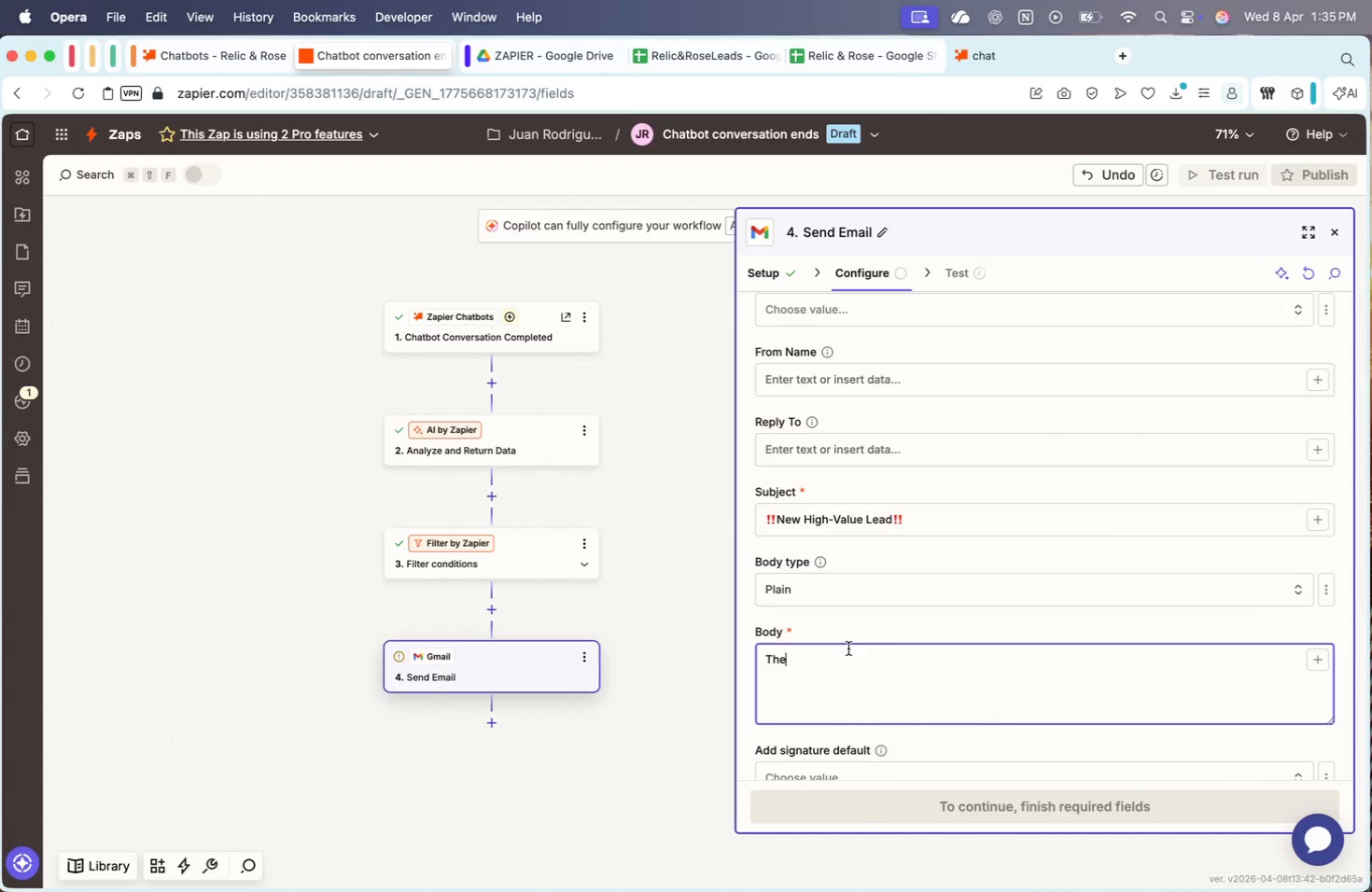 
type( AI )
 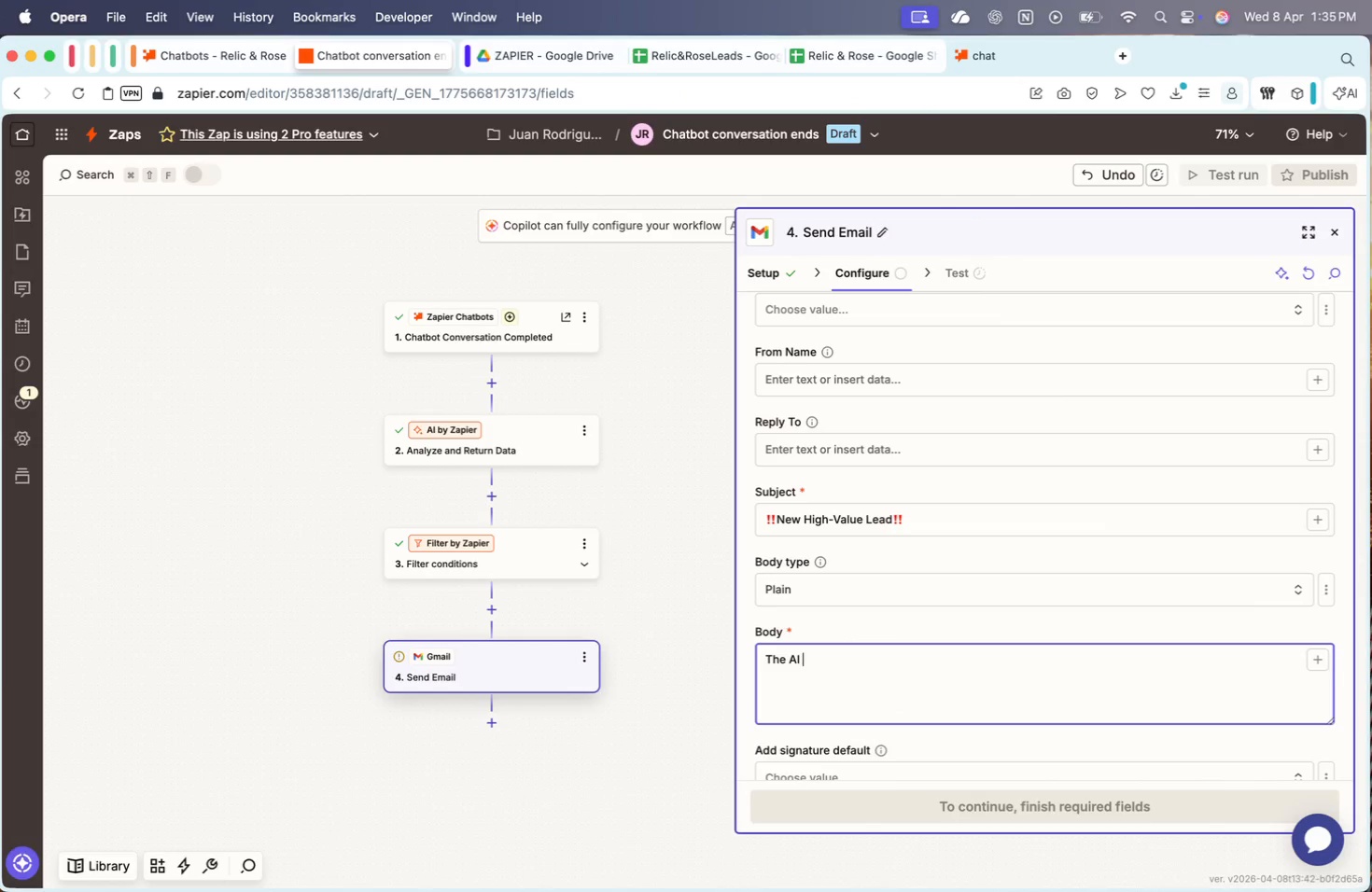 
key(Meta+CommandLeft)
 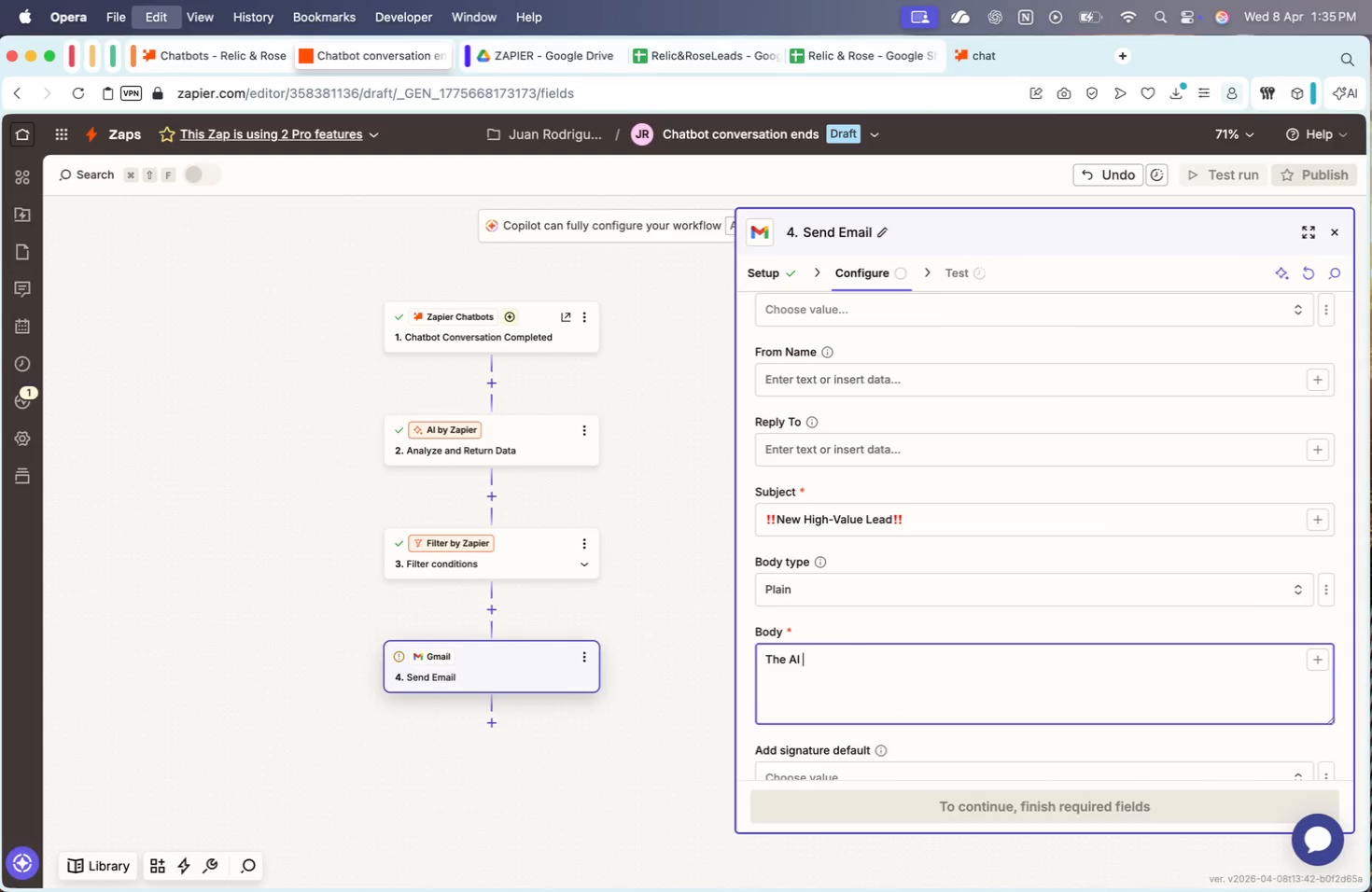 
key(Meta+V)
 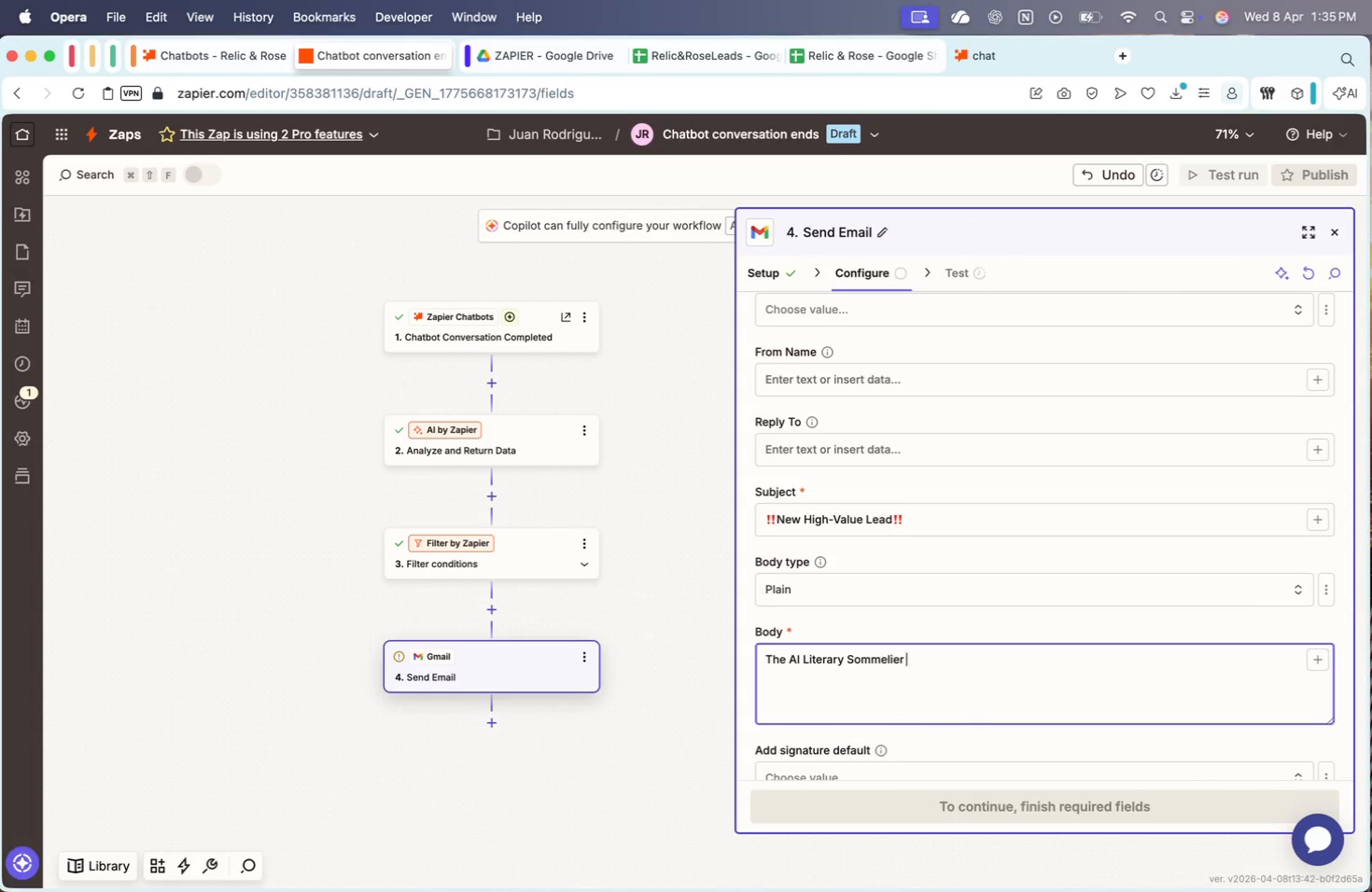 
type( has )
 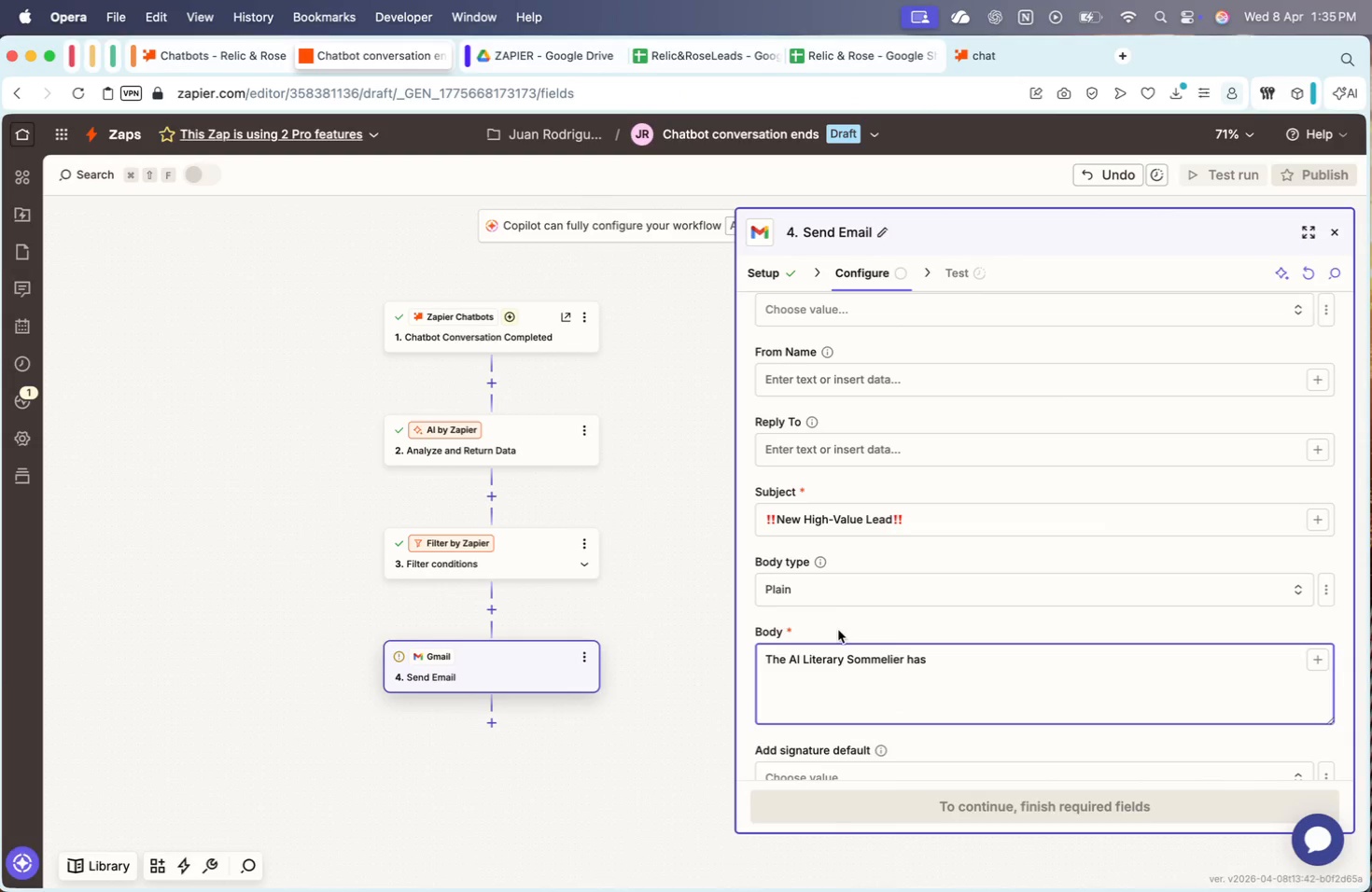 
scroll: coordinate [838, 631], scroll_direction: down, amount: 3.0
 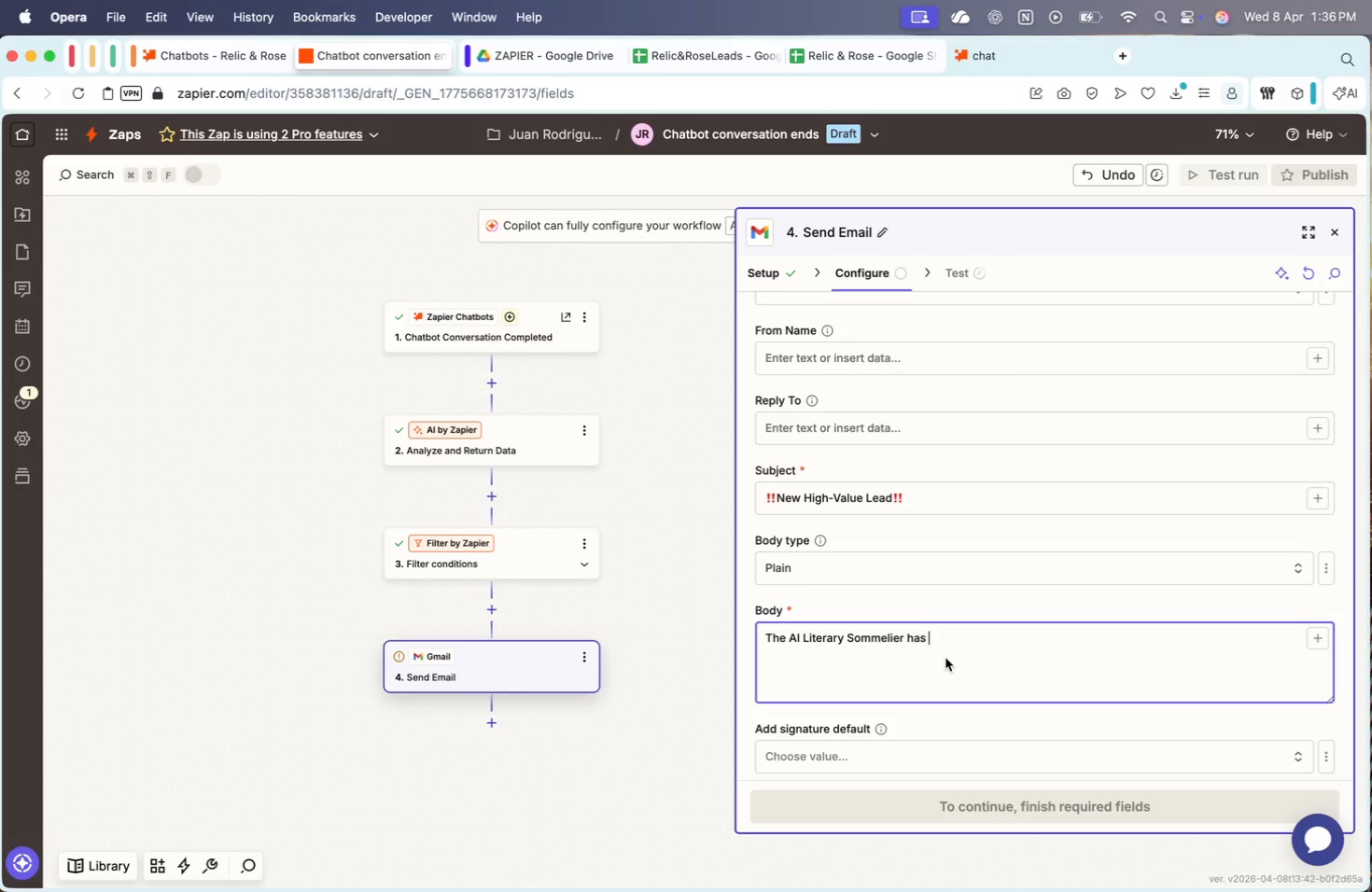 
wait(18.28)
 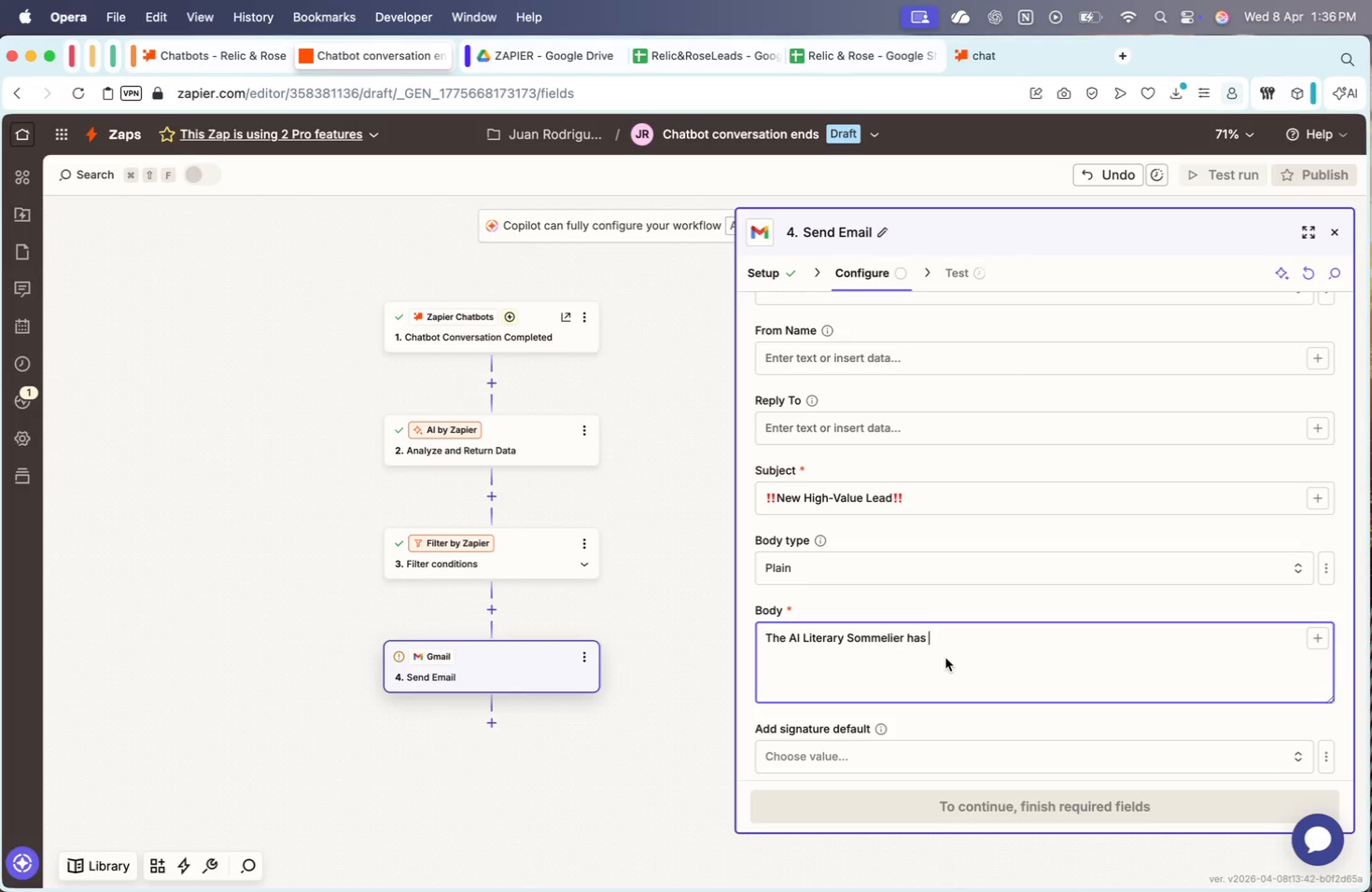 
type(captured a nu)
key(Backspace)
type(ew )
 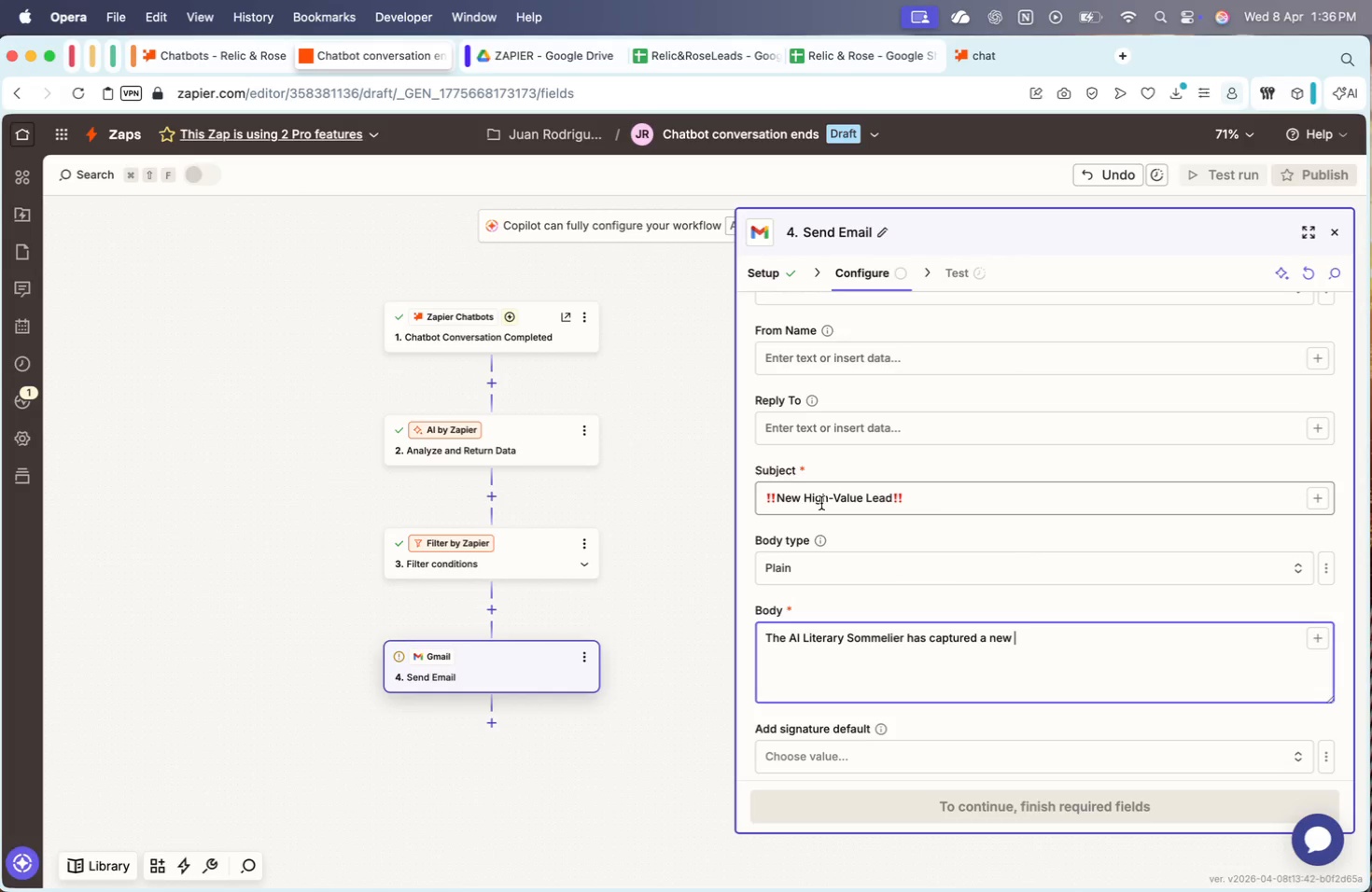 
left_click_drag(start_coordinate=[805, 494], to_coordinate=[893, 495])
 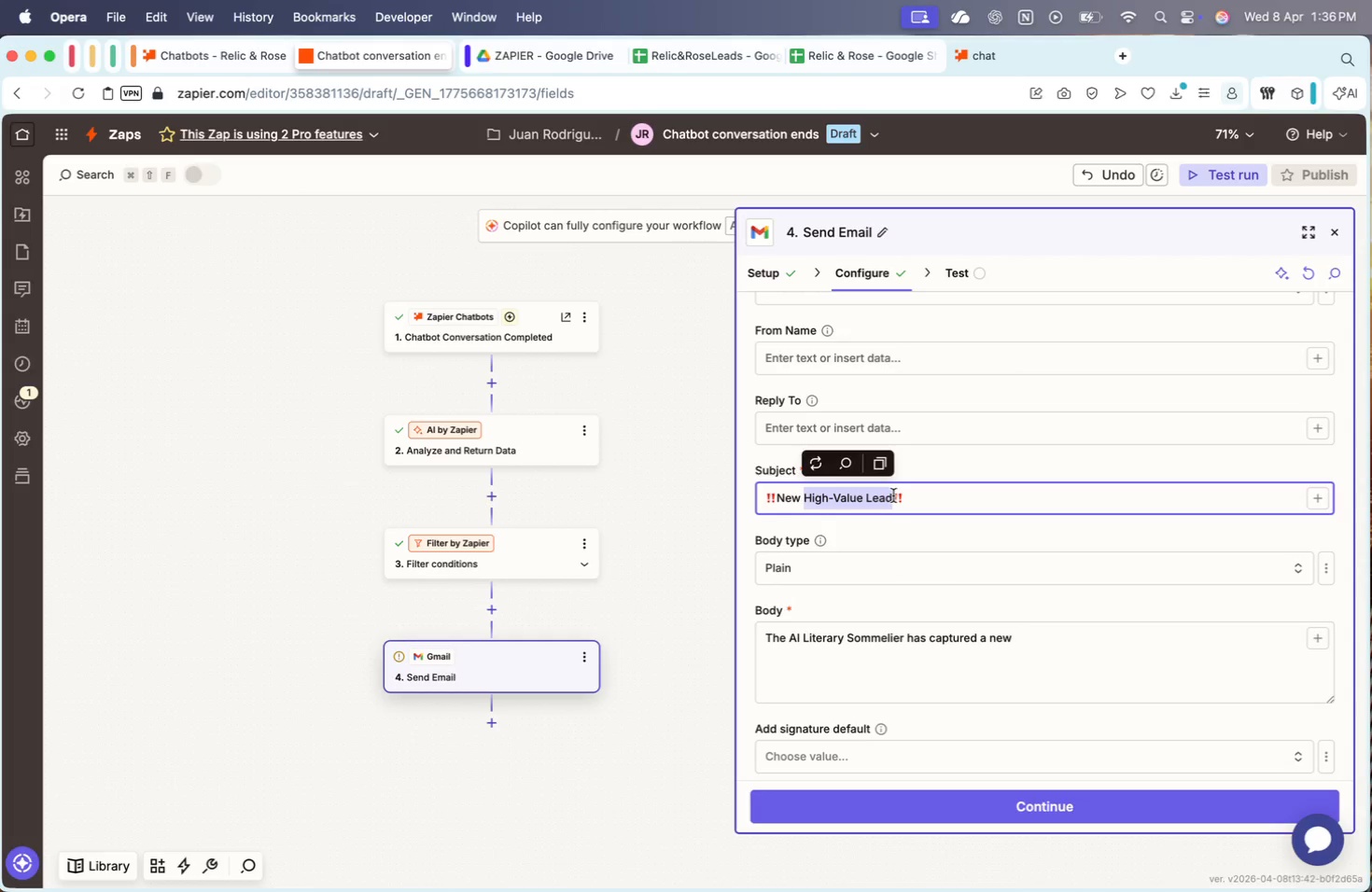 
key(Meta+CommandLeft)
 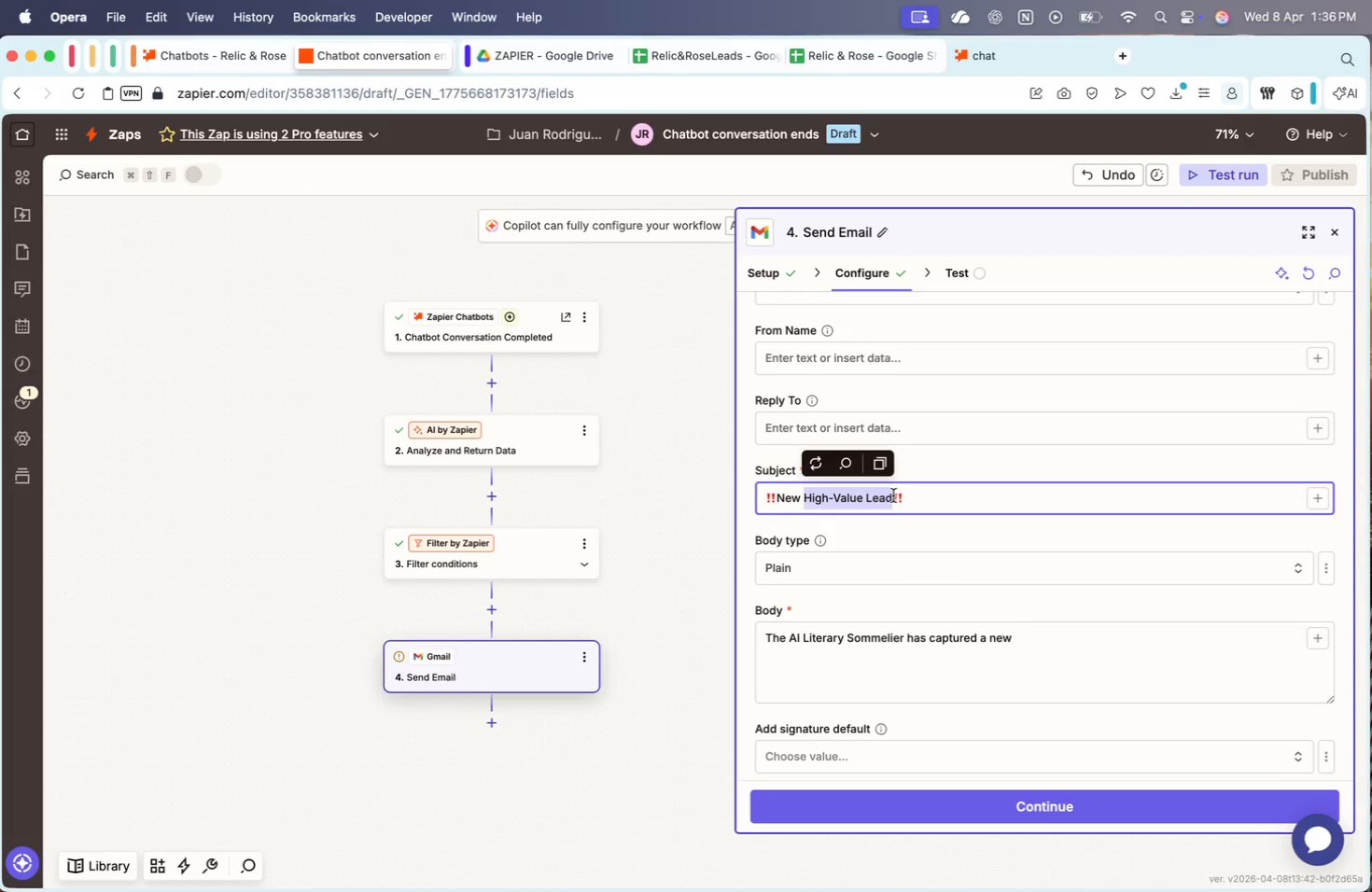 
key(Meta+C)
 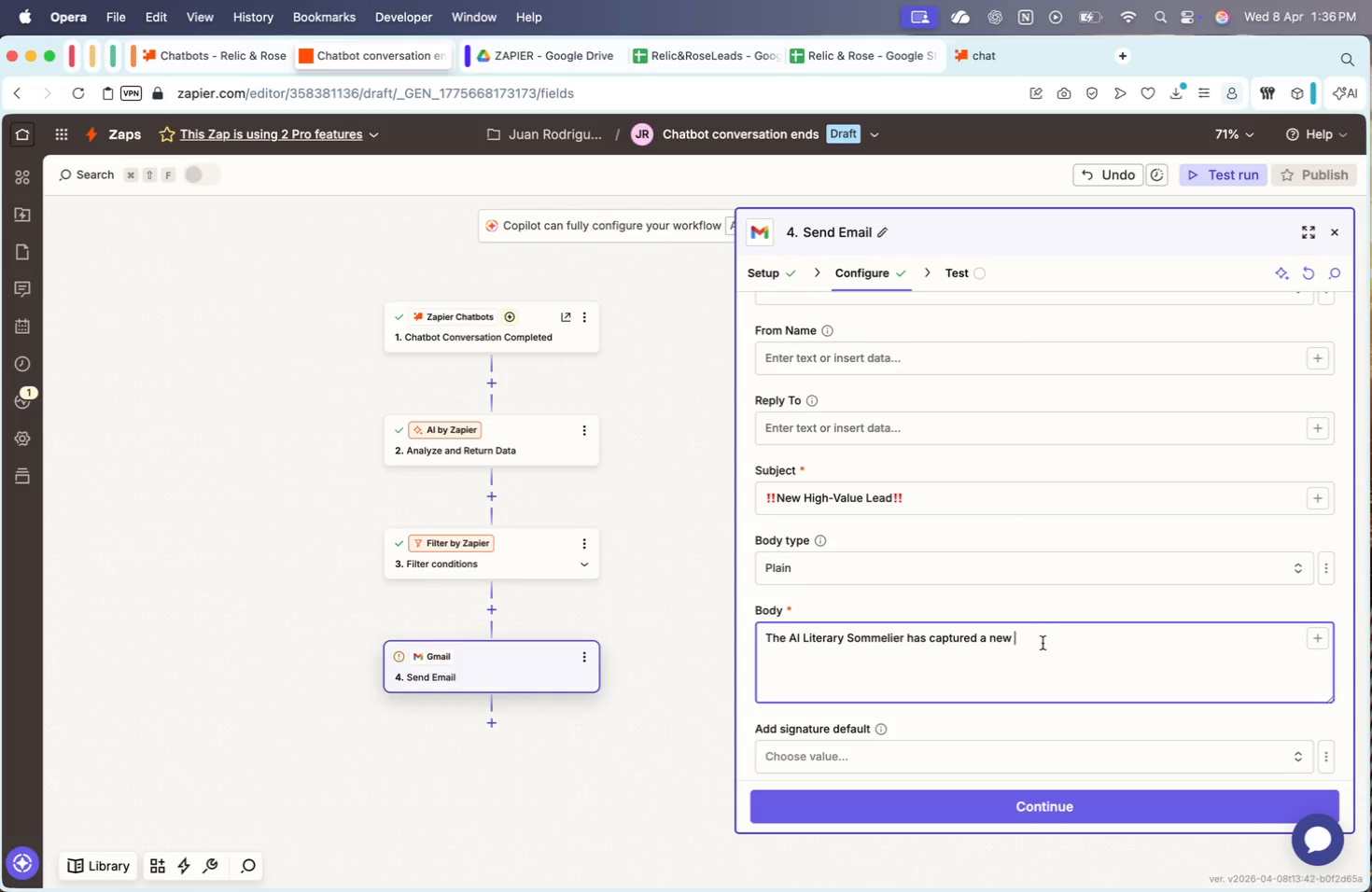 
key(Meta+CommandLeft)
 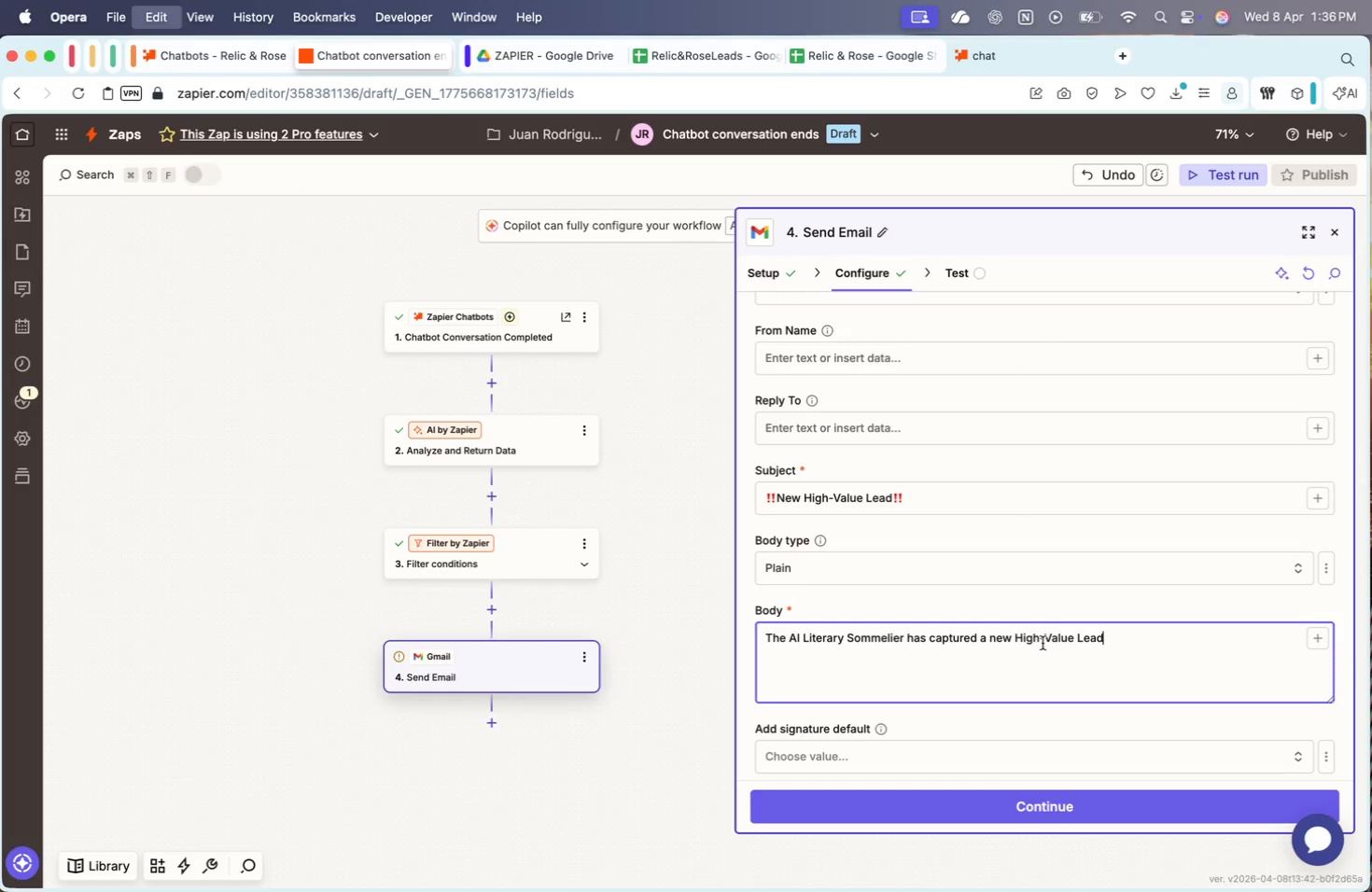 
key(Meta+V)
 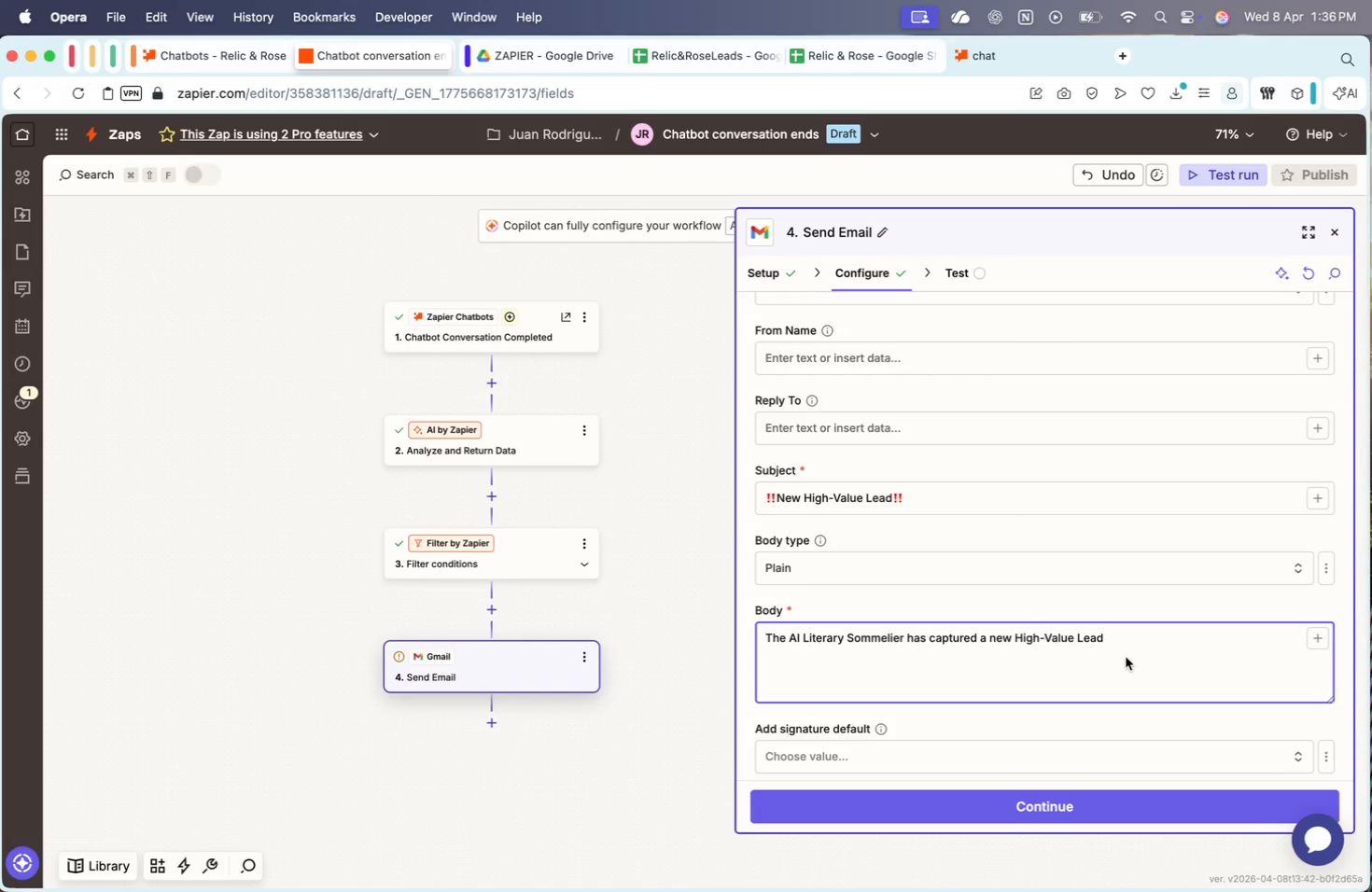 
key(Shift+Enter)
 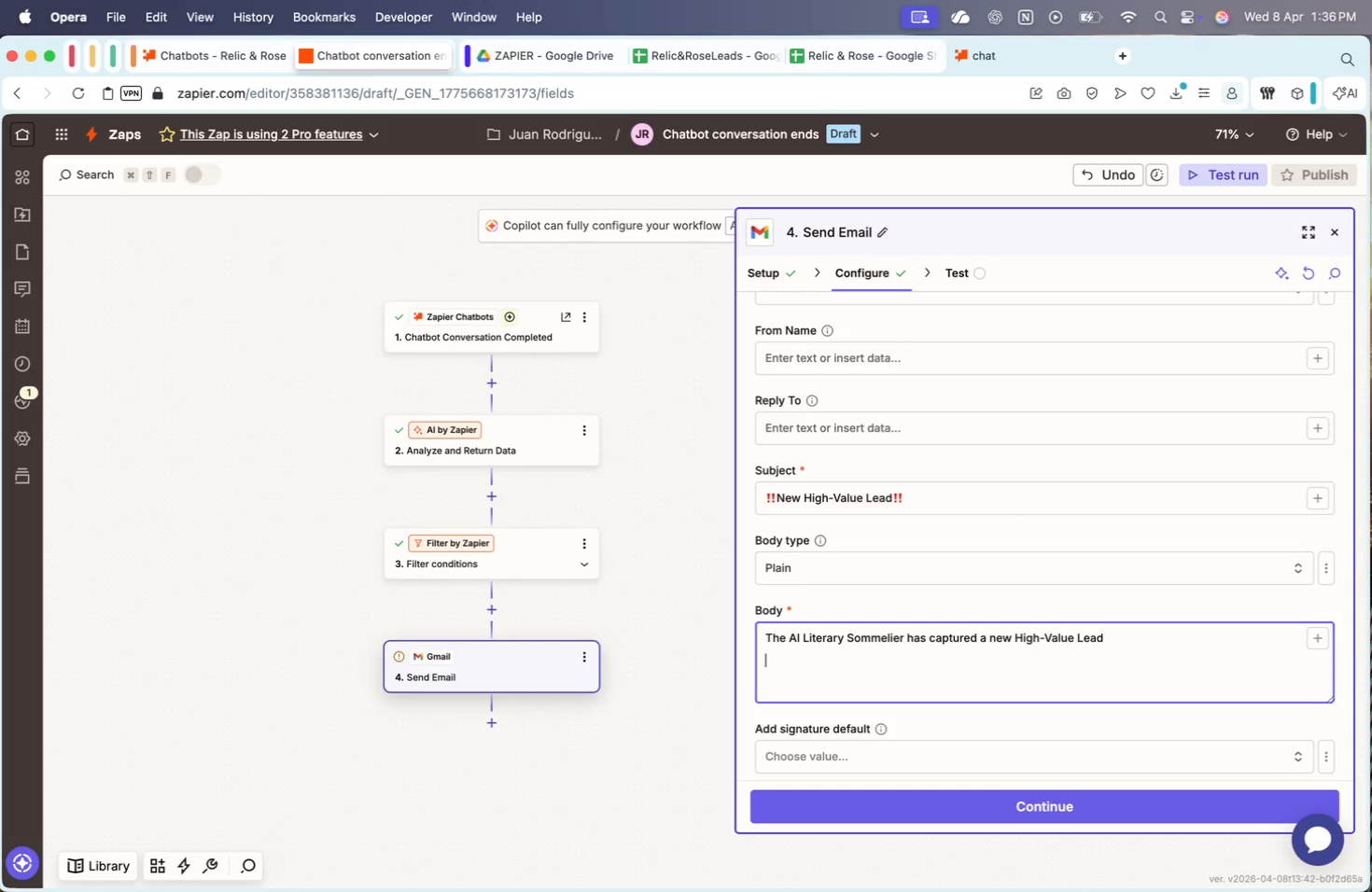 
type(Bug)
key(Backspace)
type(dget: /)
 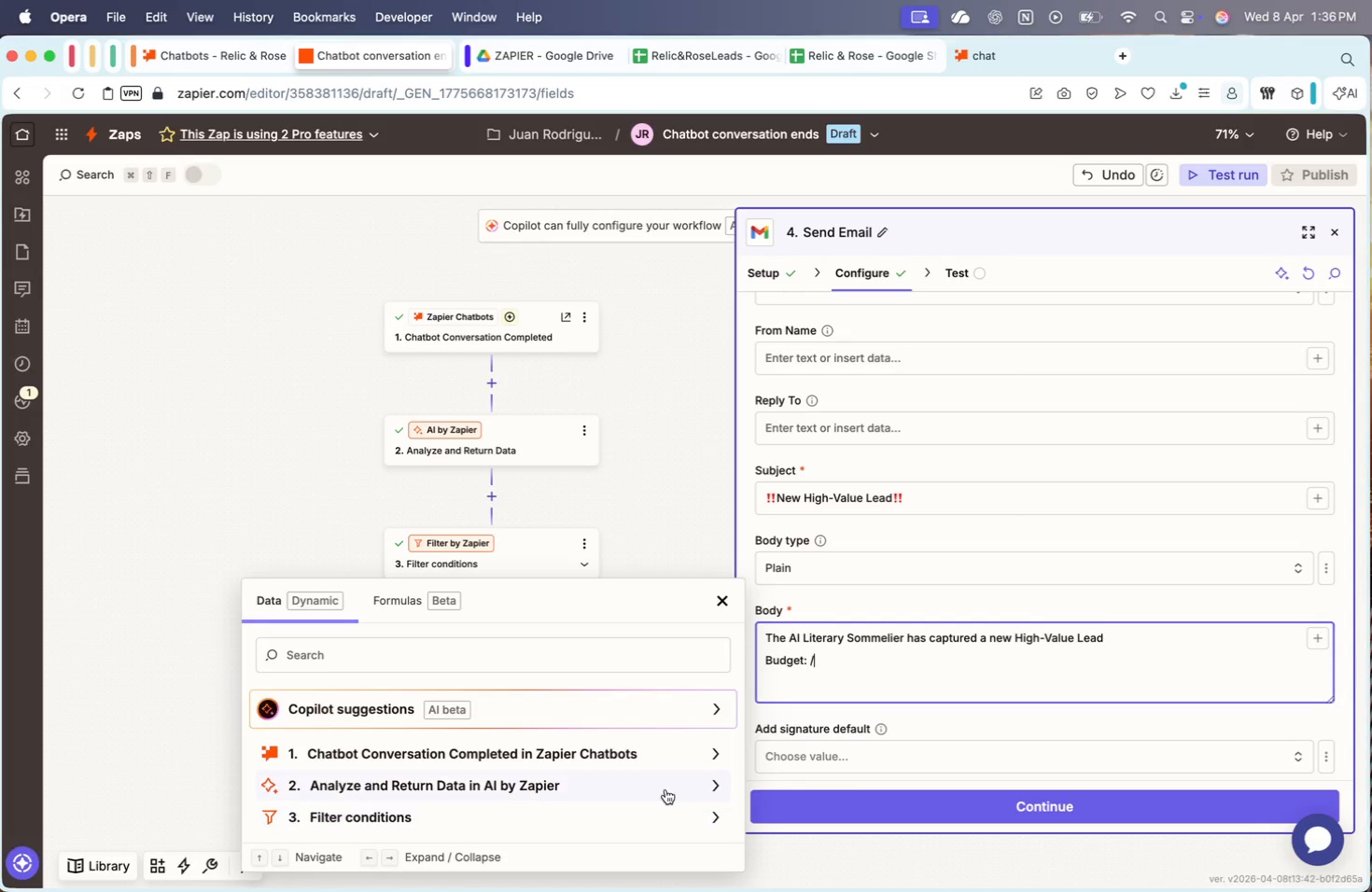 
left_click([687, 788])
 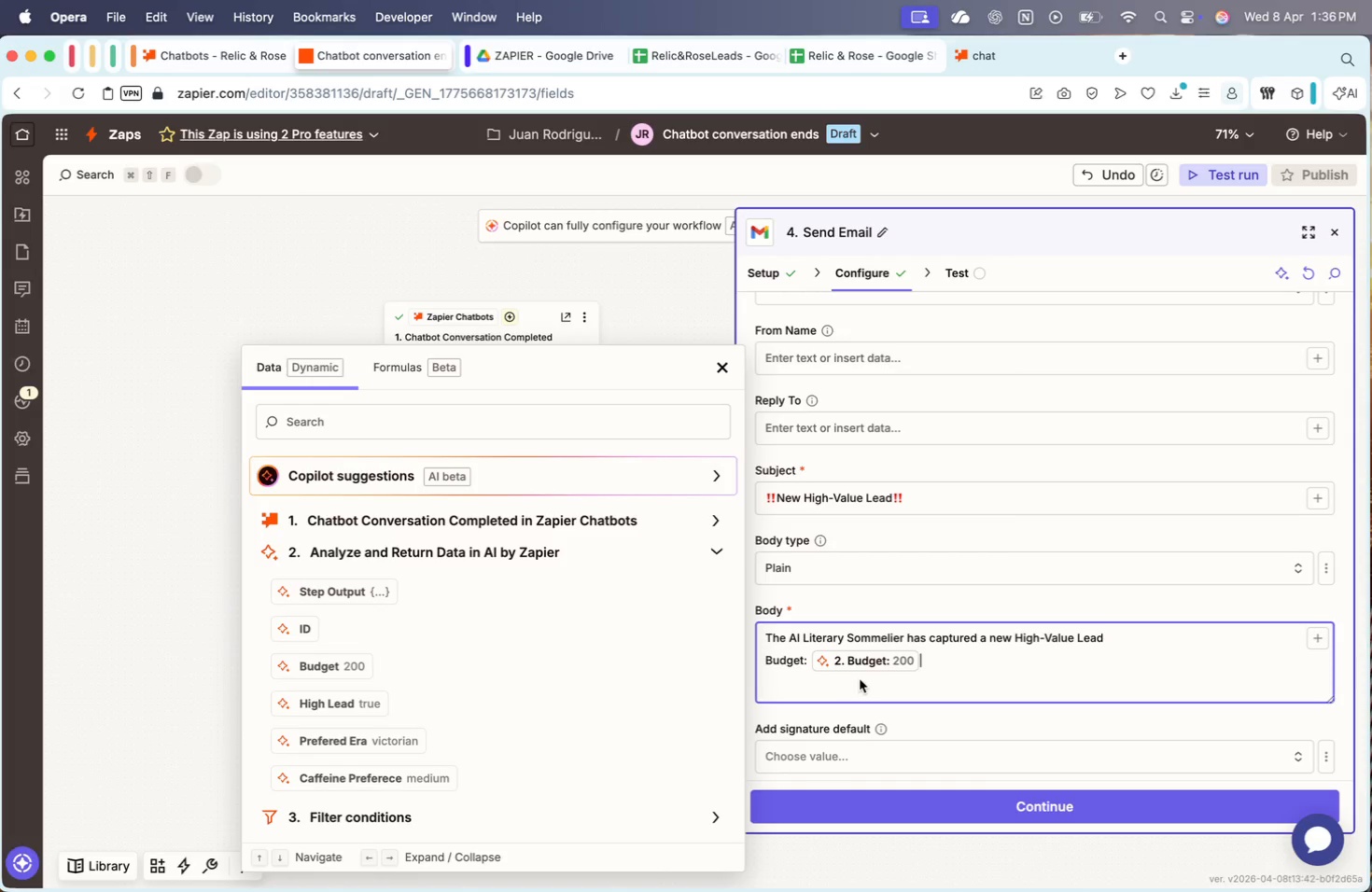 
key(Shift+ShiftRight)
 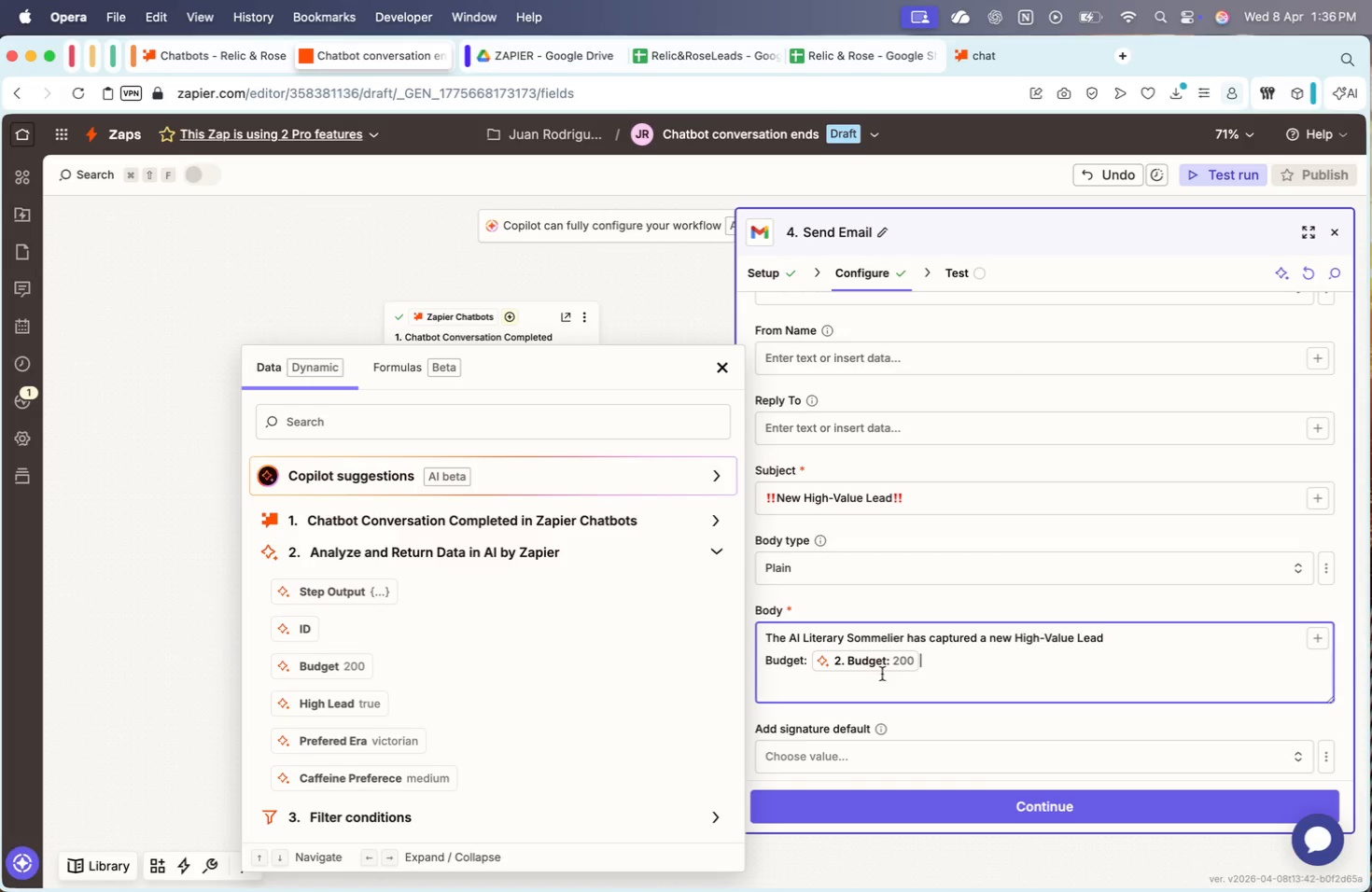 
key(Shift+Enter)
 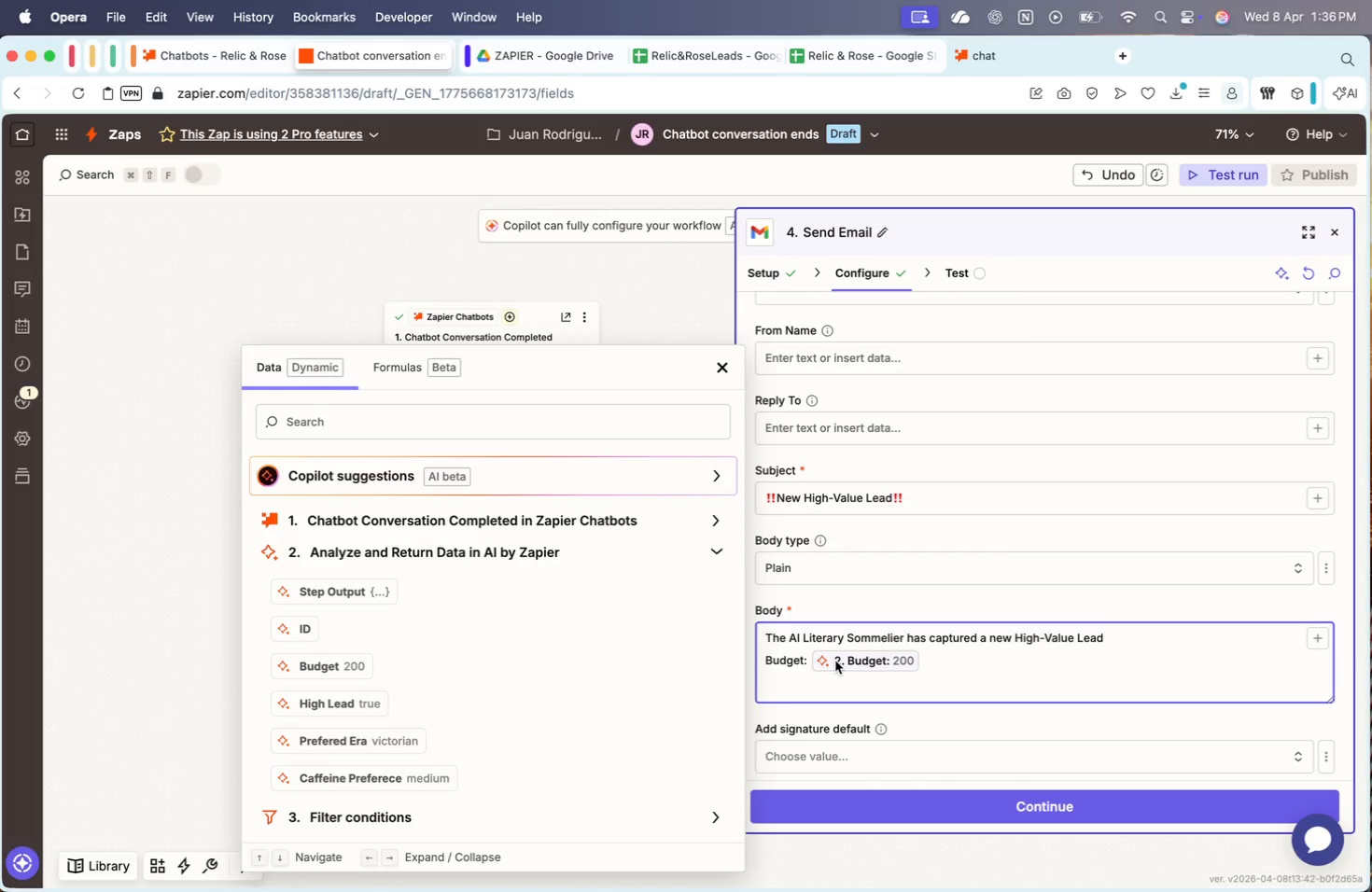 
type(Prefered Era: )
 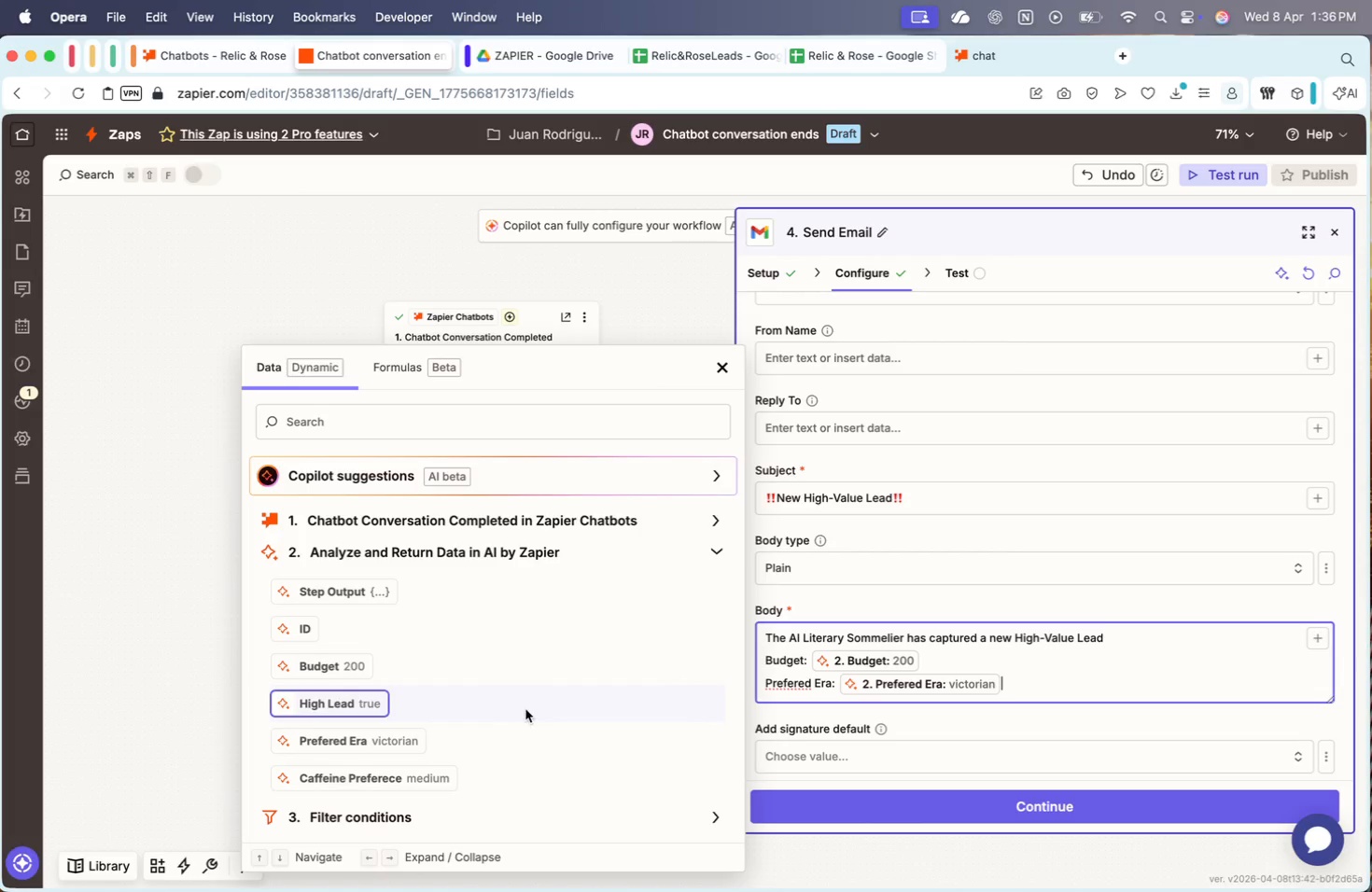 
key(Shift+ShiftRight)
 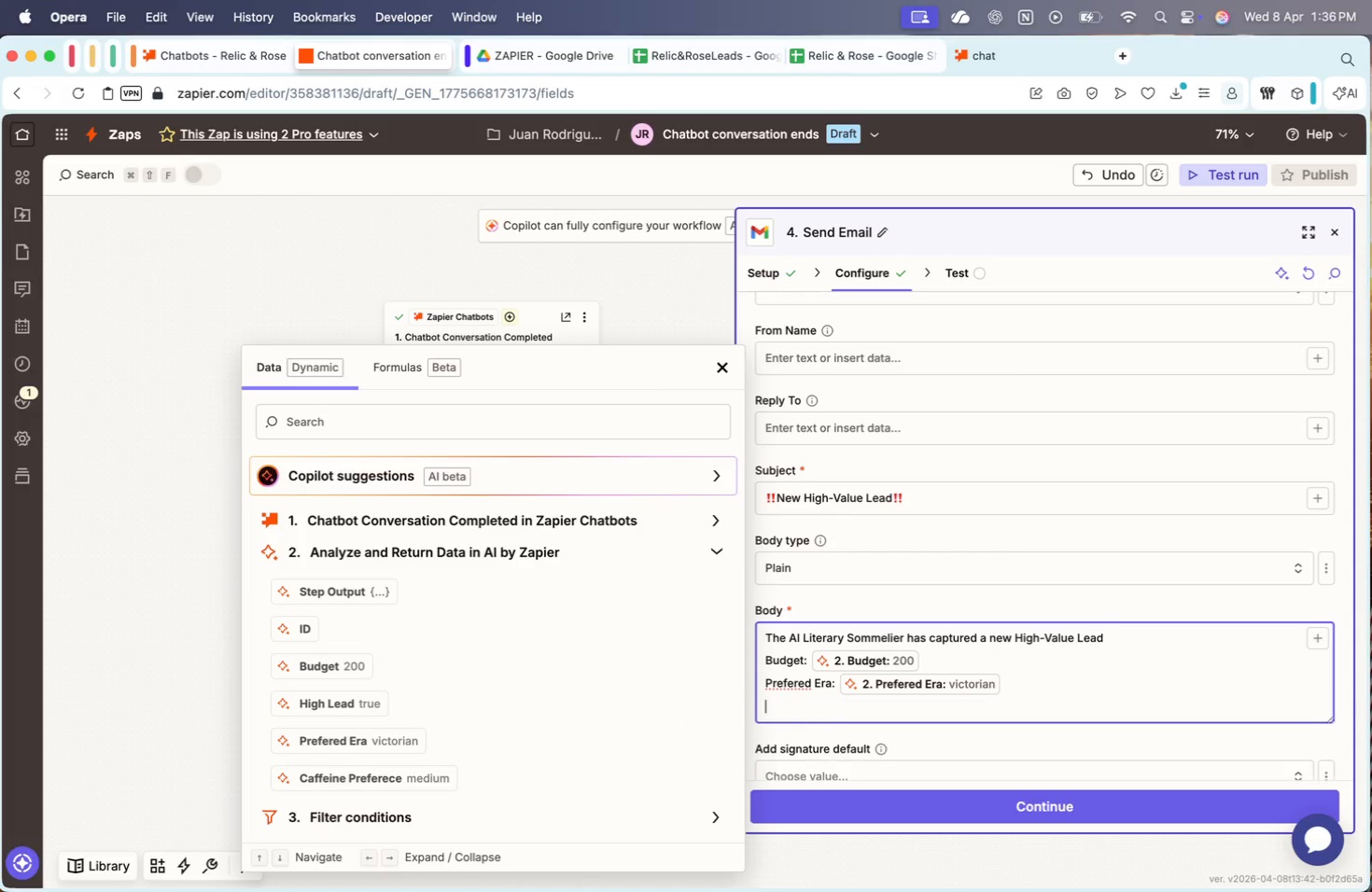 
key(Shift+Enter)
 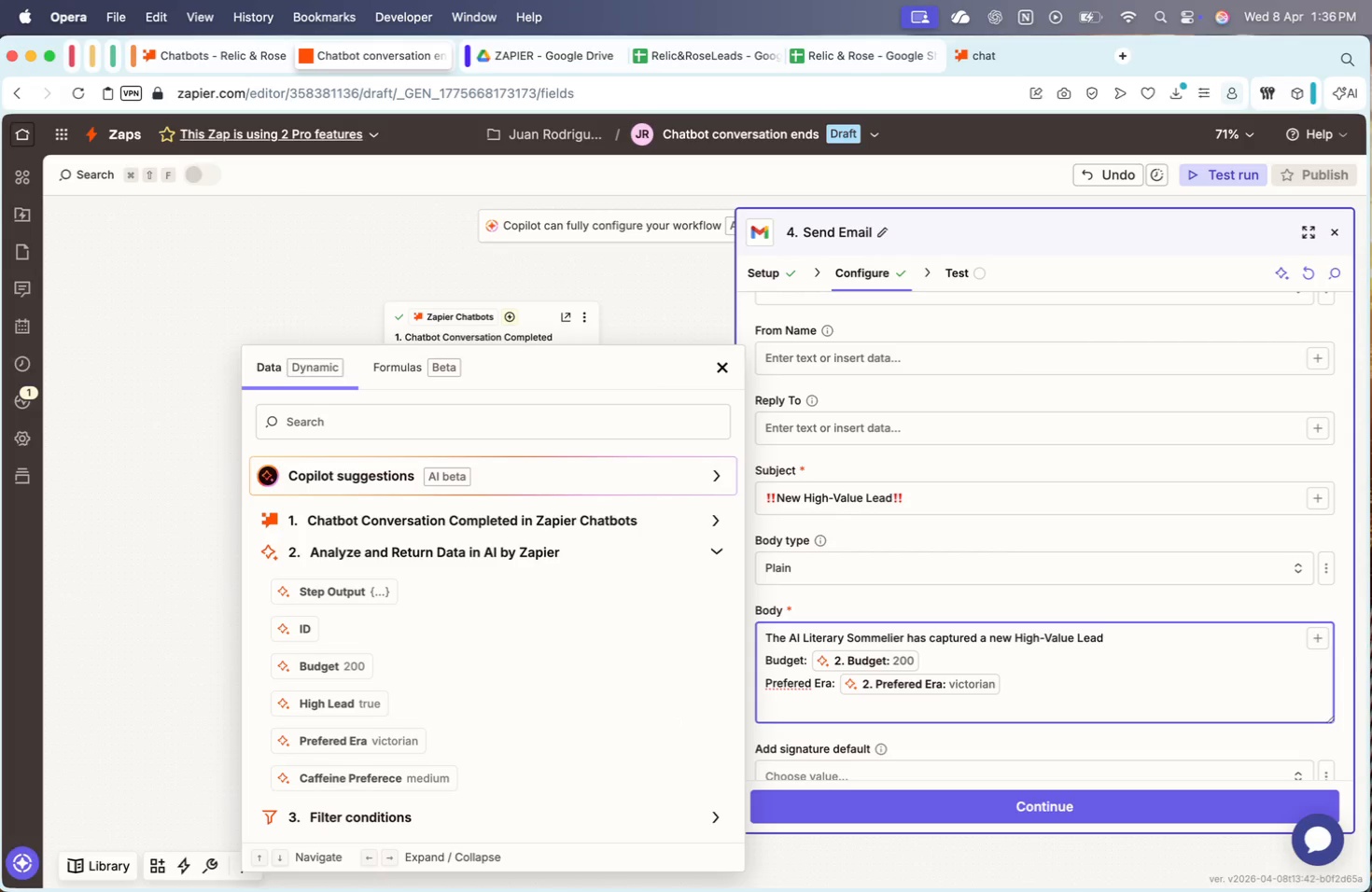 
type(Caffein p)
key(Backspace)
type(Preference: )
 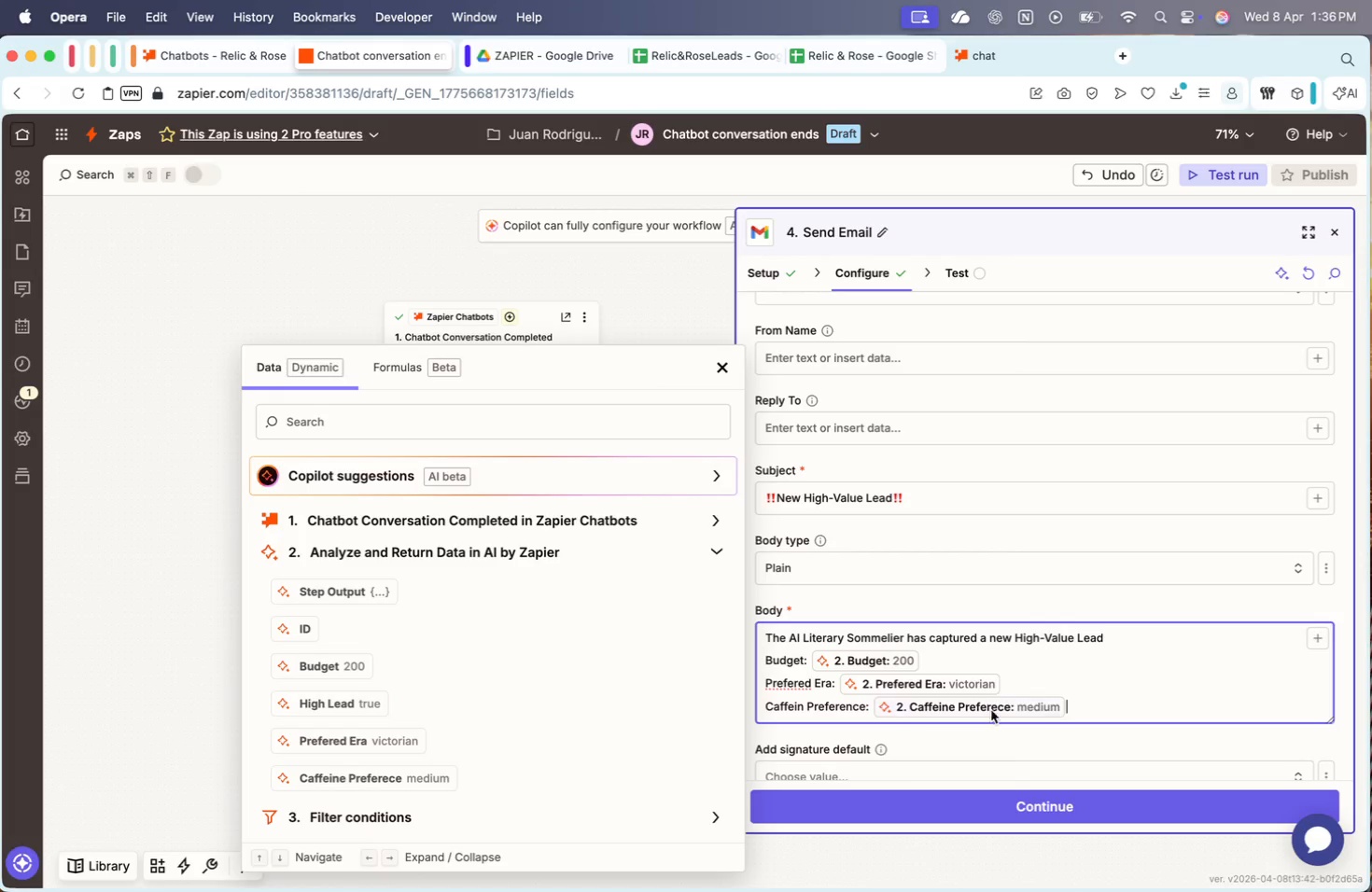 
key(Shift+Enter)
 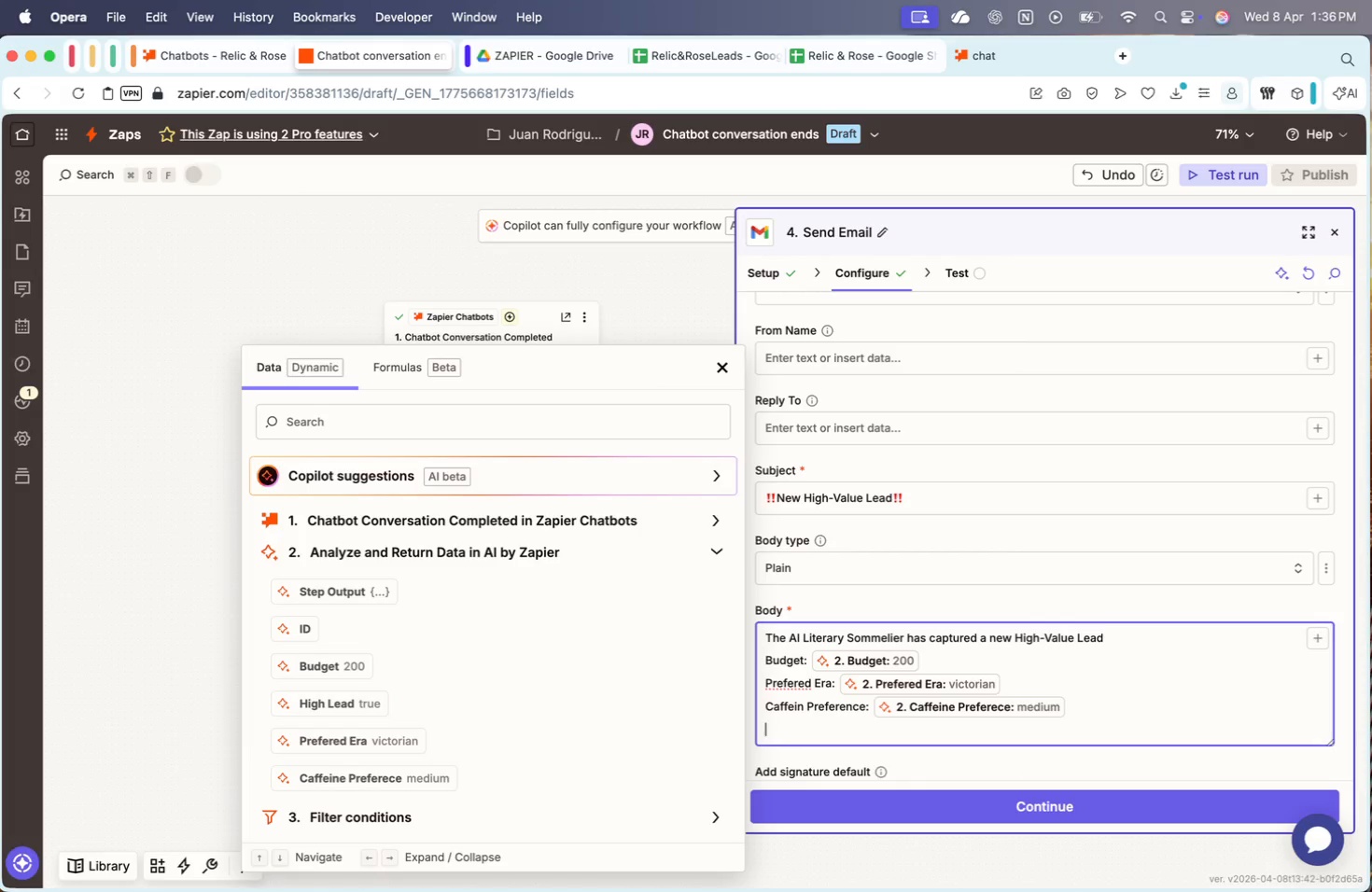 
key(Shift+Enter)
 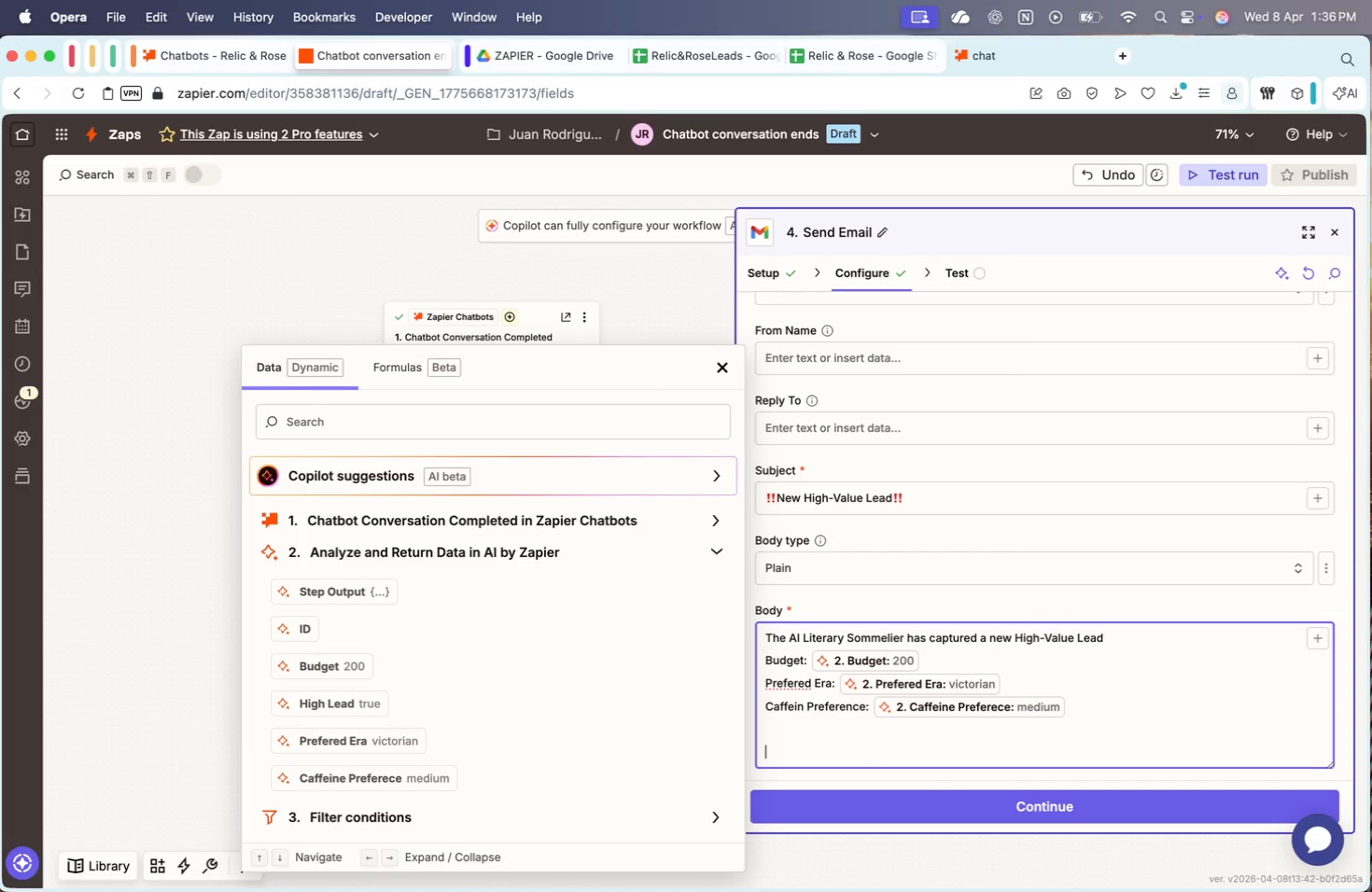 
type(hERE IS A Heer)
key(Backspace)
key(Backspace)
type(re is a copy o fthe )
key(Backspace)
key(Backspace)
key(Backspace)
key(Backspace)
key(Backspace)
key(Backspace)
type(f the trasn)
key(Backspace)
key(Backspace)
type(nc)
key(Backspace)
key(Backspace)
type(nscript )
 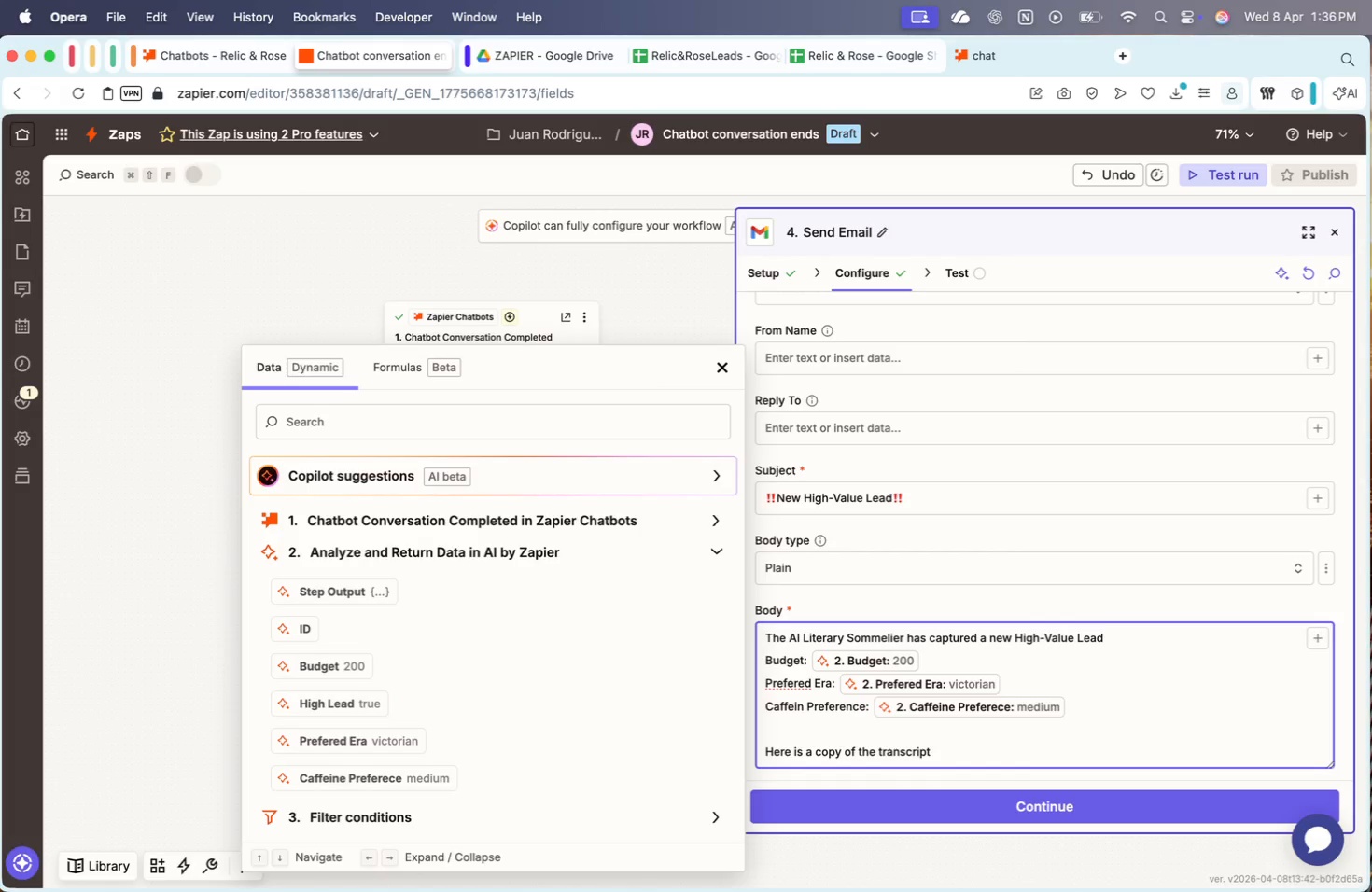 
wait(6.03)
 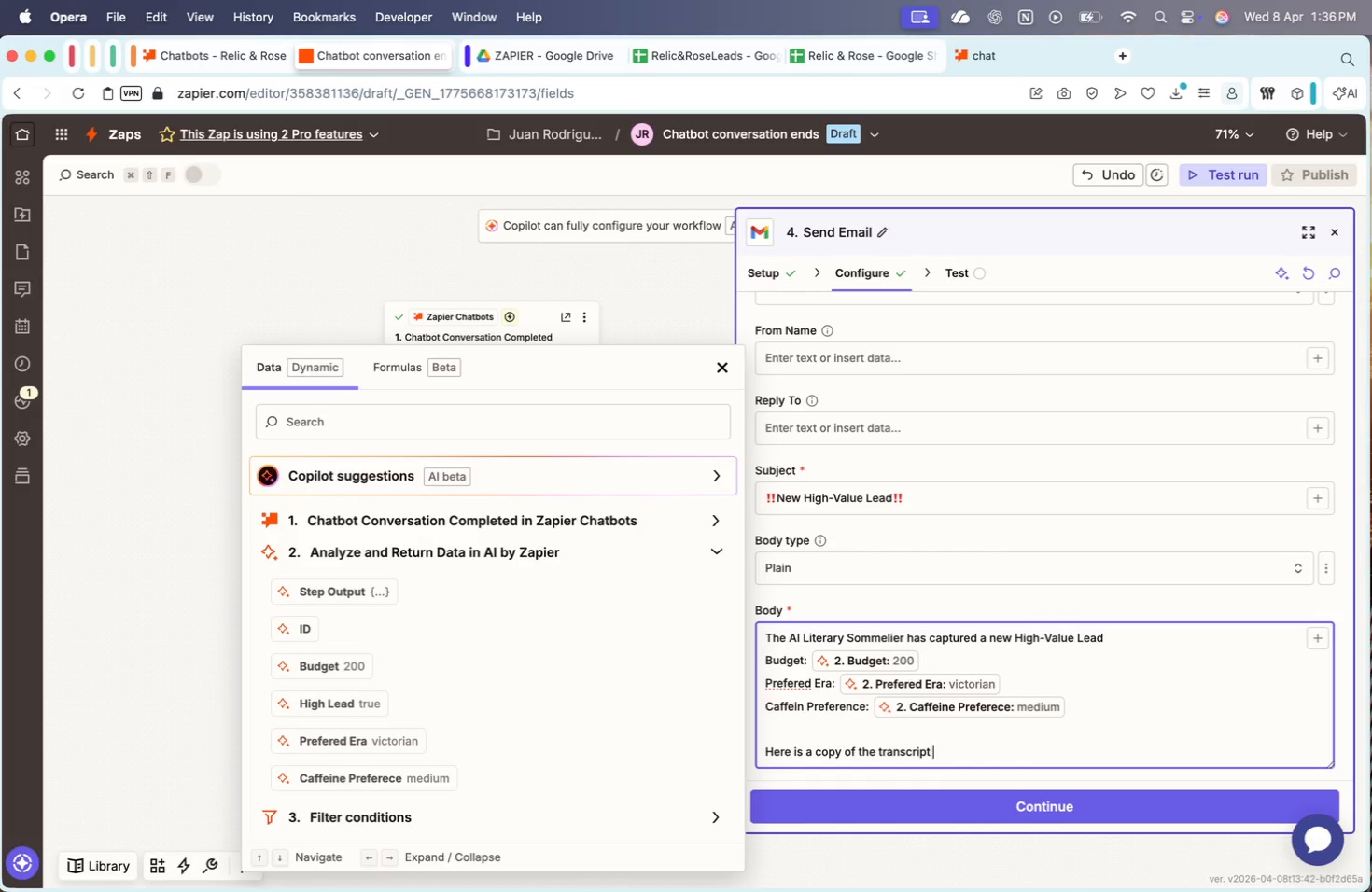 
type(of the cons)
key(Backspace)
type(verds)
key(Backspace)
type(s)
key(Backspace)
key(Backspace)
type(sai)
key(Backspace)
type(tion)
 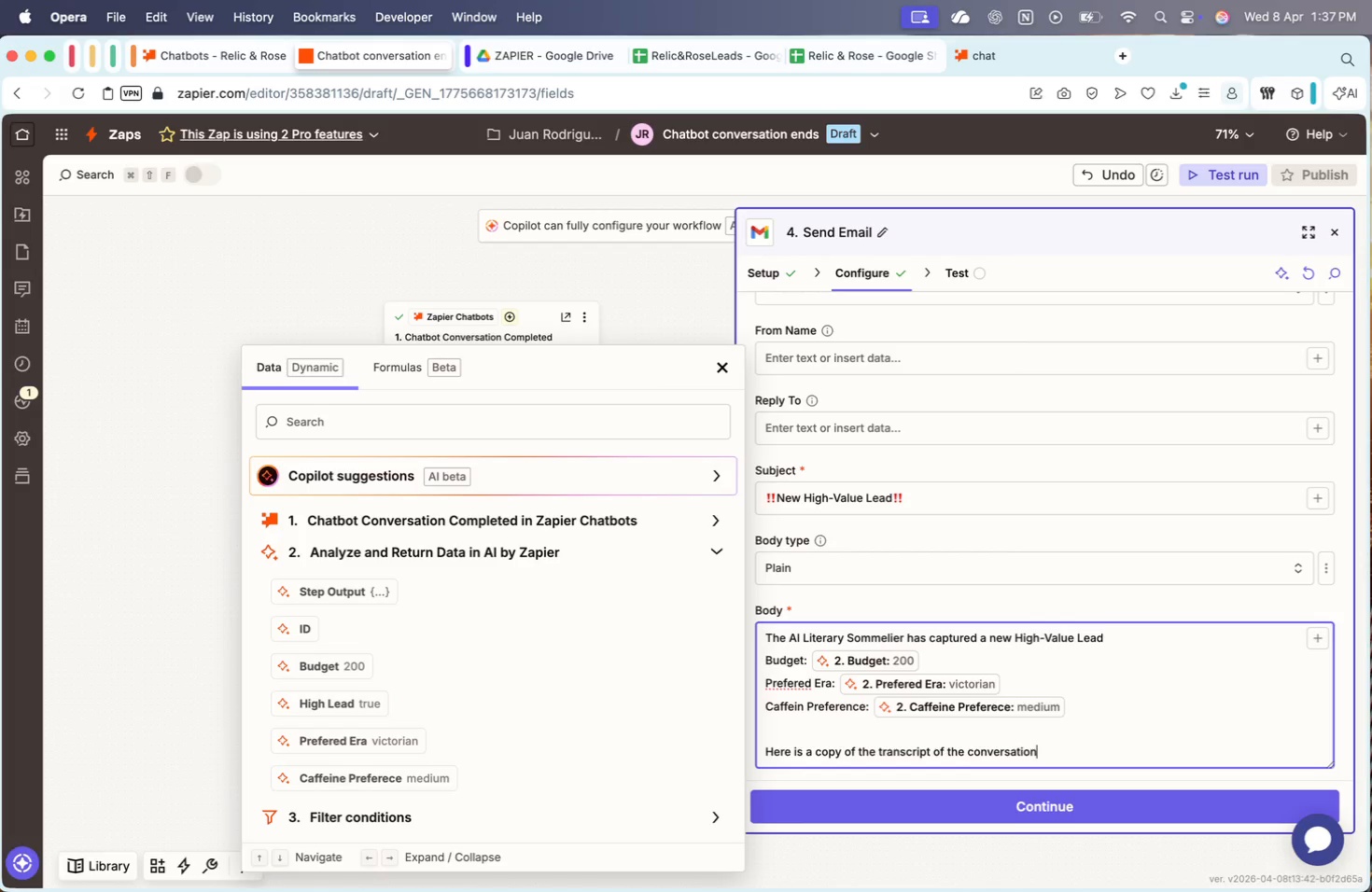 
key(Shift+Enter)
 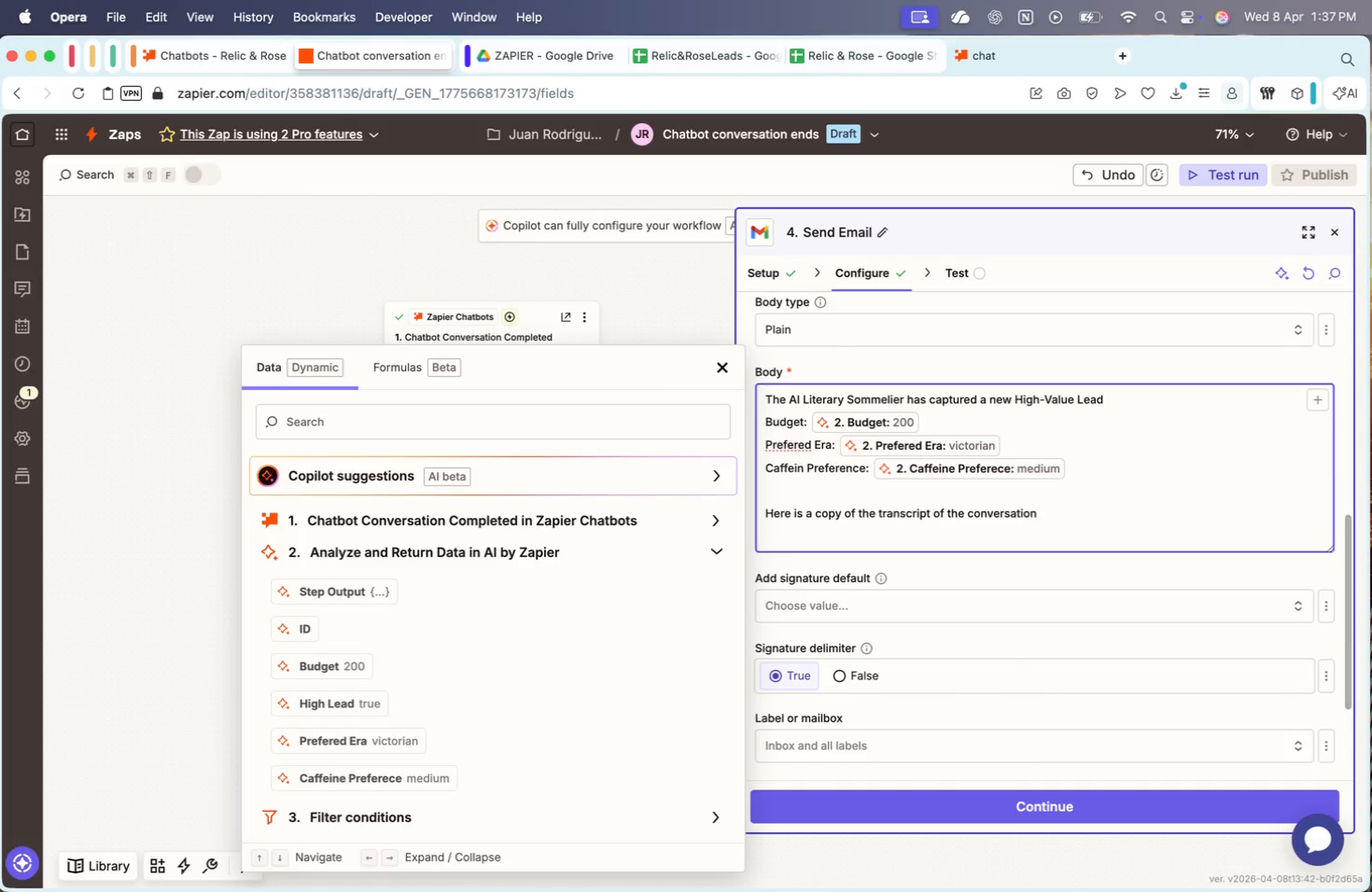 
hold_key(key=3, duration=1.5)
 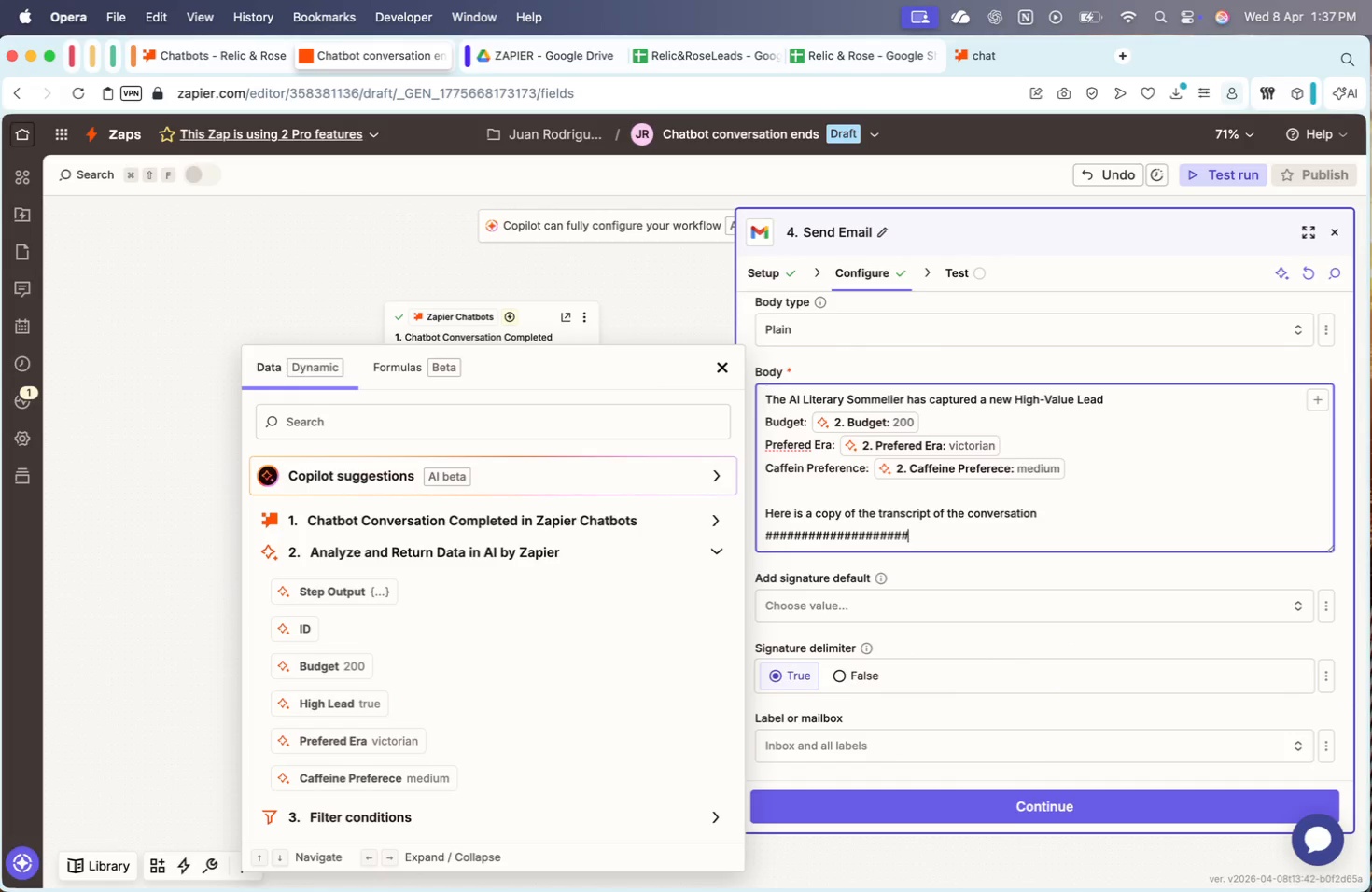 
hold_key(key=3, duration=1.51)
 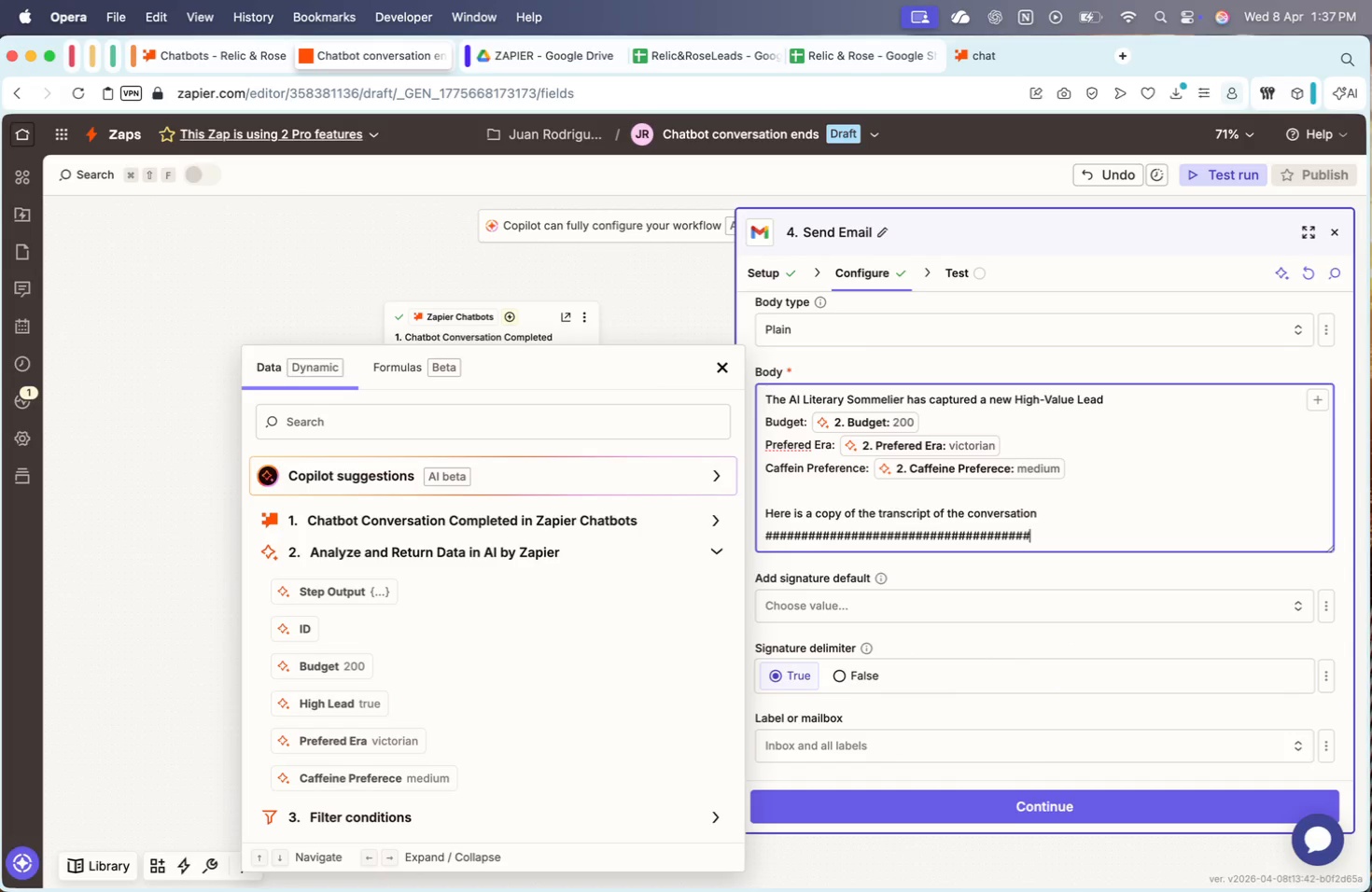 
hold_key(key=3, duration=0.46)
 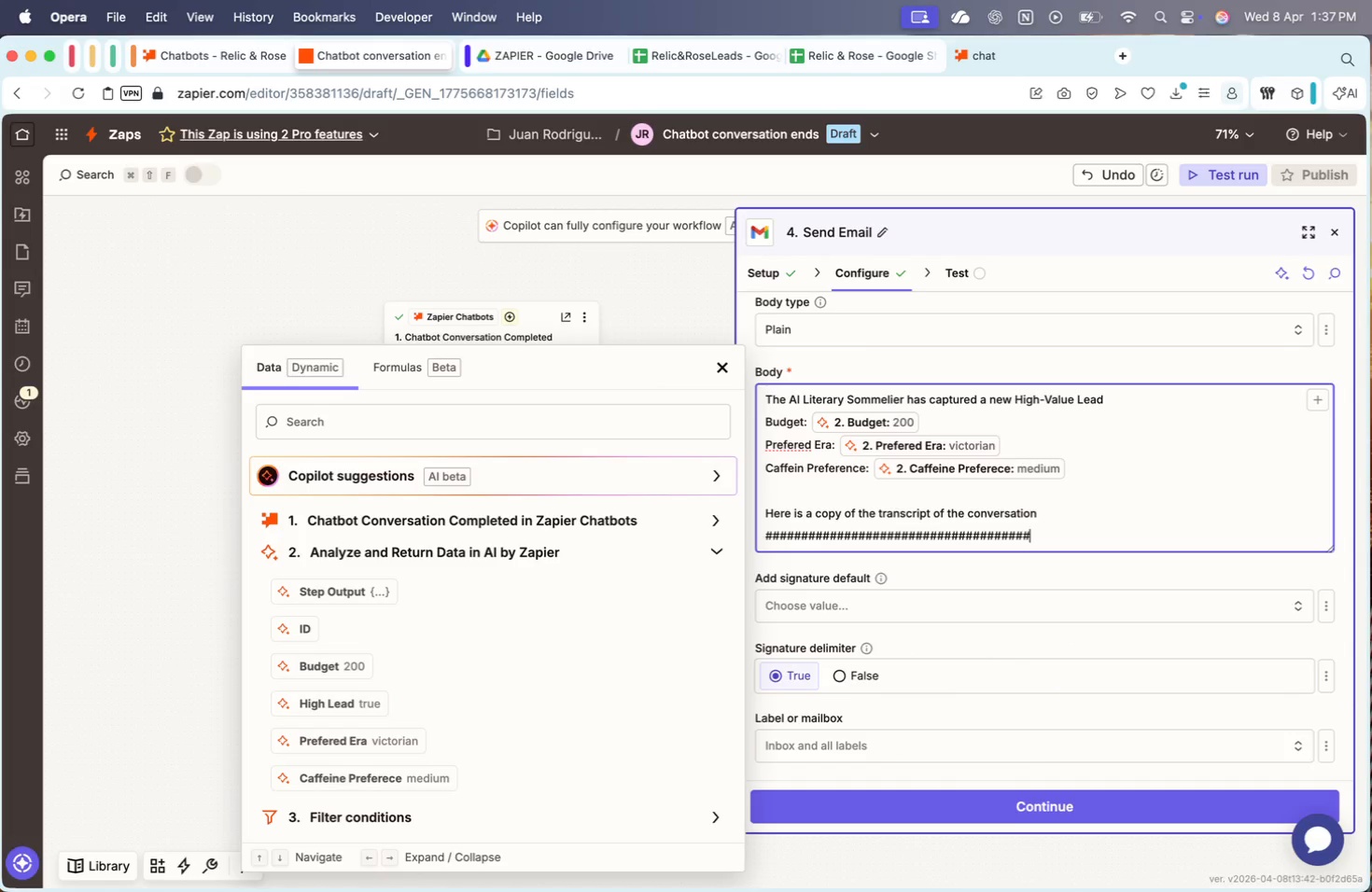 
key(Shift+3)
 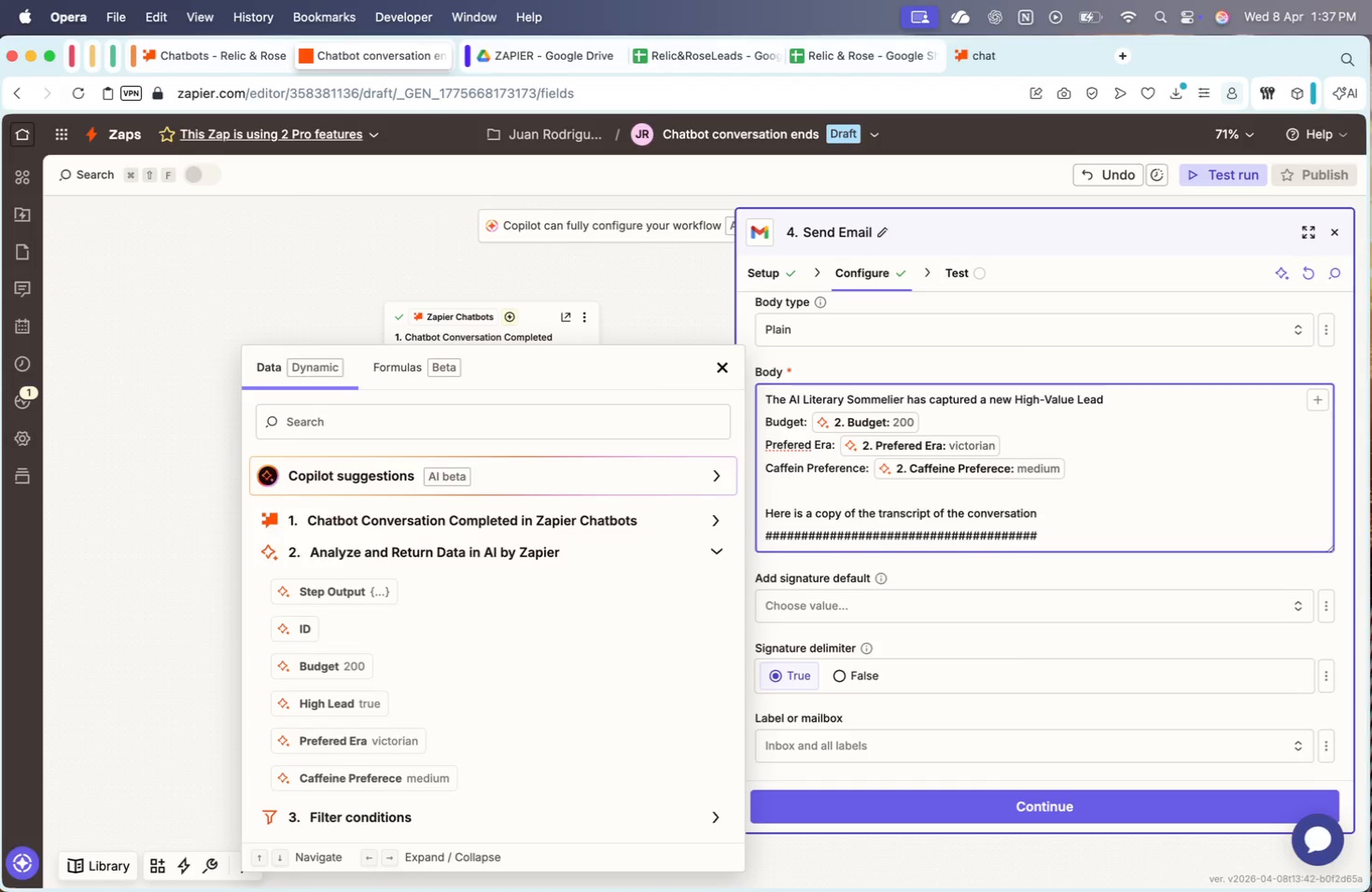 
key(Shift+Enter)
 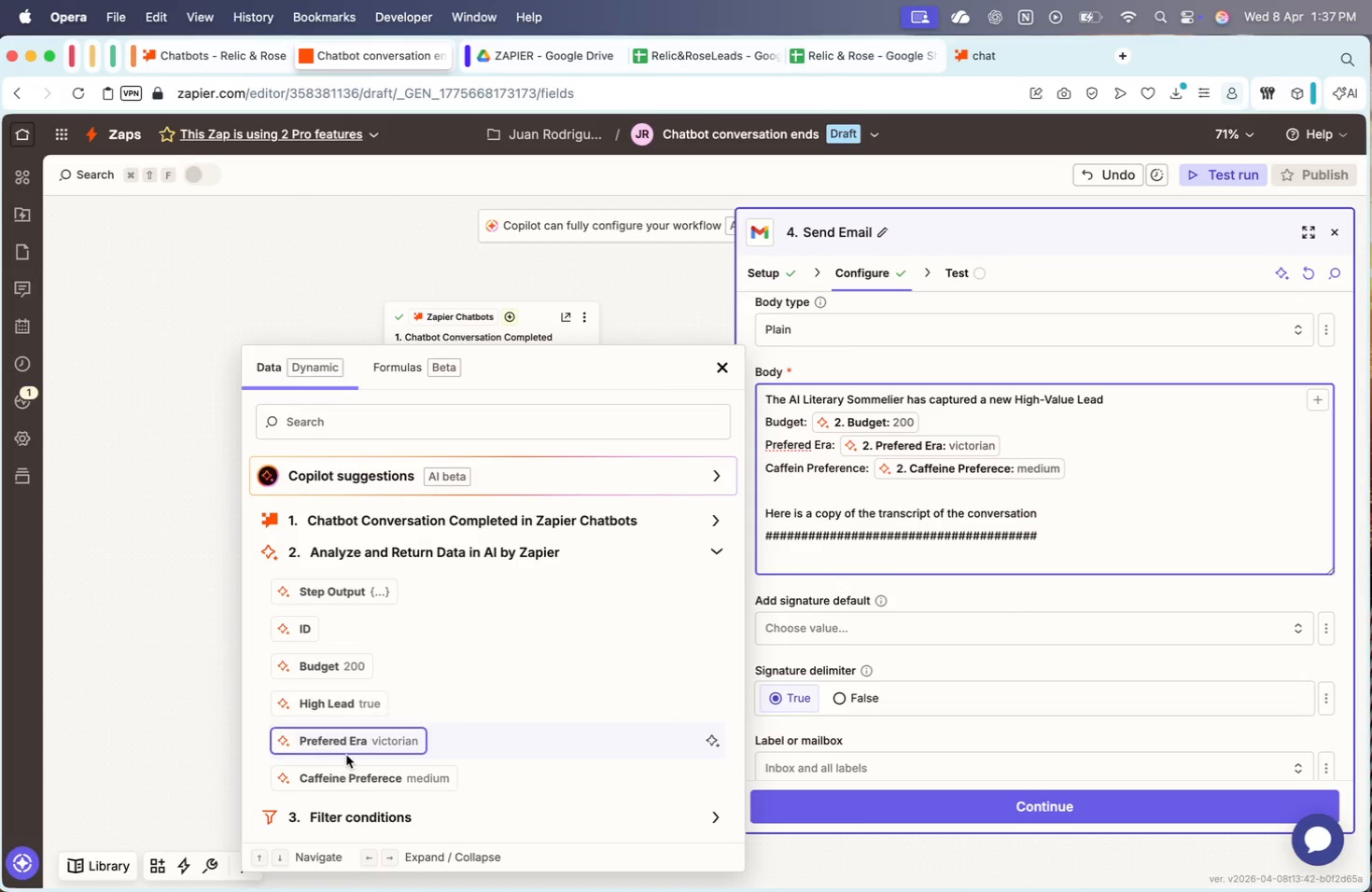 
wait(5.08)
 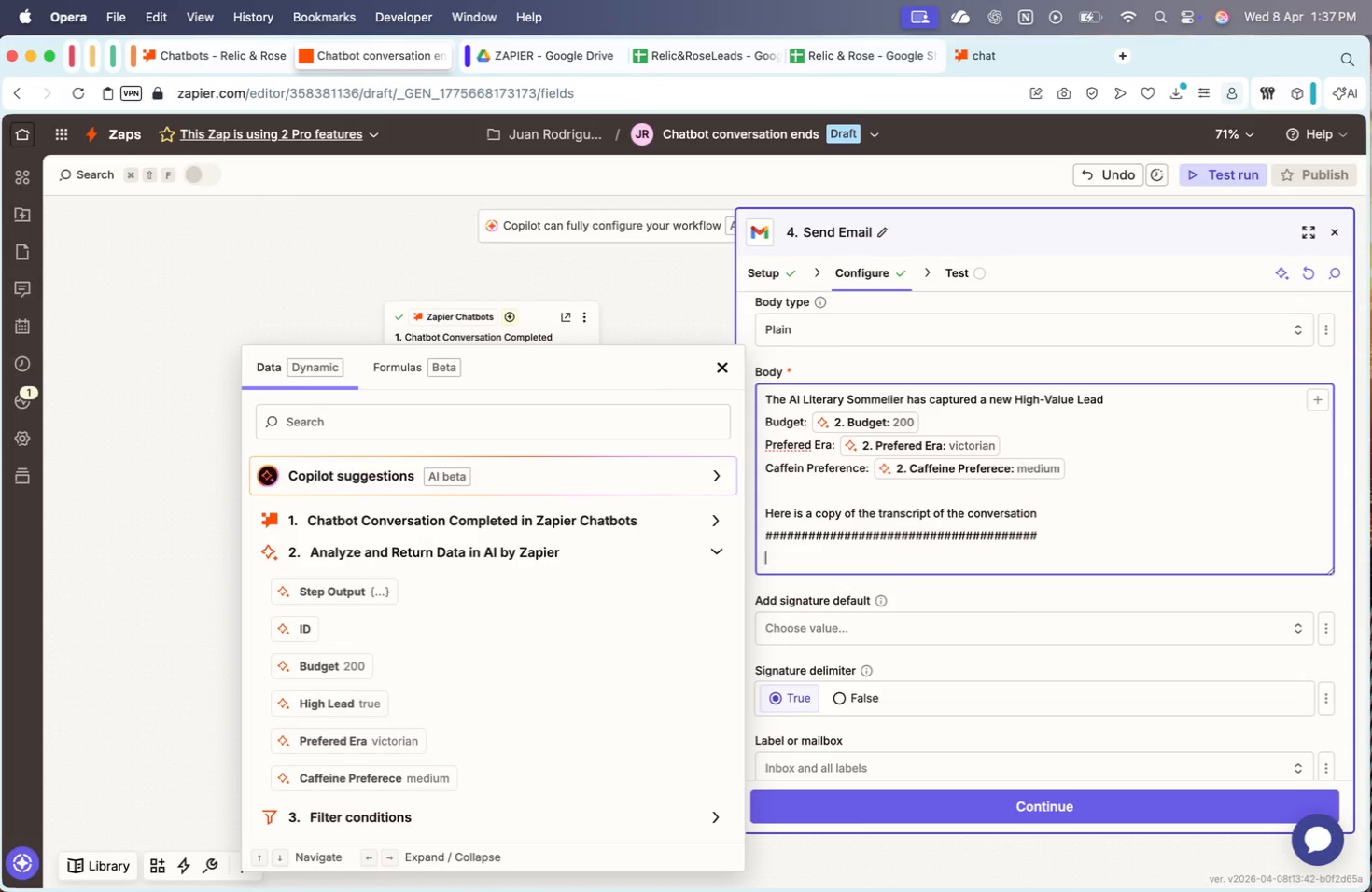 
scroll: coordinate [567, 533], scroll_direction: down, amount: 7.0
 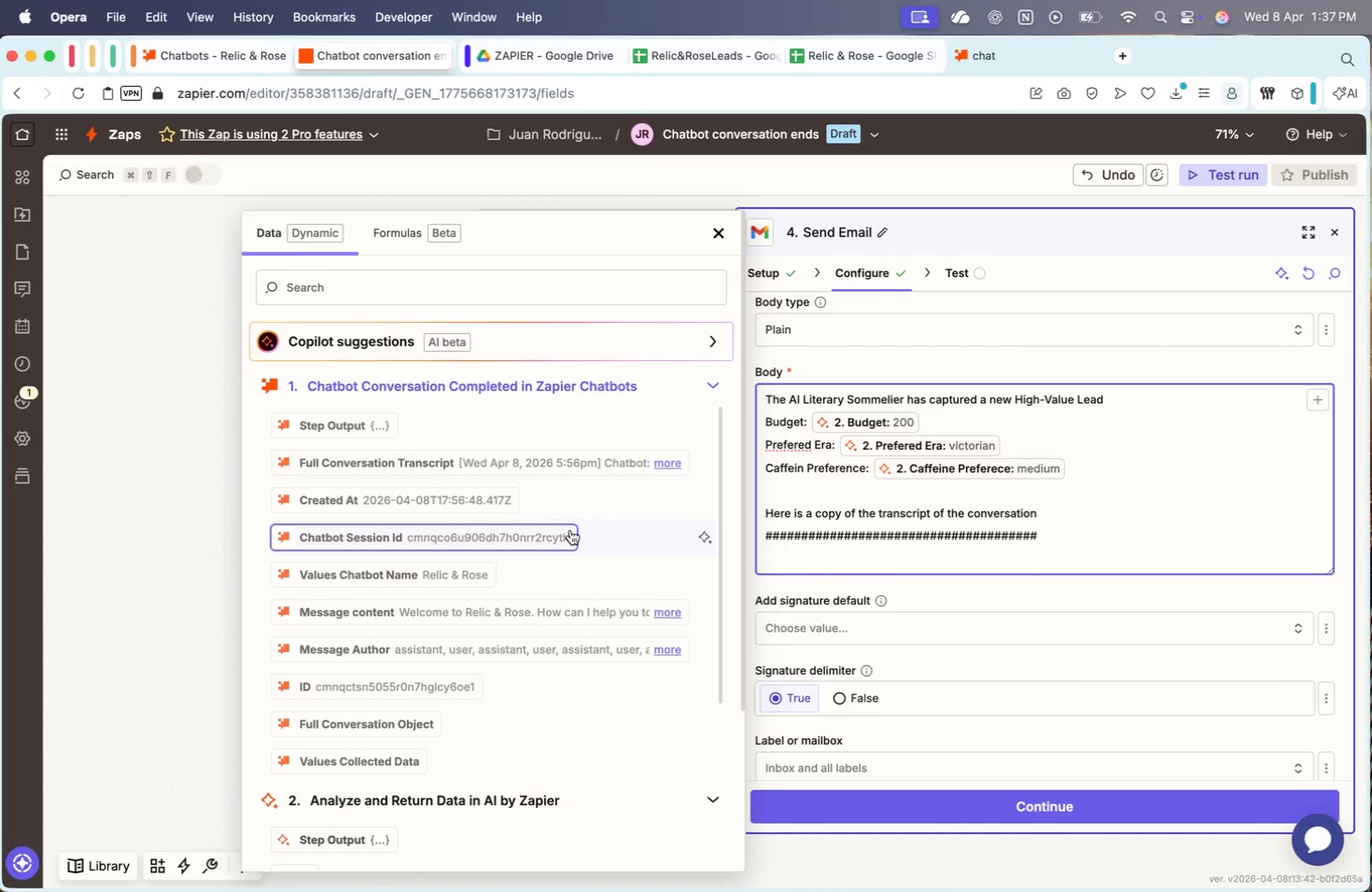 
mouse_move([435, 495])
 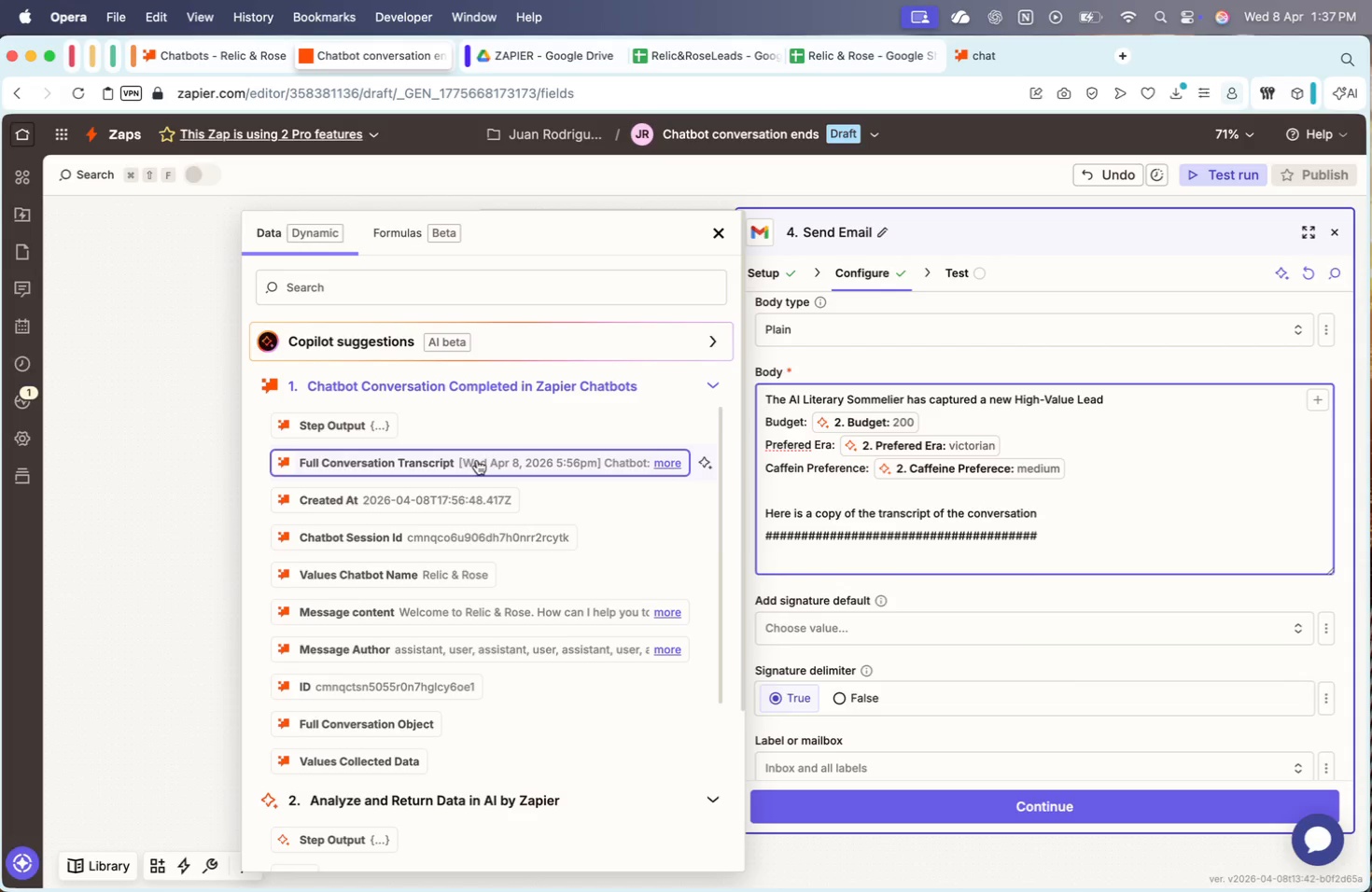 
left_click([477, 460])
 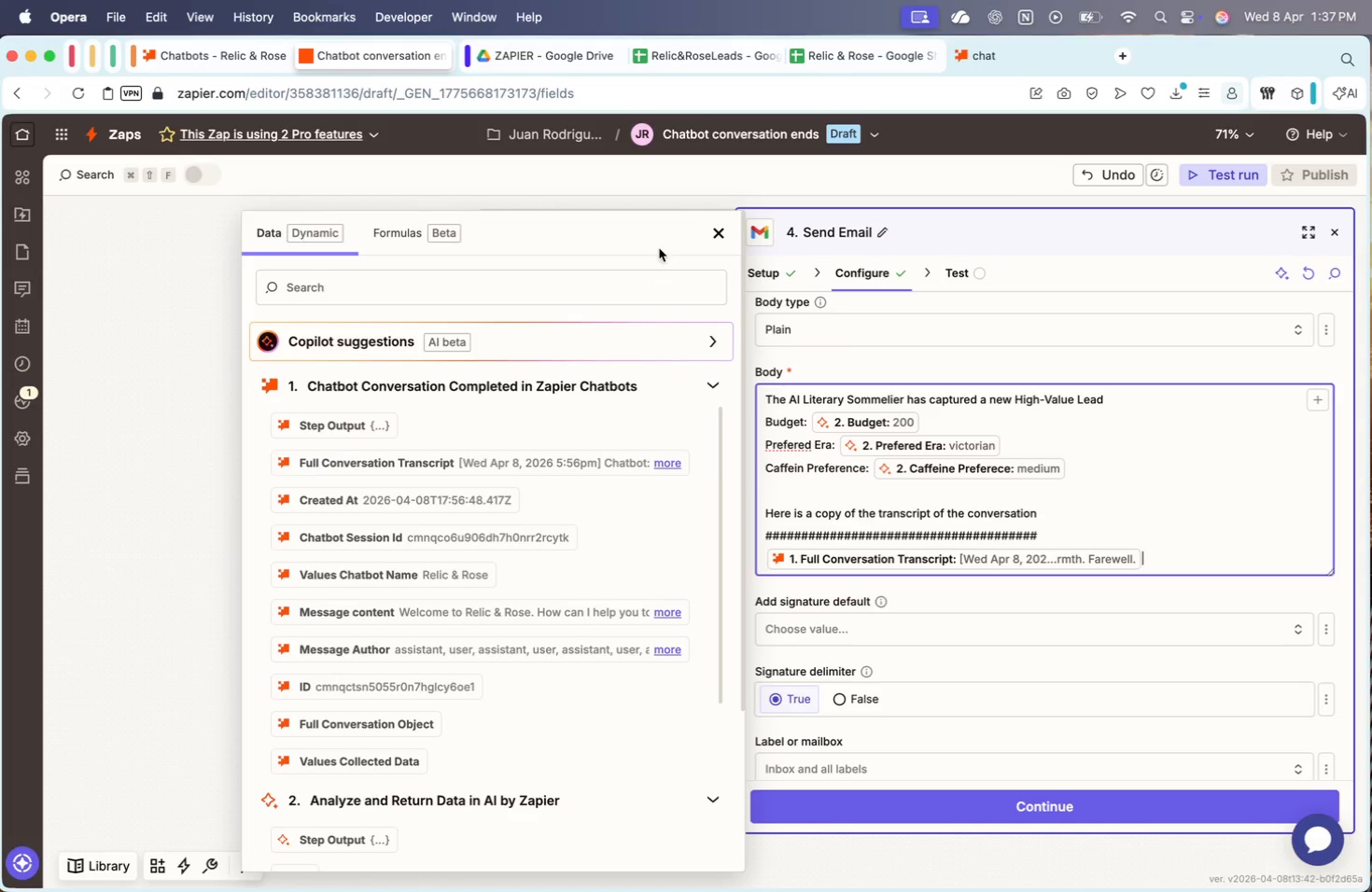 
left_click([729, 232])
 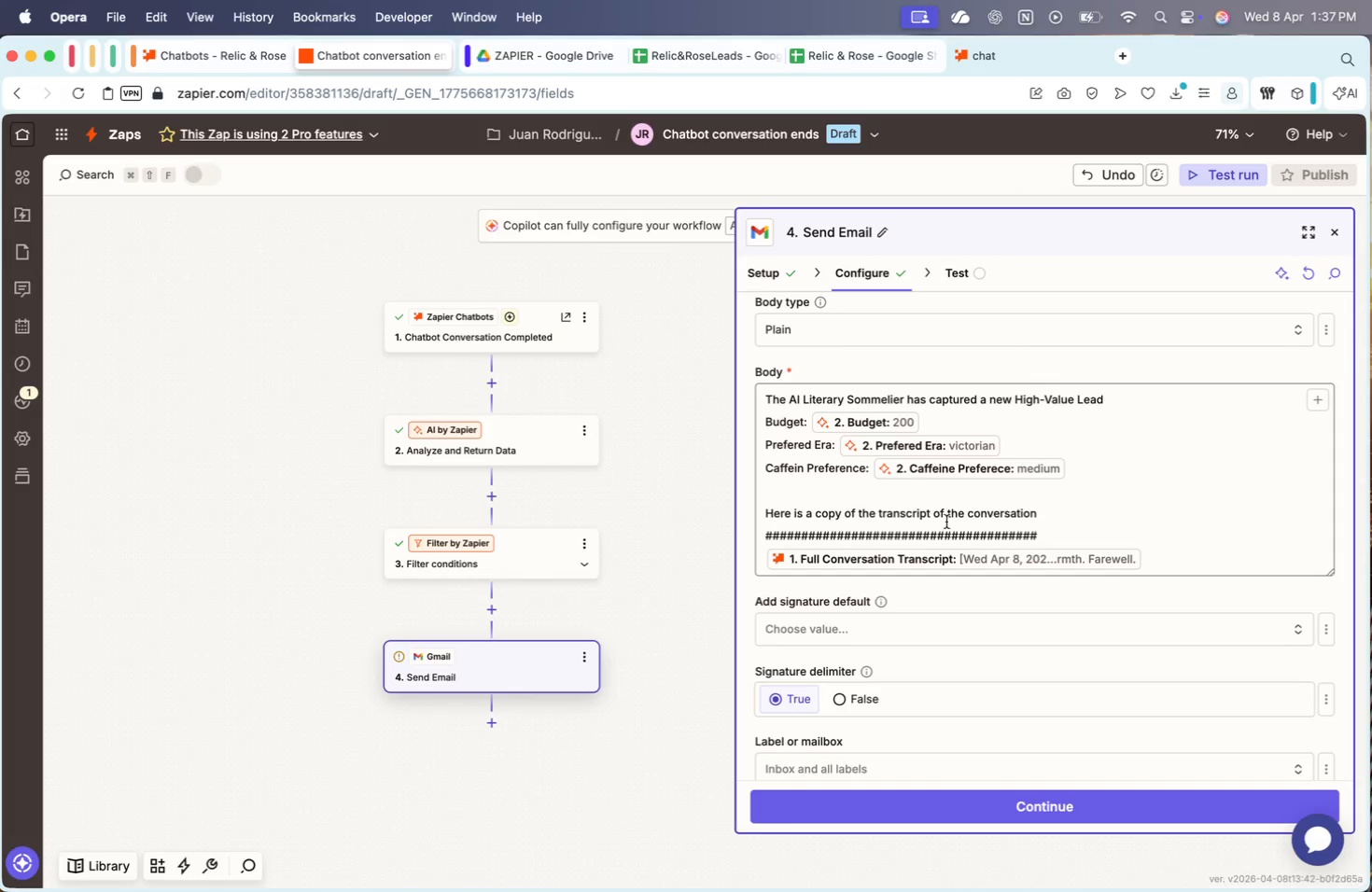 
scroll: coordinate [946, 521], scroll_direction: up, amount: 314.0
 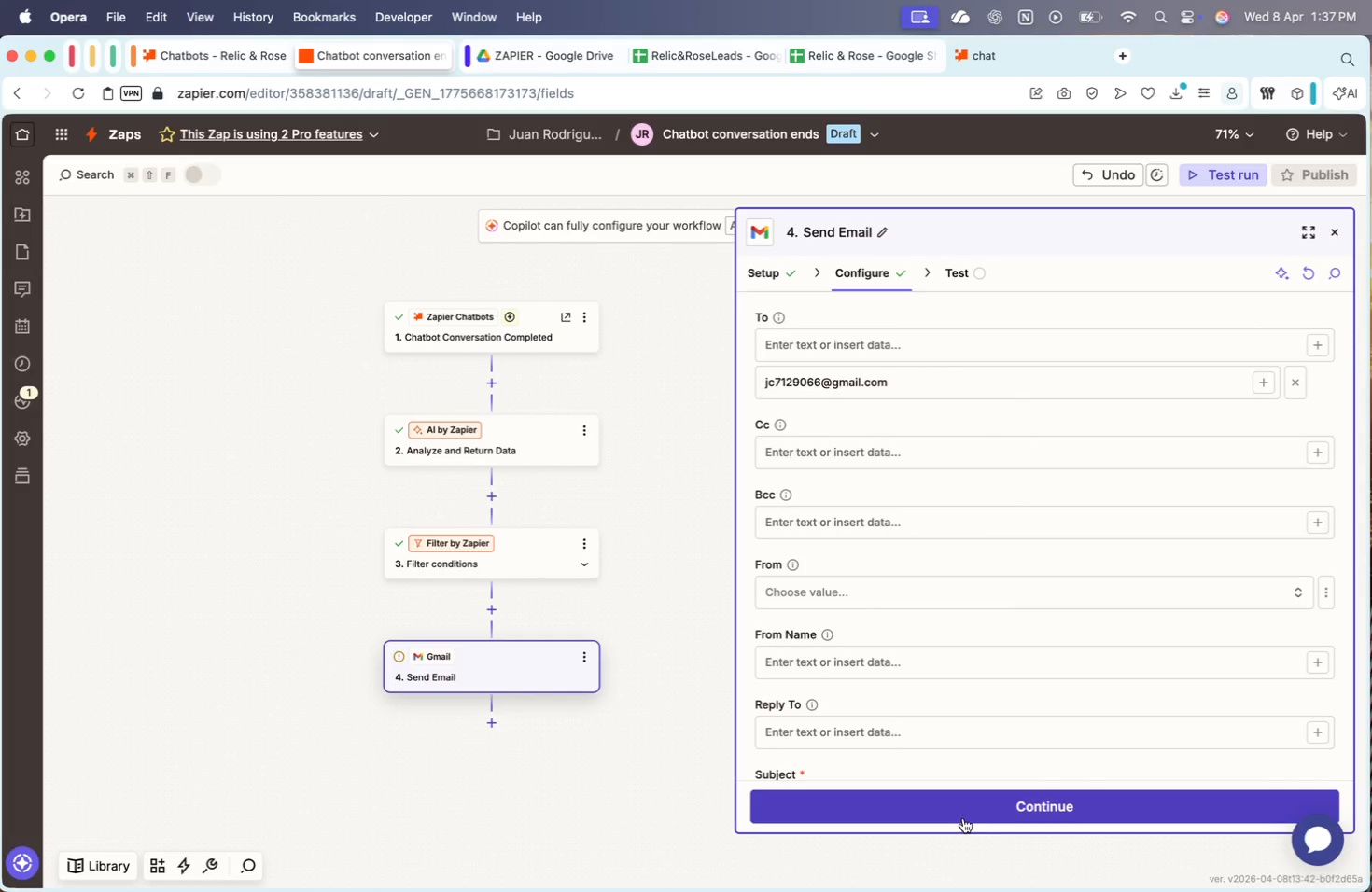 
left_click([960, 801])
 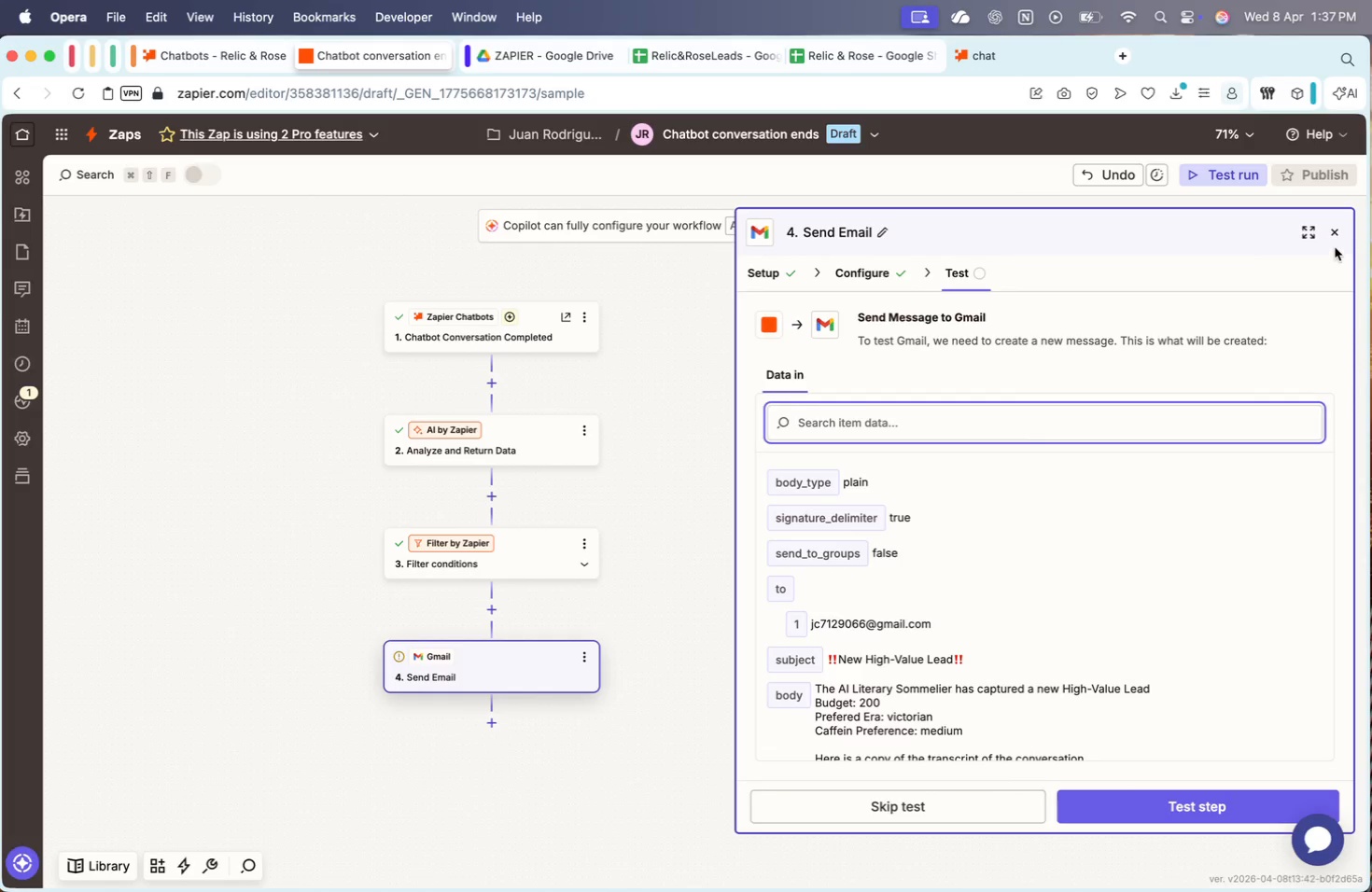 
left_click([1340, 233])
 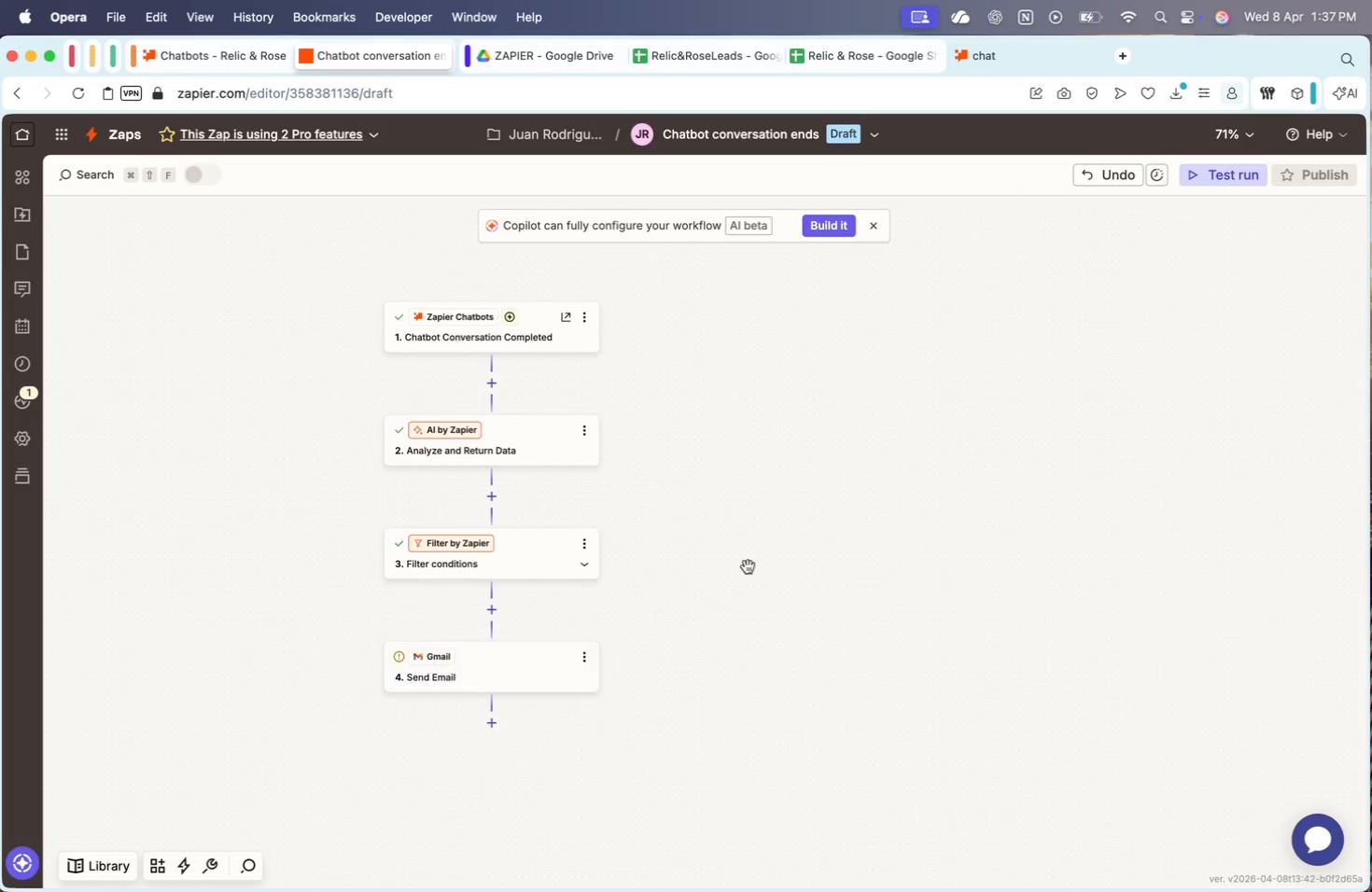 
left_click([608, 622])
 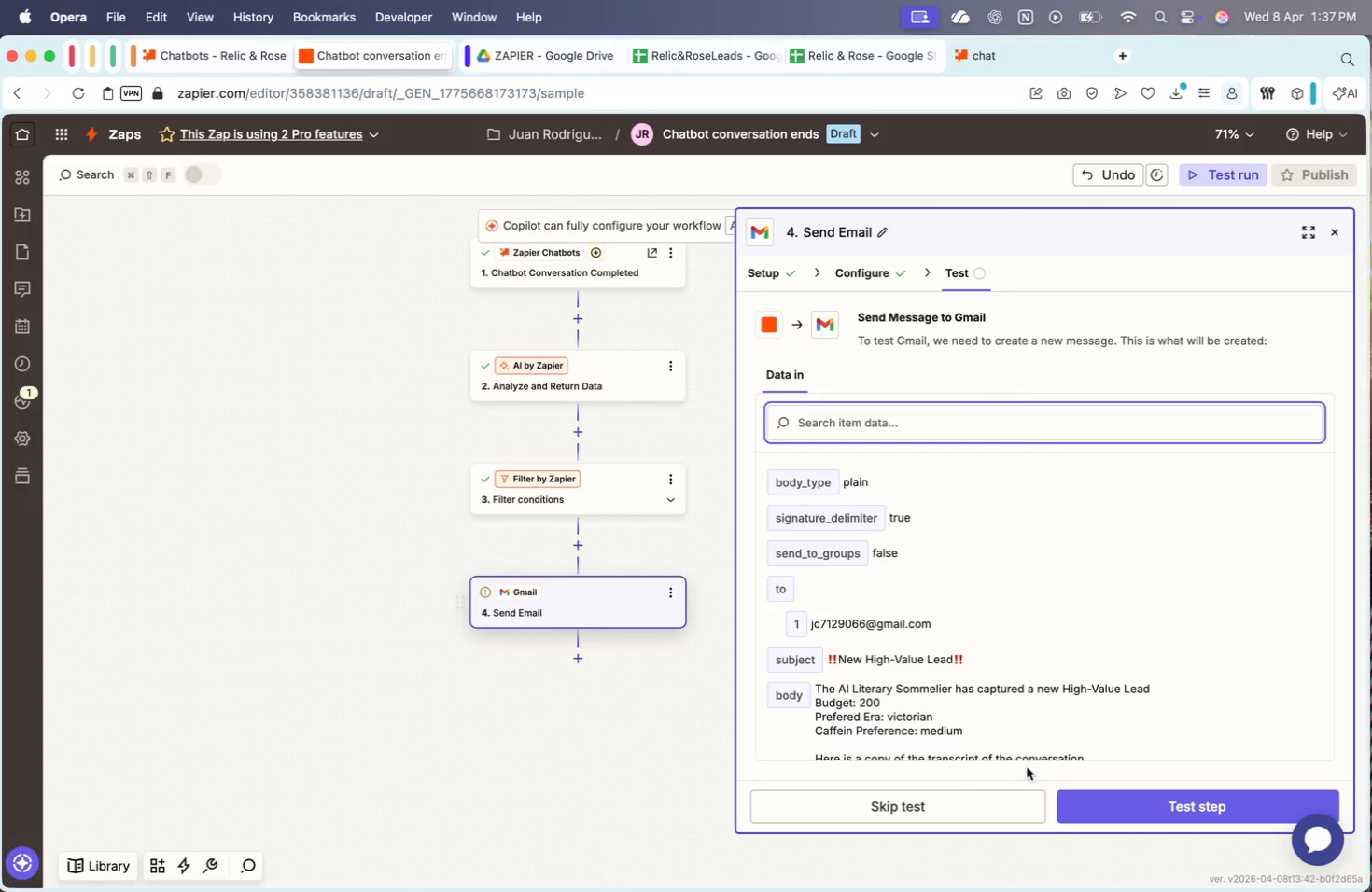 
scroll: coordinate [748, 566], scroll_direction: down, amount: 9.0
 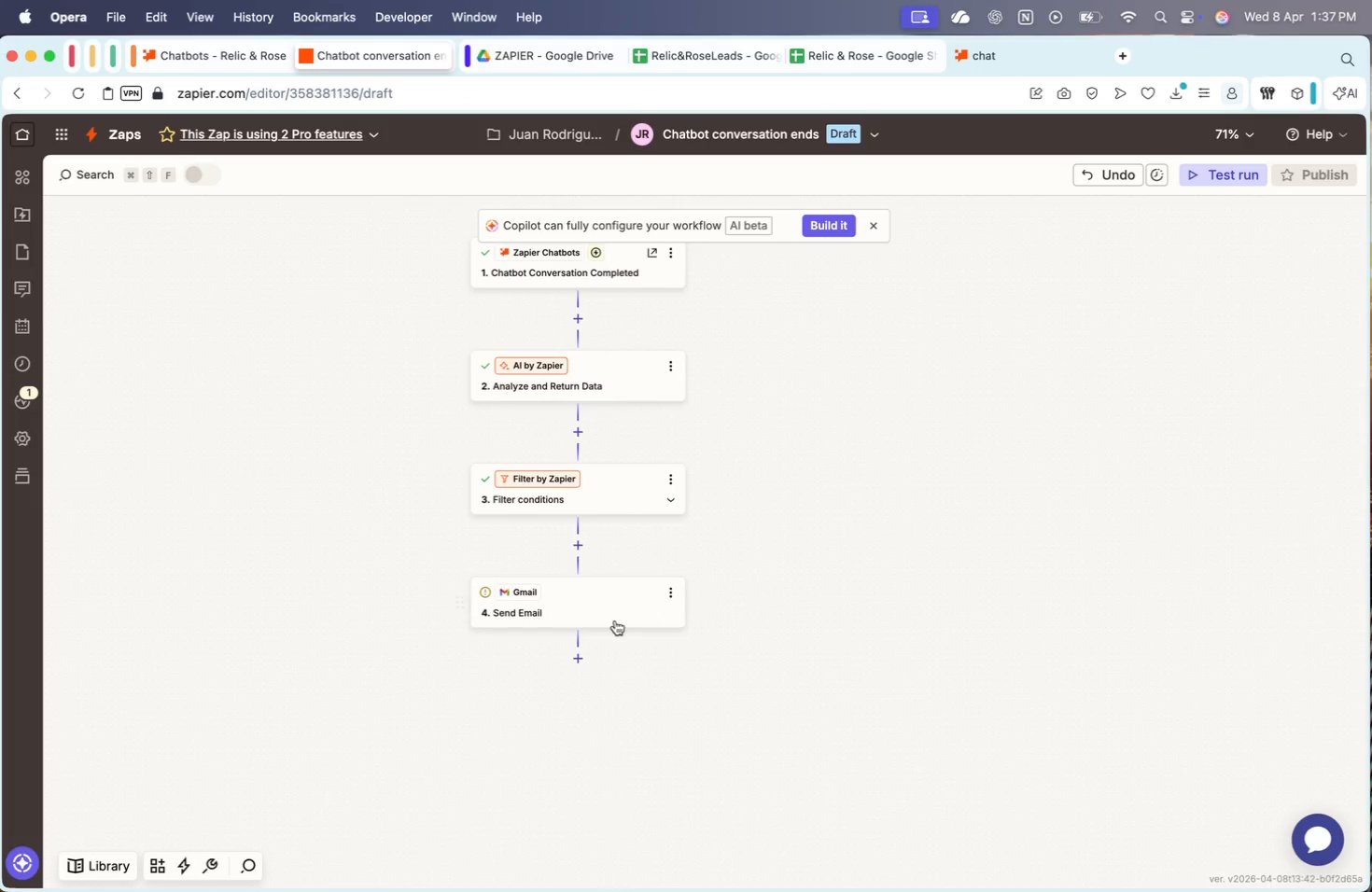 
left_click([959, 799])
 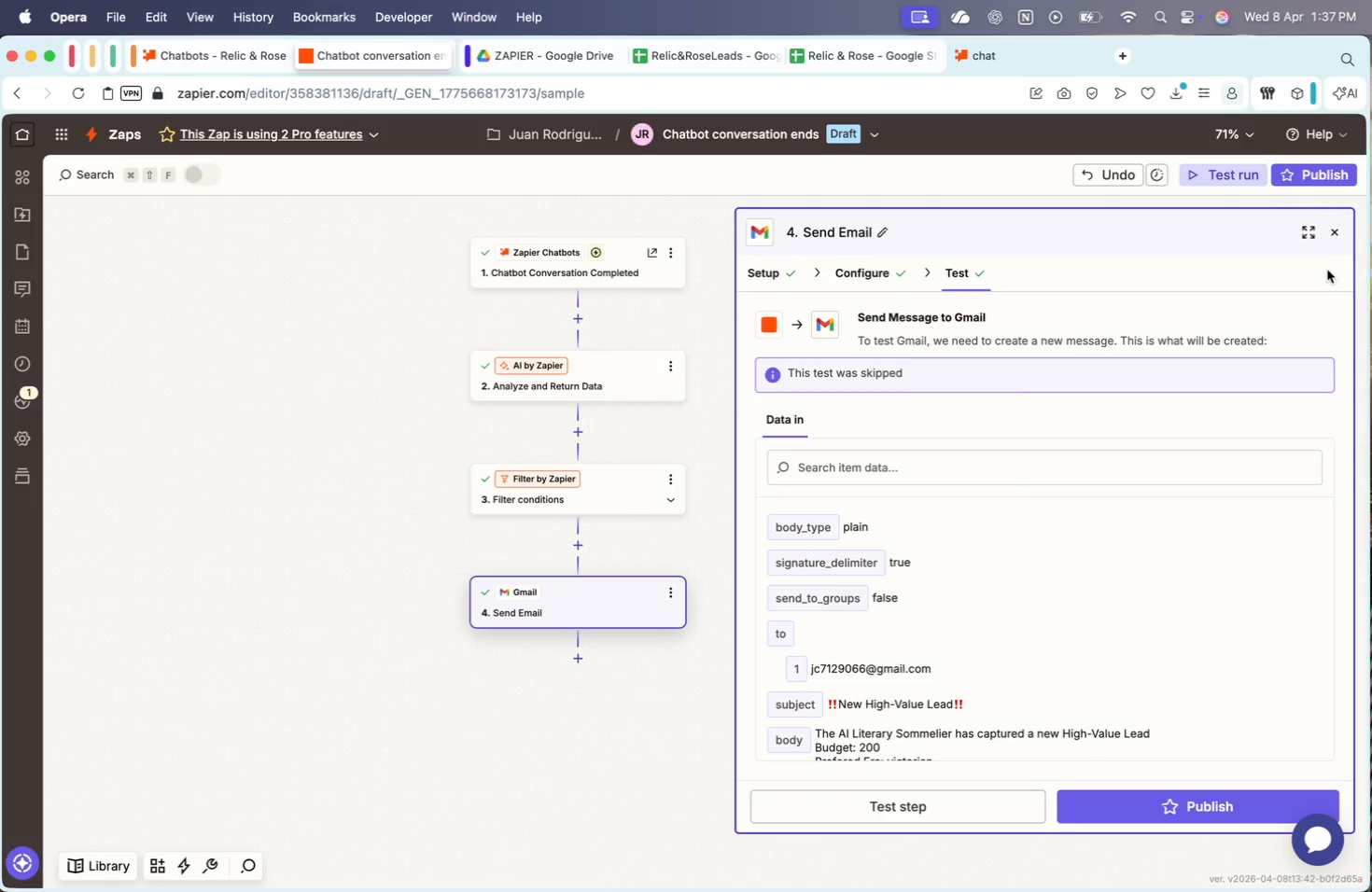 
left_click([1337, 233])
 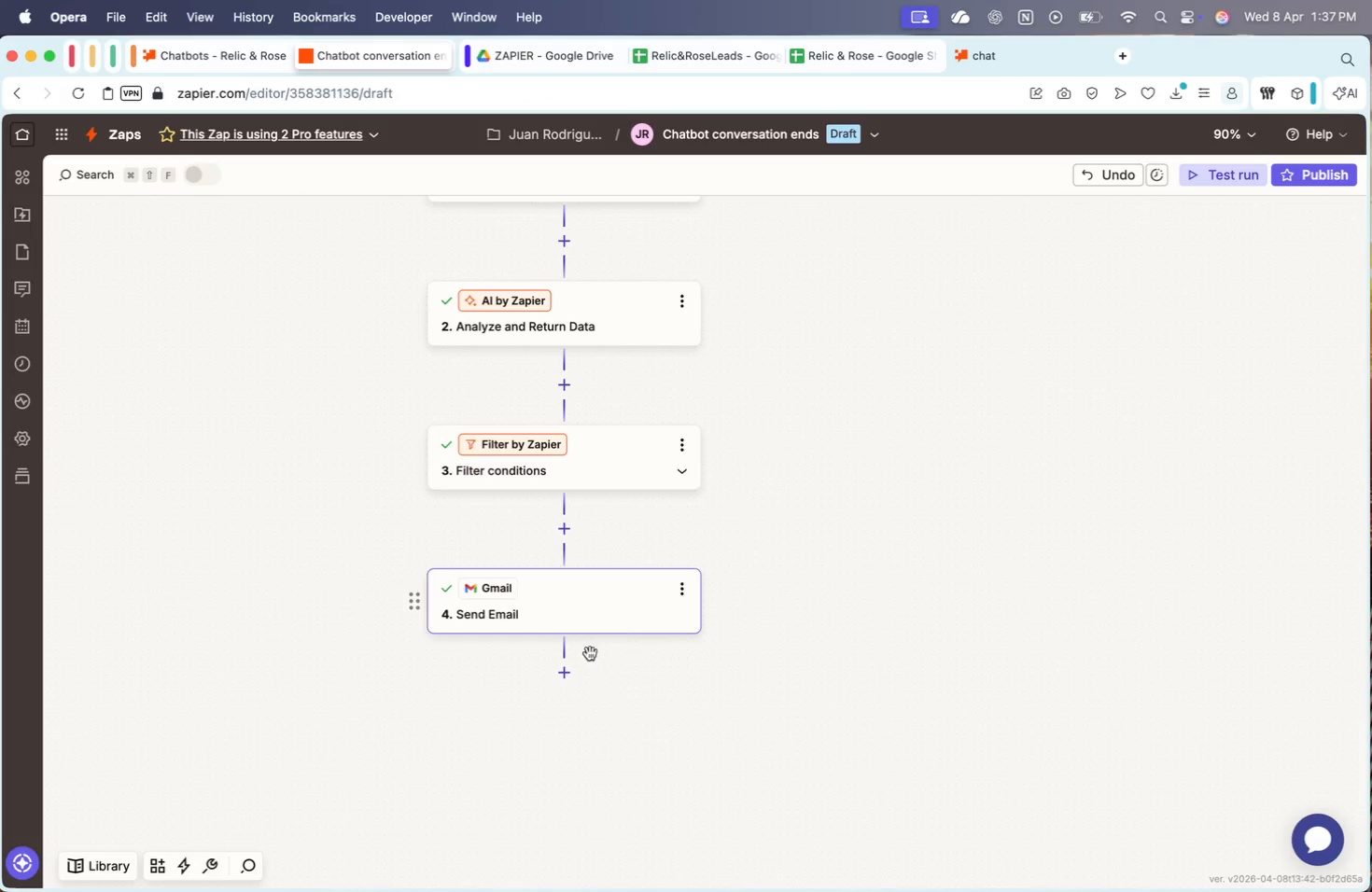 
left_click([564, 674])
 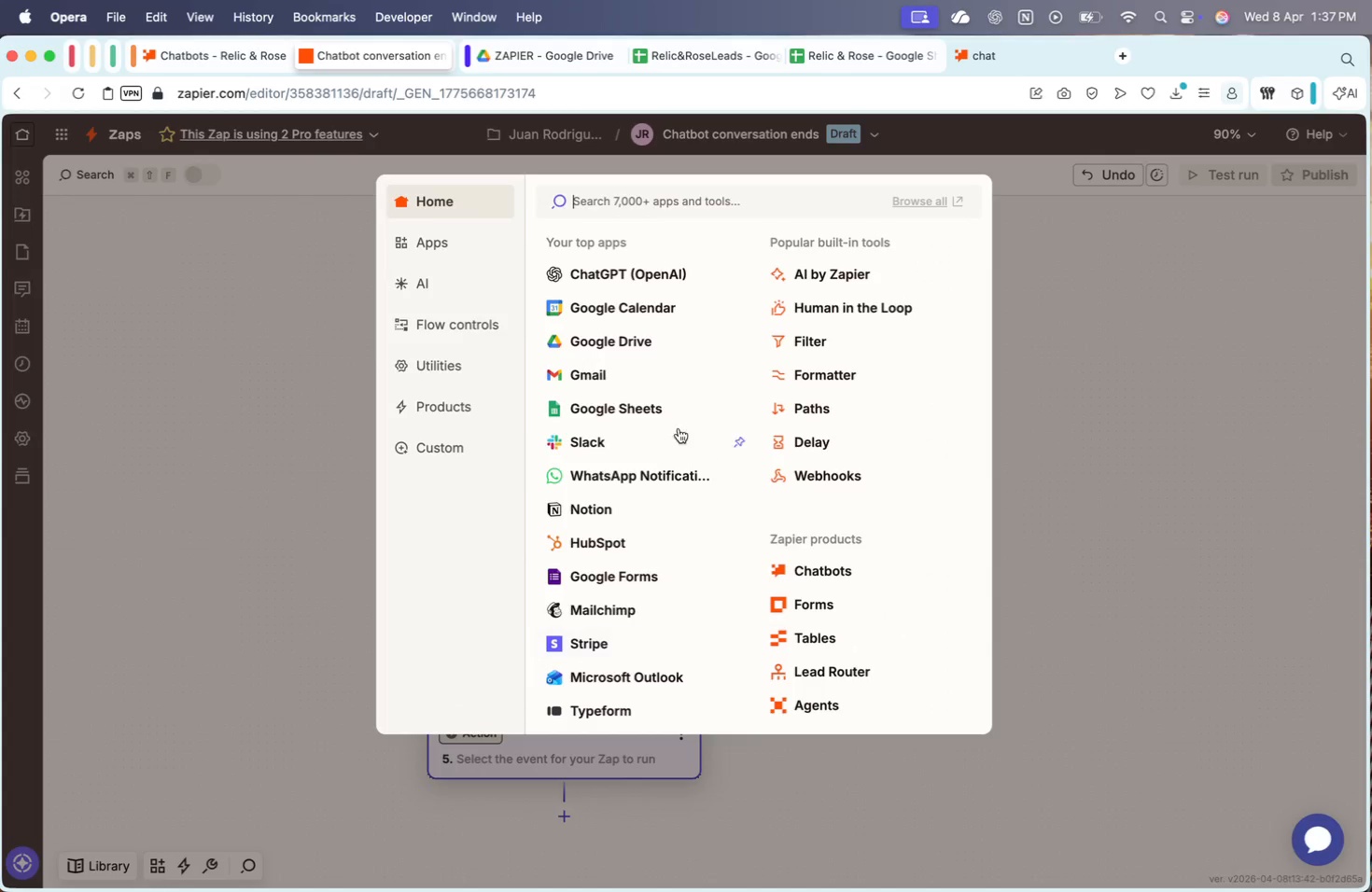 
mouse_move([665, 392])
 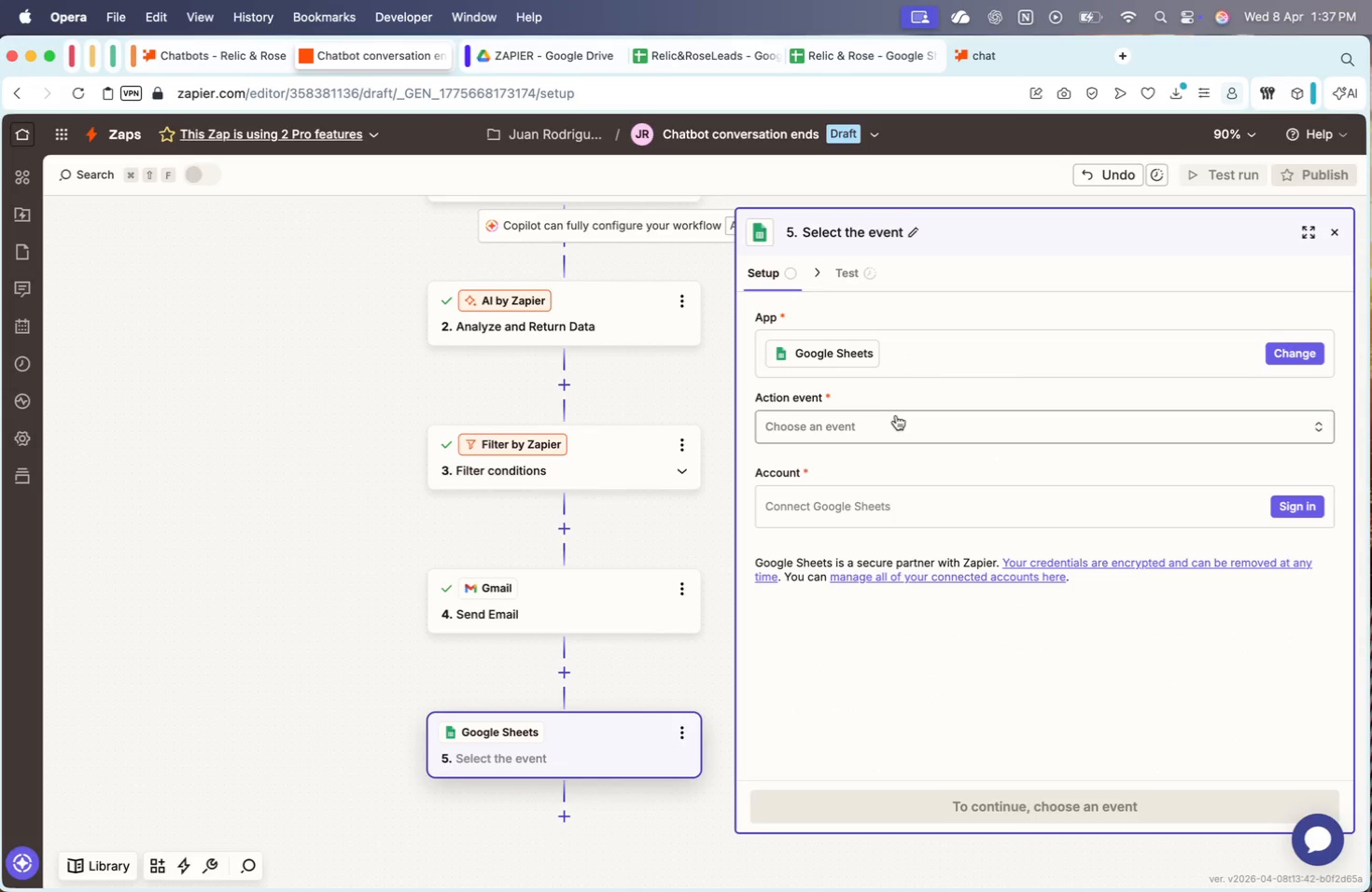 
left_click([880, 421])
 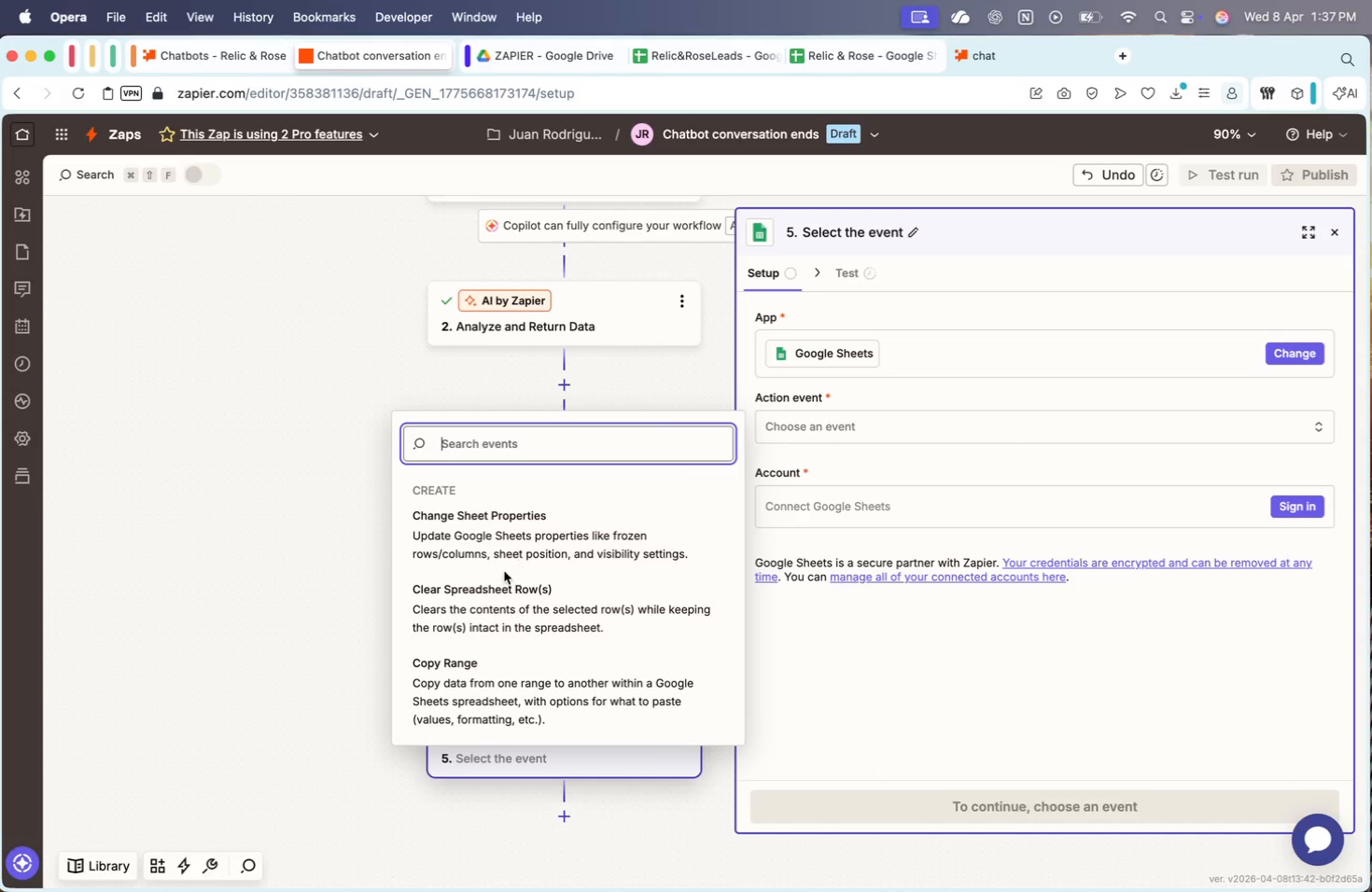 
scroll: coordinate [504, 571], scroll_direction: up, amount: 32.0
 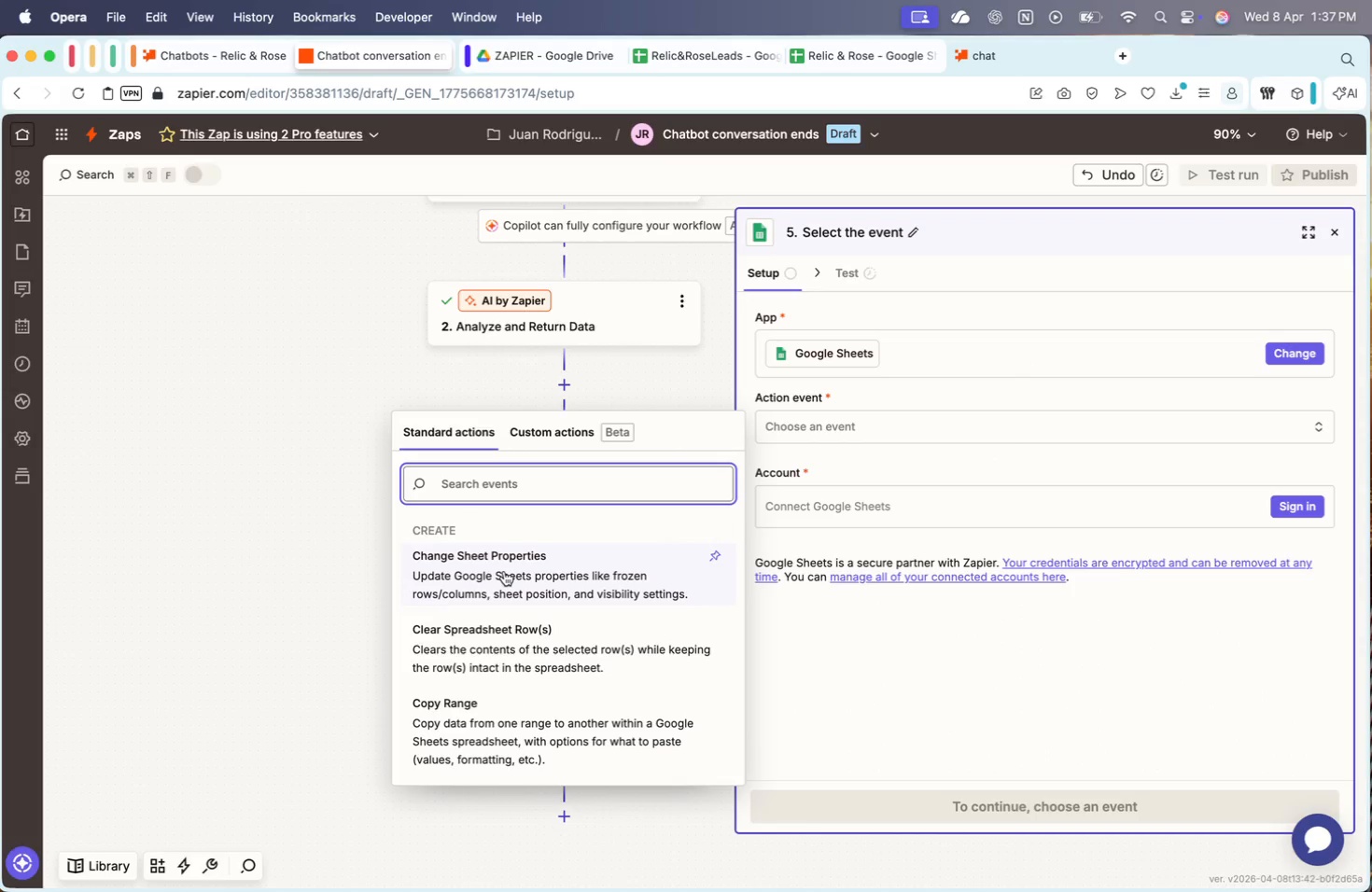 
scroll: coordinate [603, 618], scroll_direction: down, amount: 71.0
 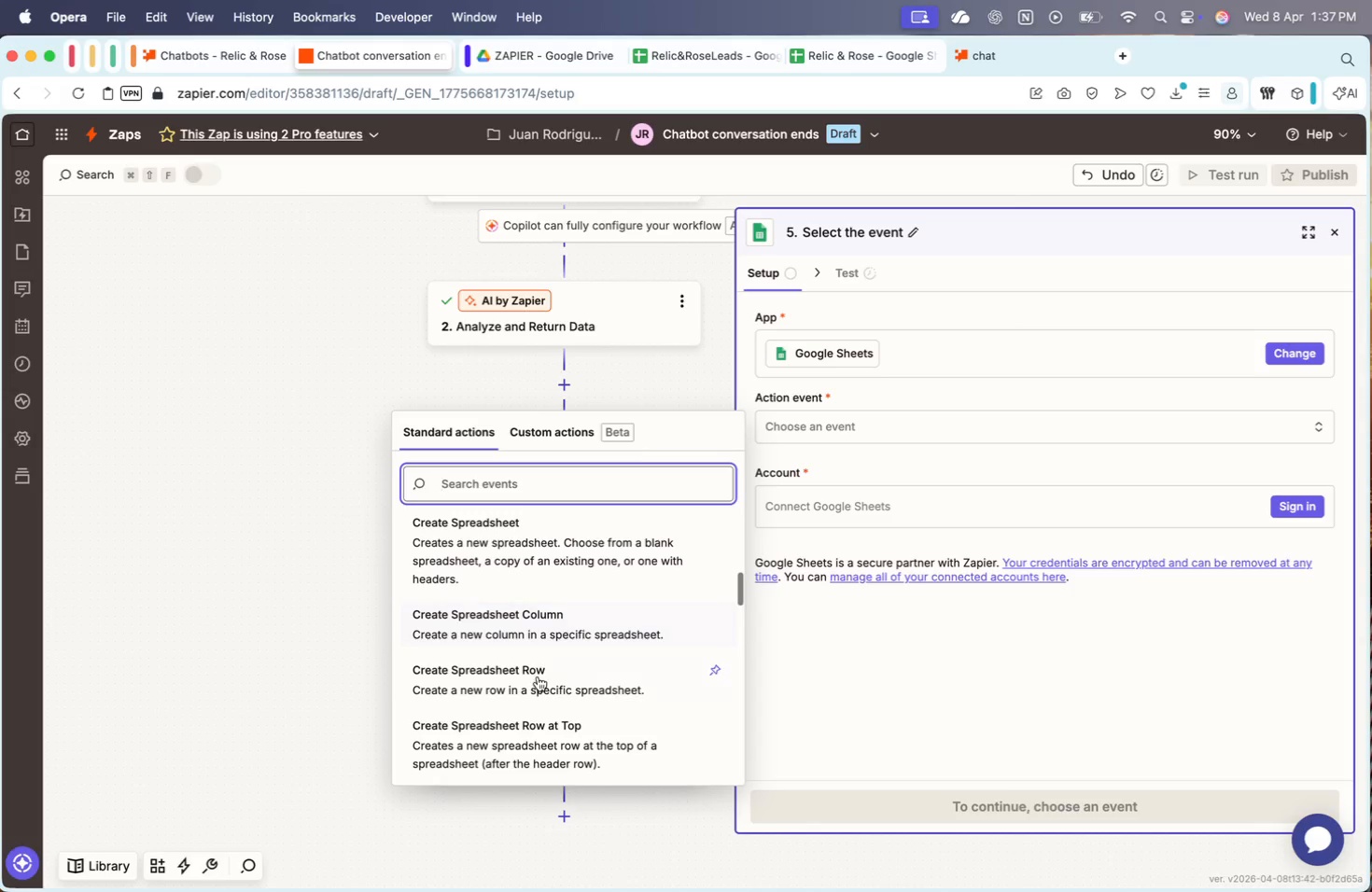 
left_click([538, 676])
 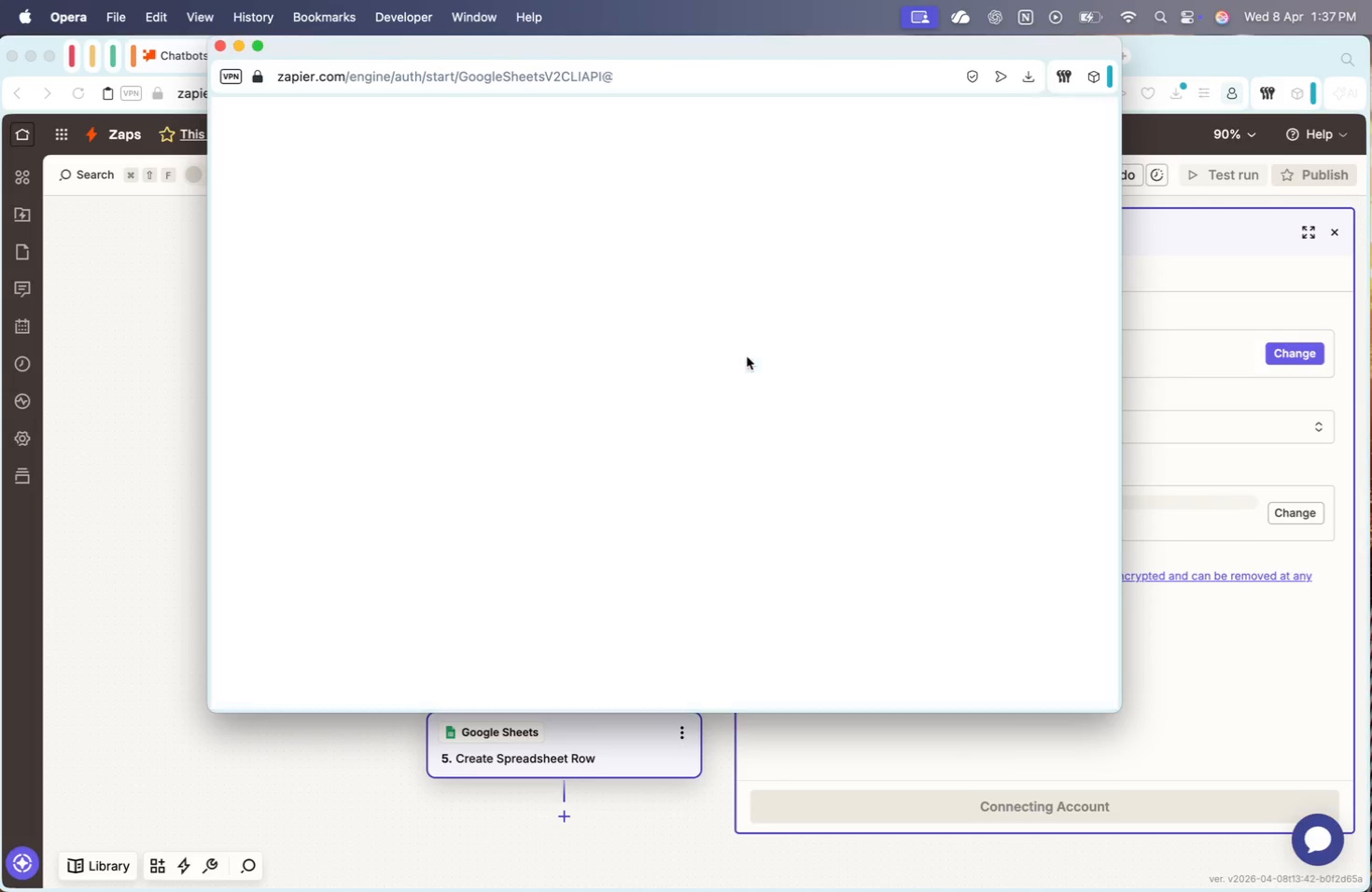 
left_click_drag(start_coordinate=[841, 25], to_coordinate=[789, 114])
 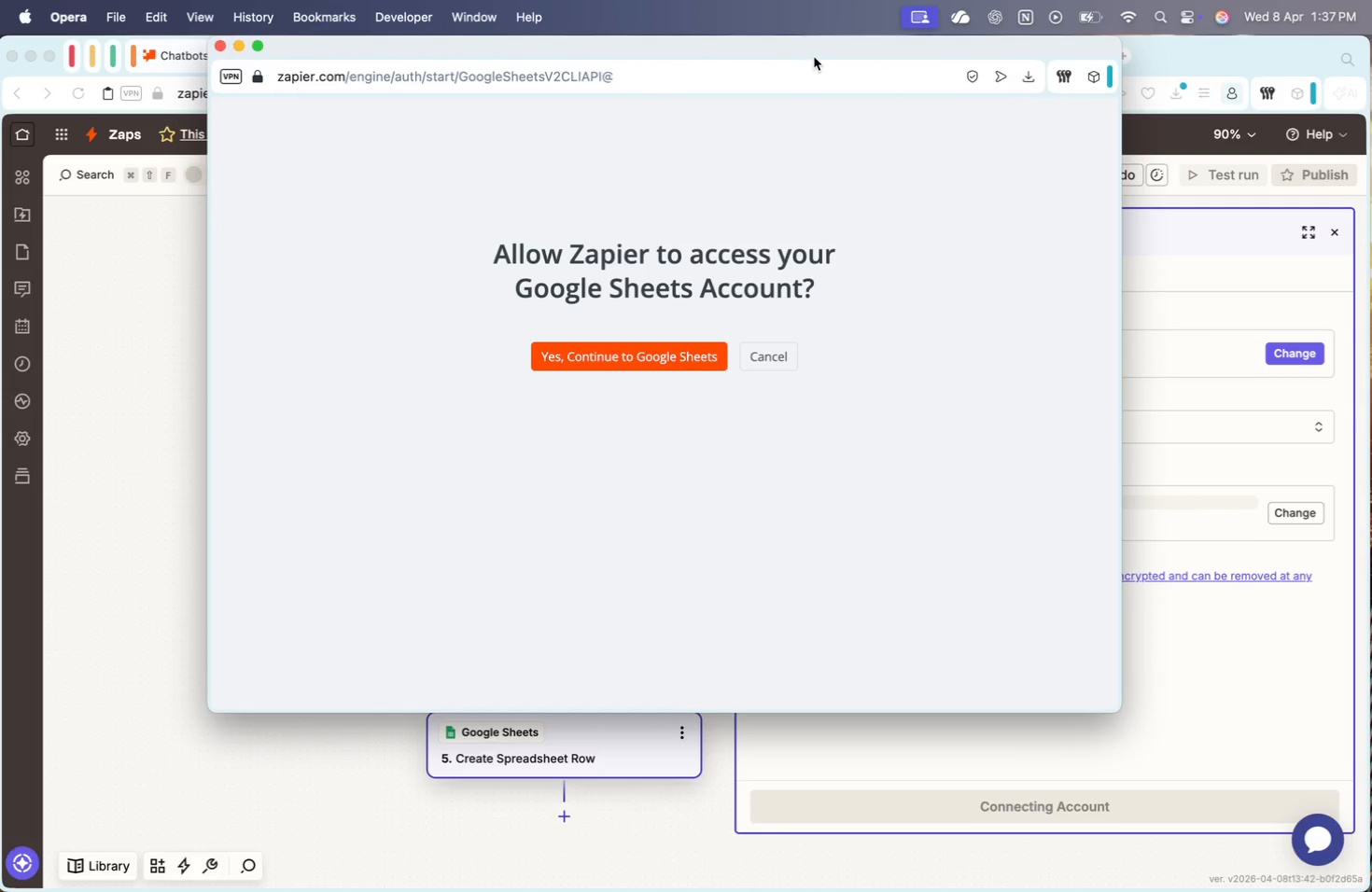 
left_click_drag(start_coordinate=[816, 53], to_coordinate=[658, 250])
 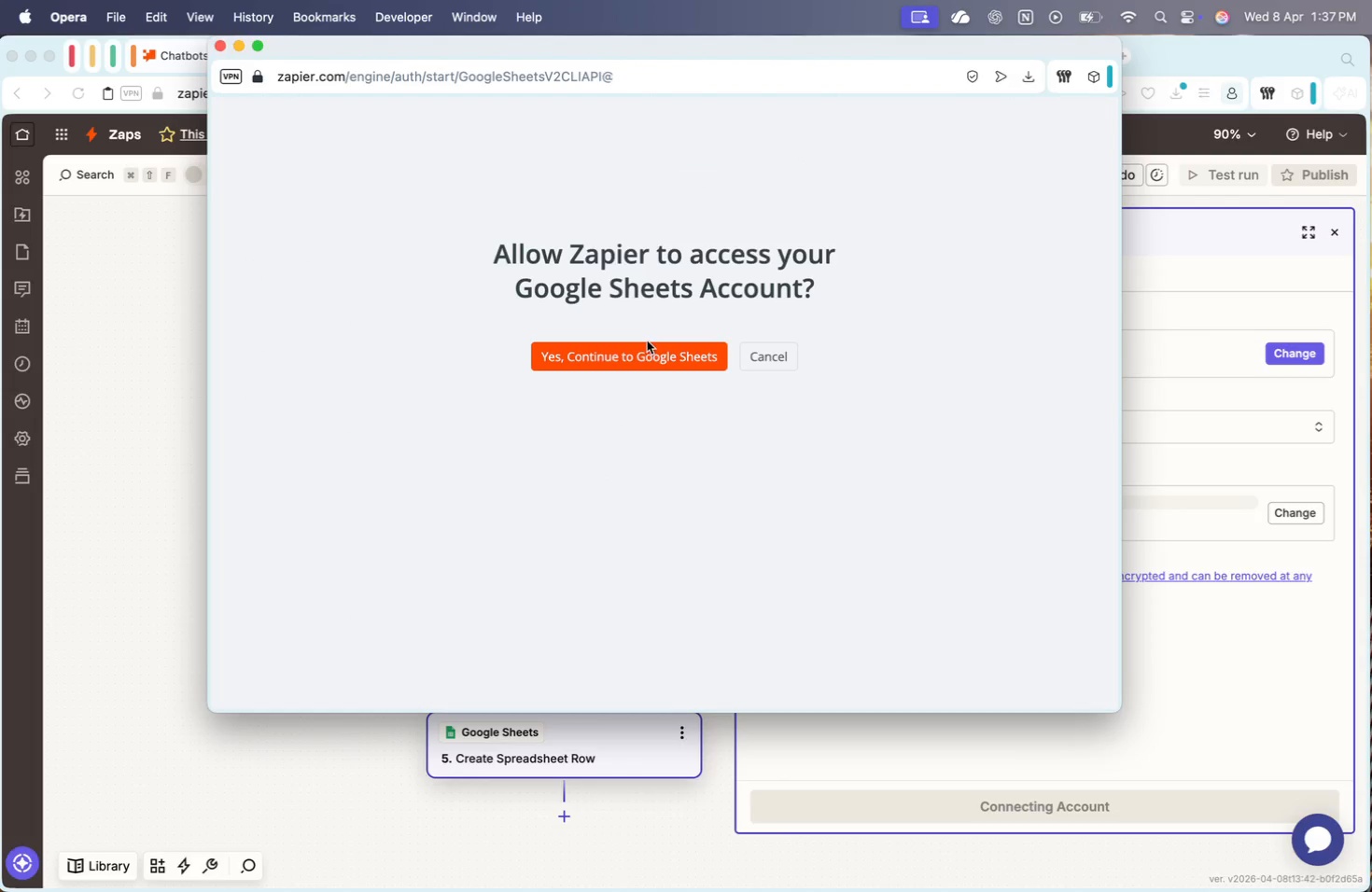 
left_click([644, 352])
 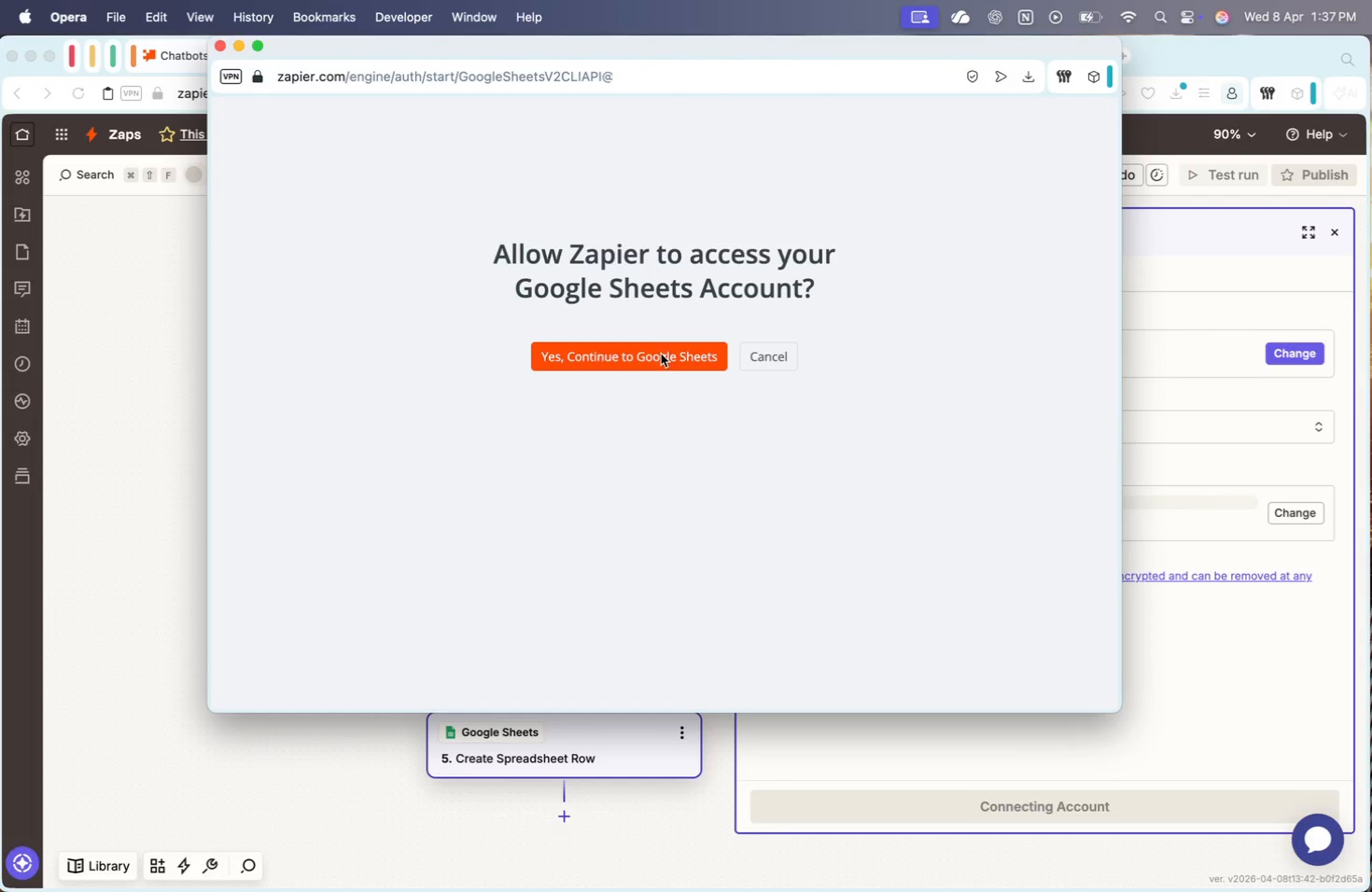 
left_click([663, 360])
 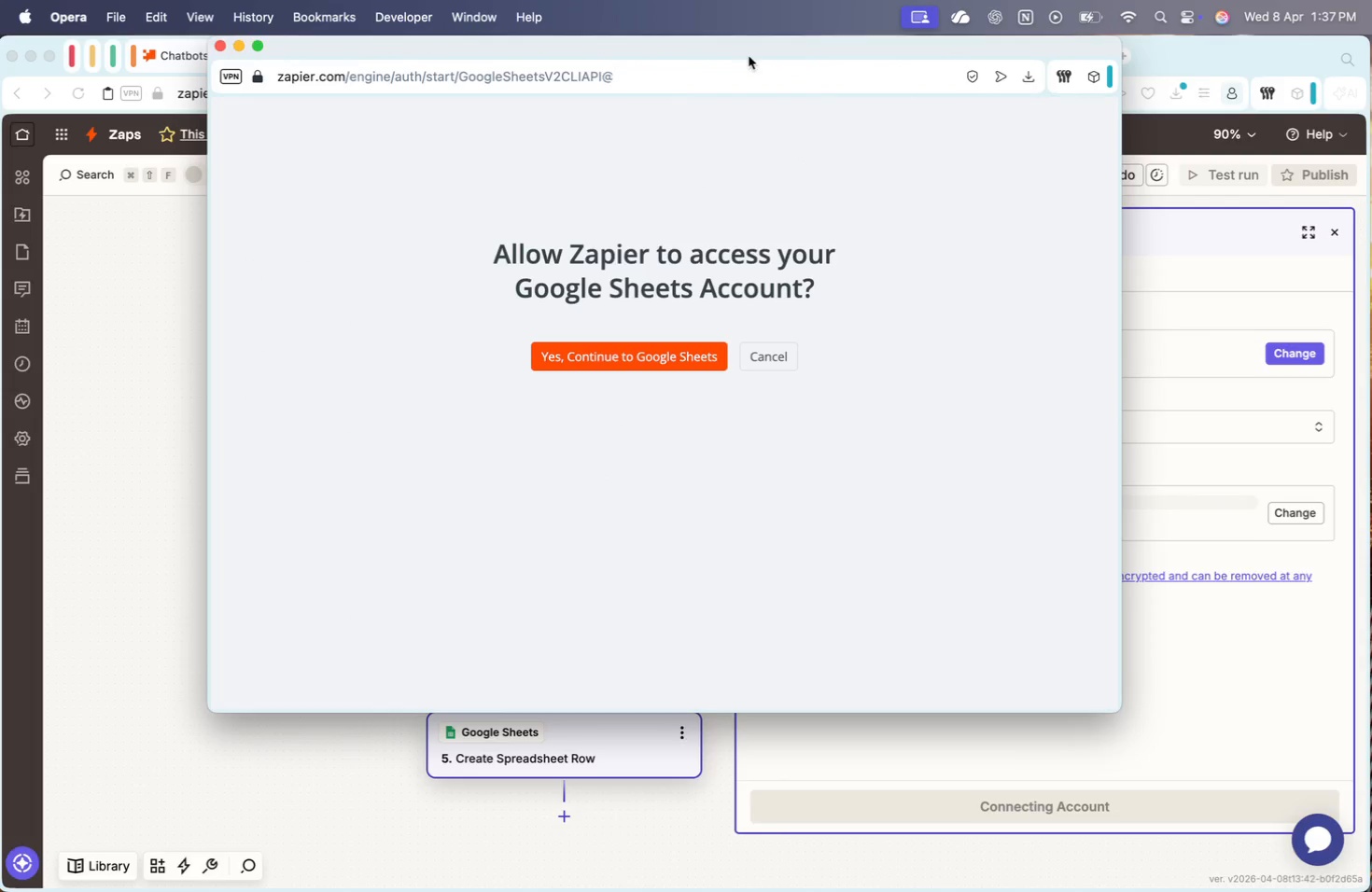 
left_click_drag(start_coordinate=[763, 45], to_coordinate=[645, 160])
 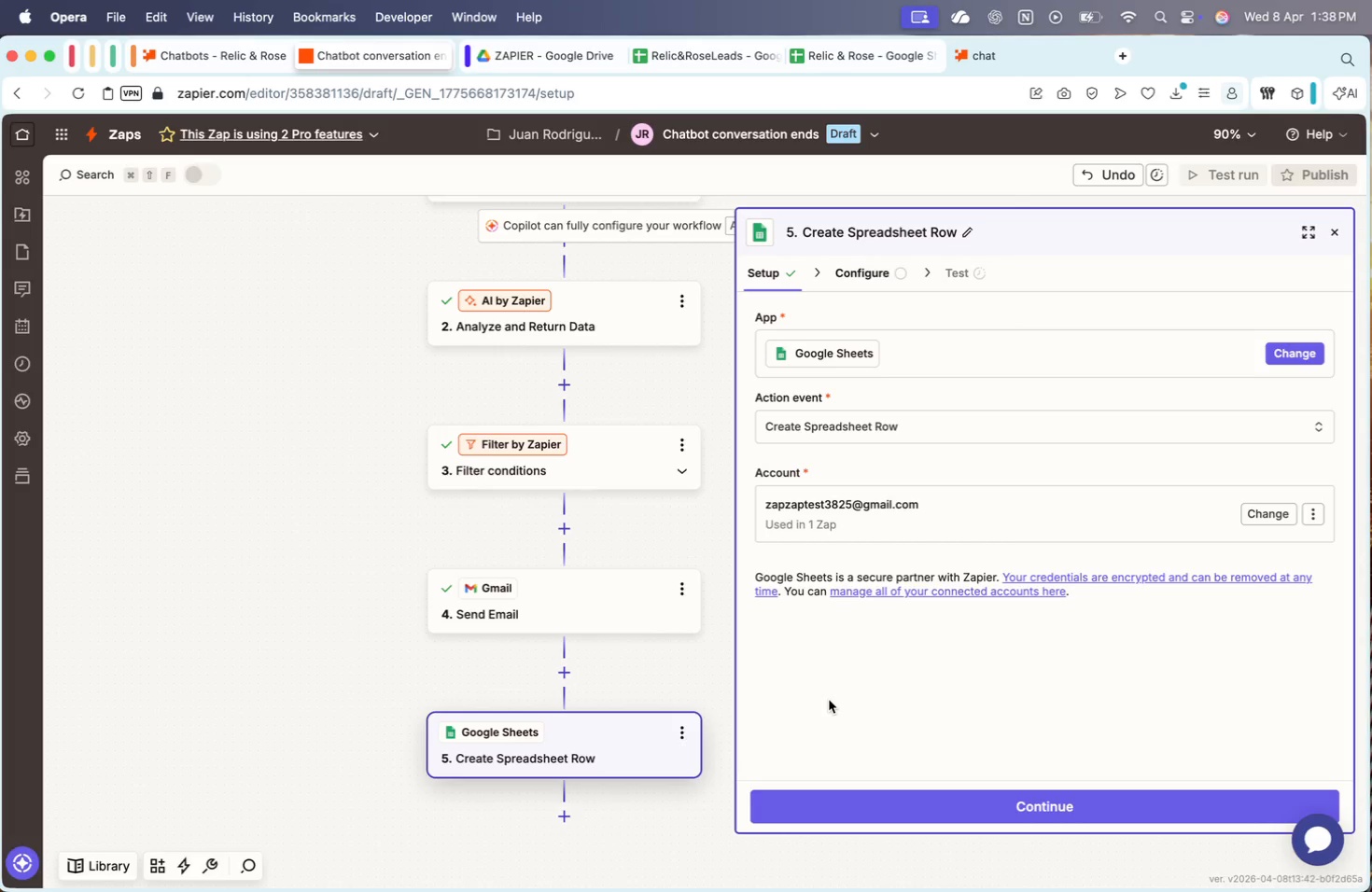 
wait(19.35)
 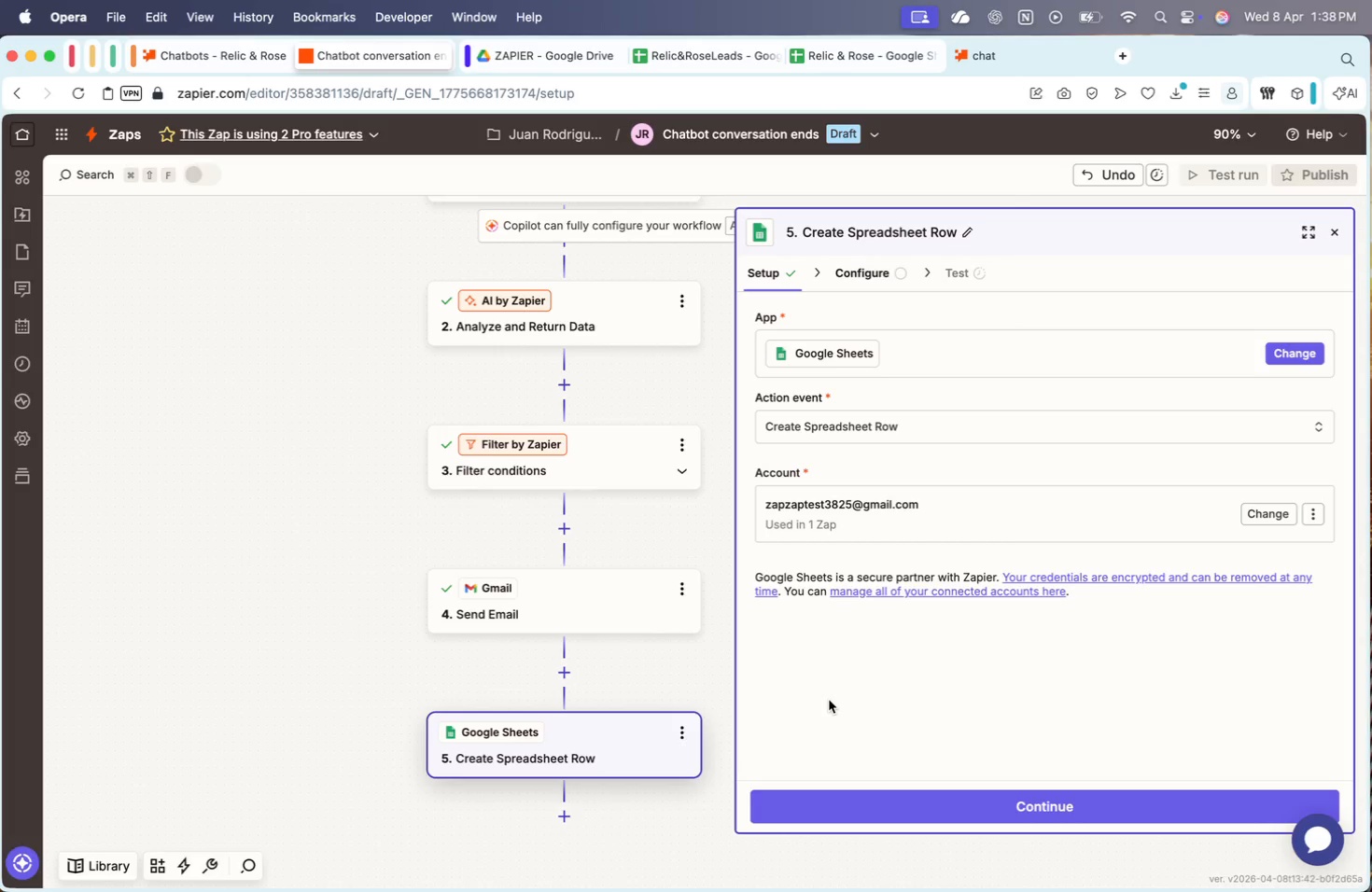 
left_click([1001, 813])
 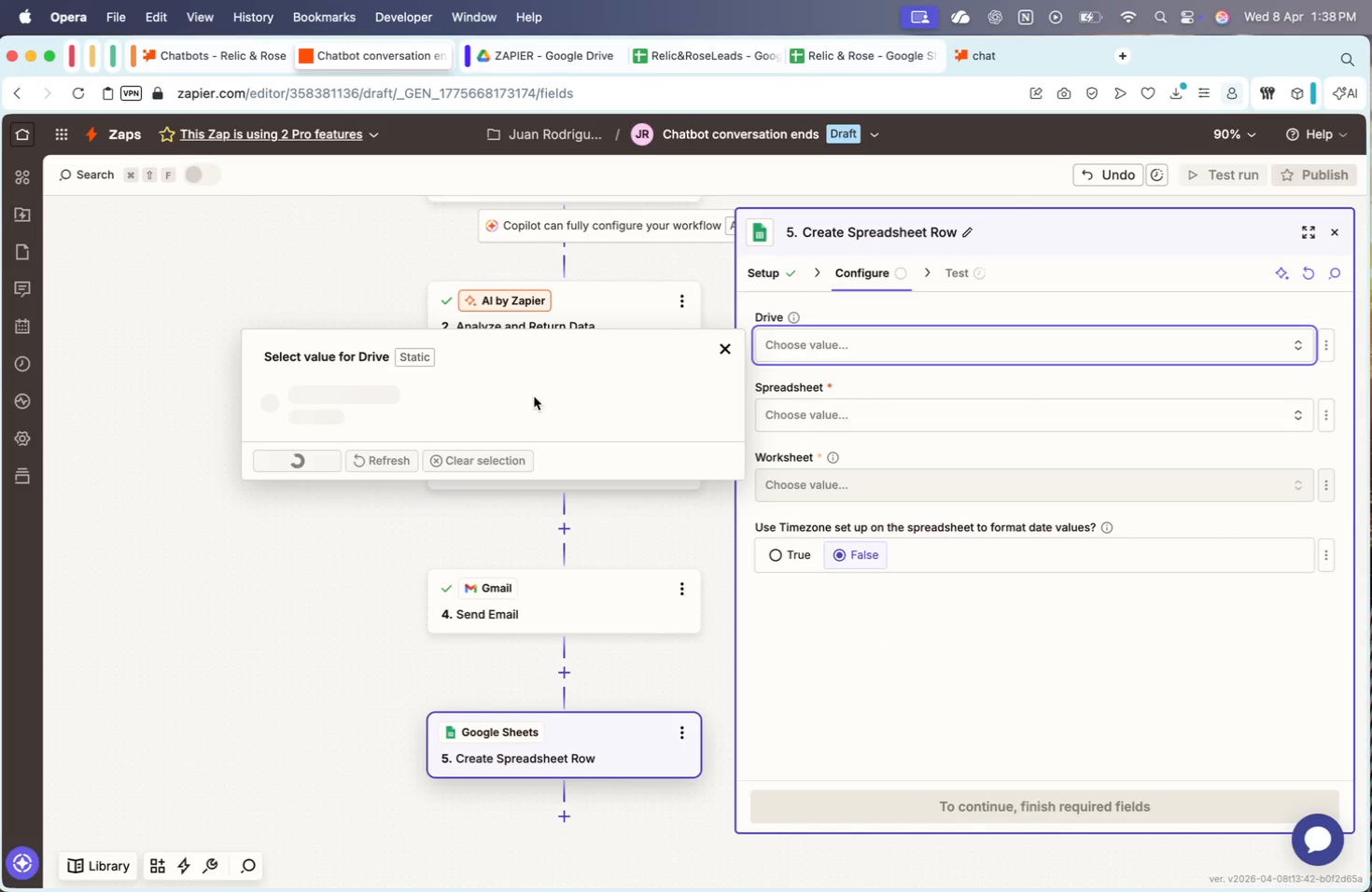 
left_click([474, 399])
 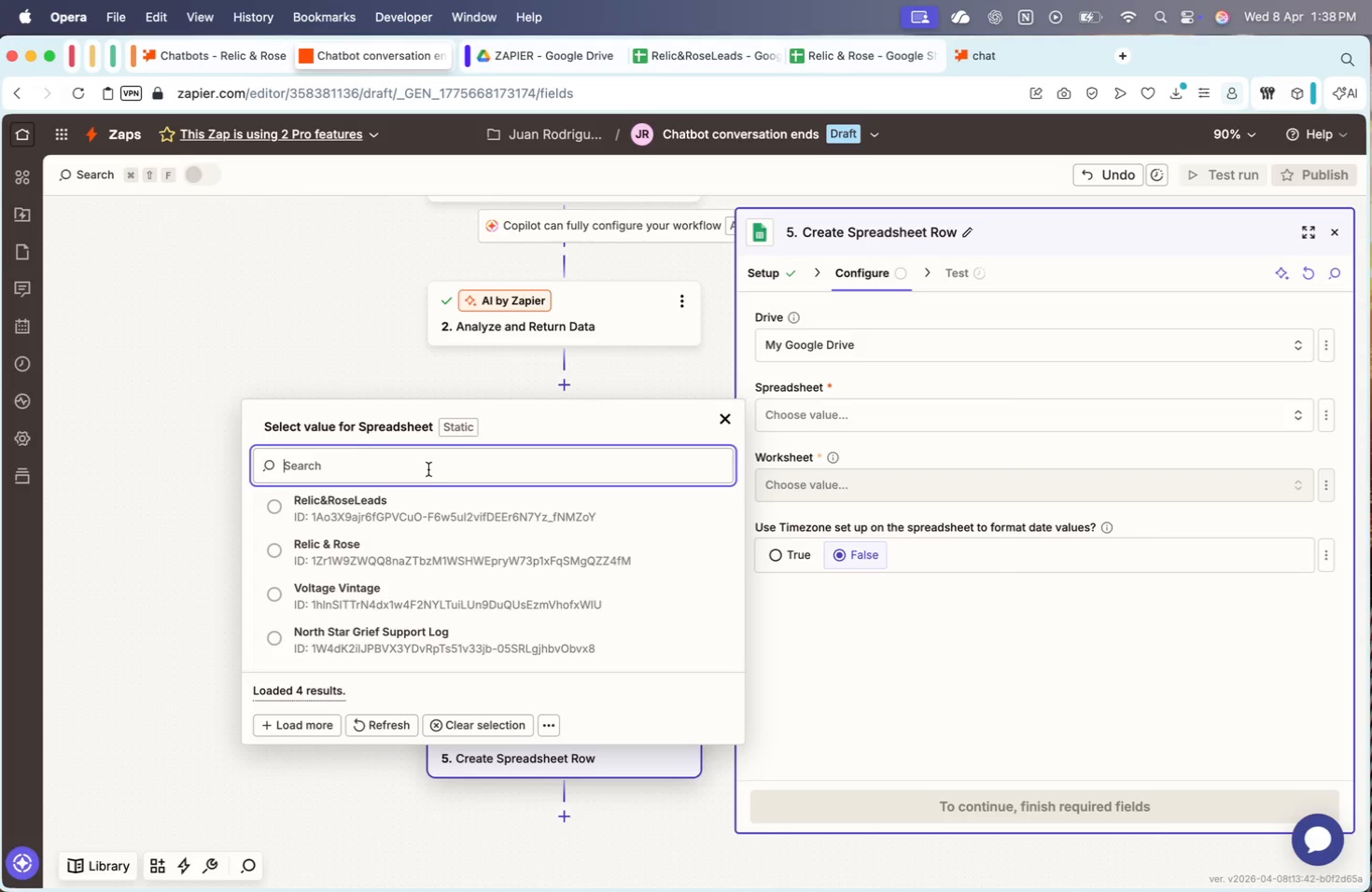 
left_click([415, 514])
 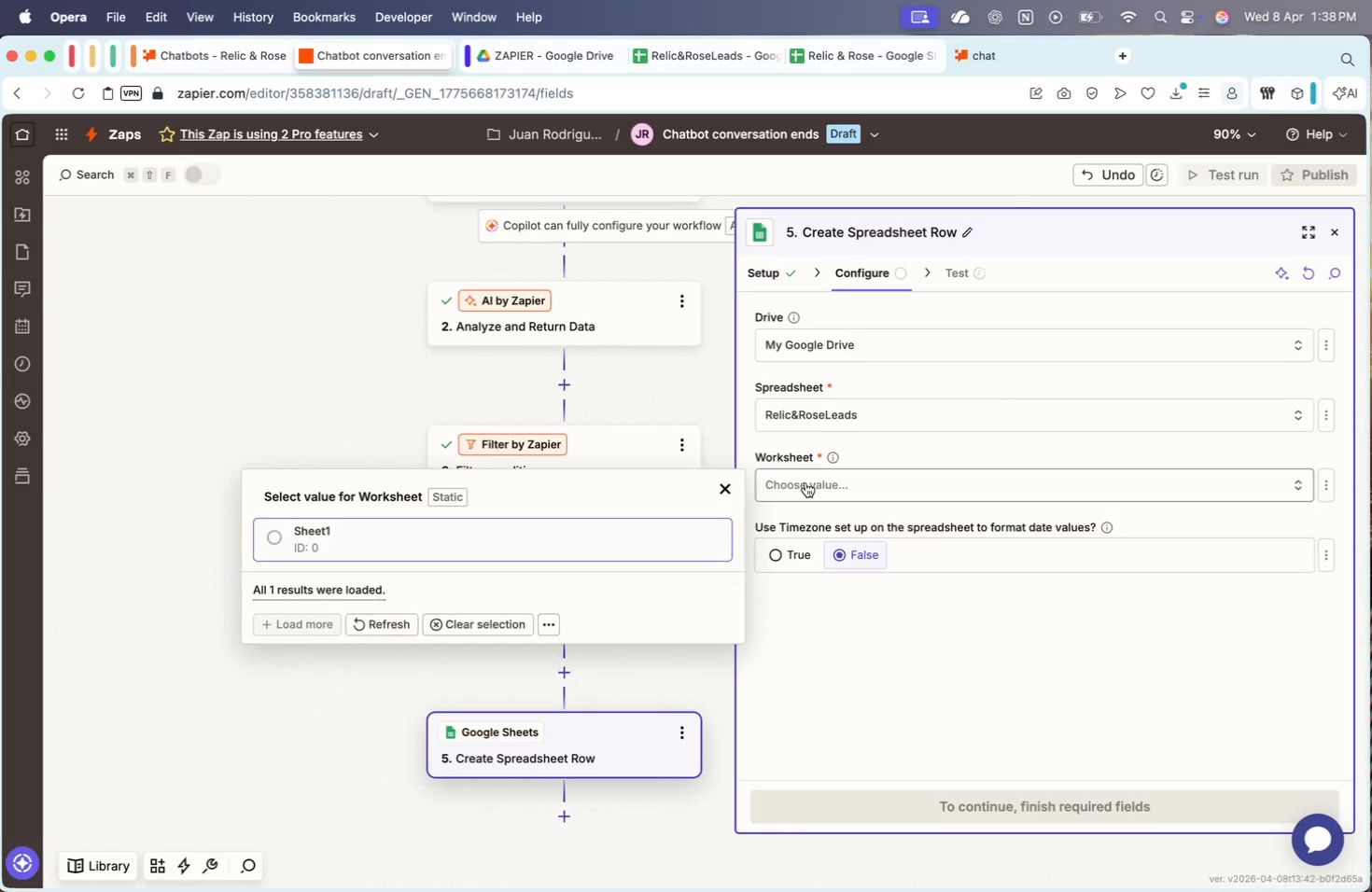 
left_click([502, 537])
 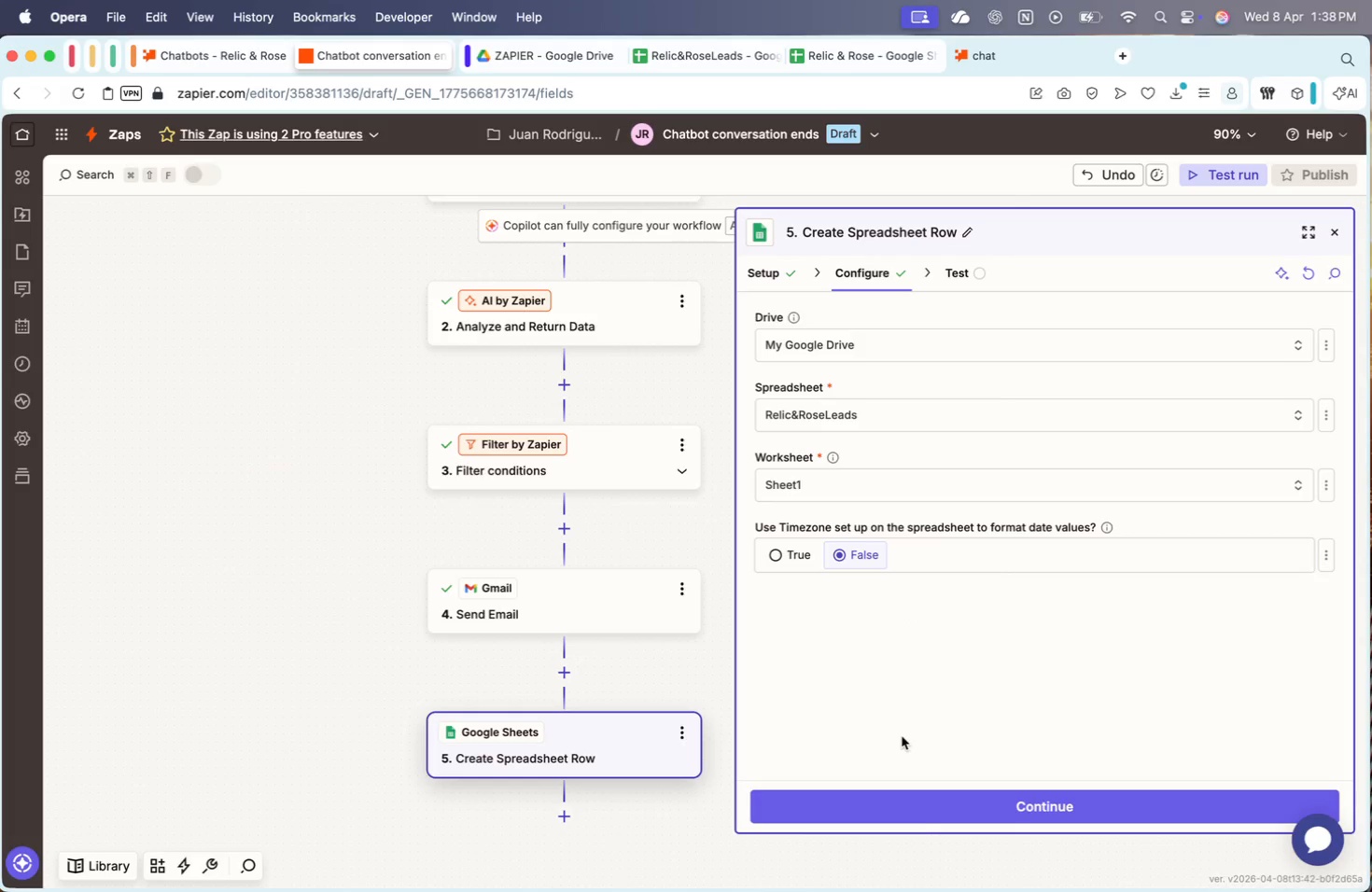 
left_click([918, 817])
 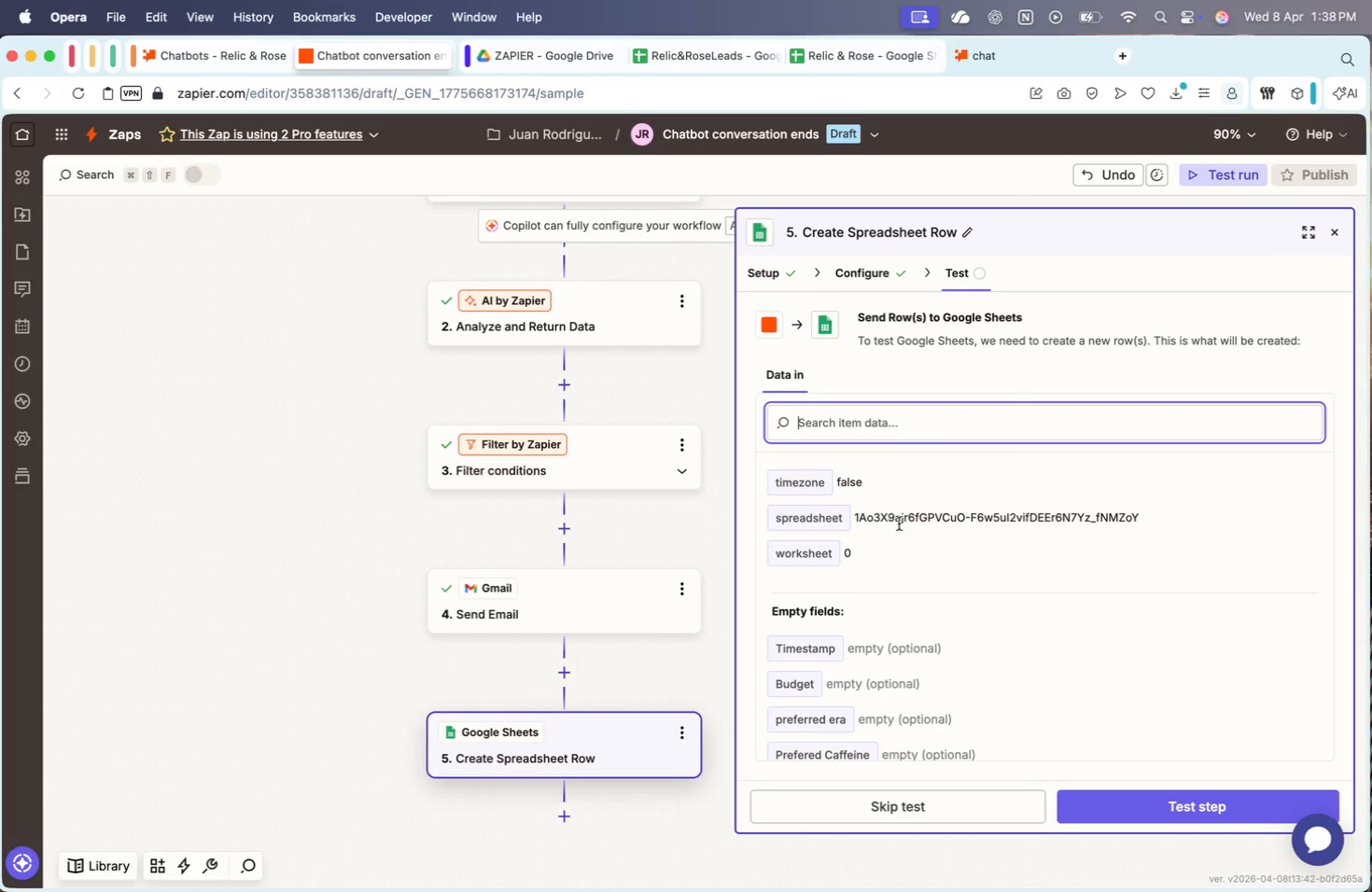 
scroll: coordinate [930, 536], scroll_direction: down, amount: 61.0
 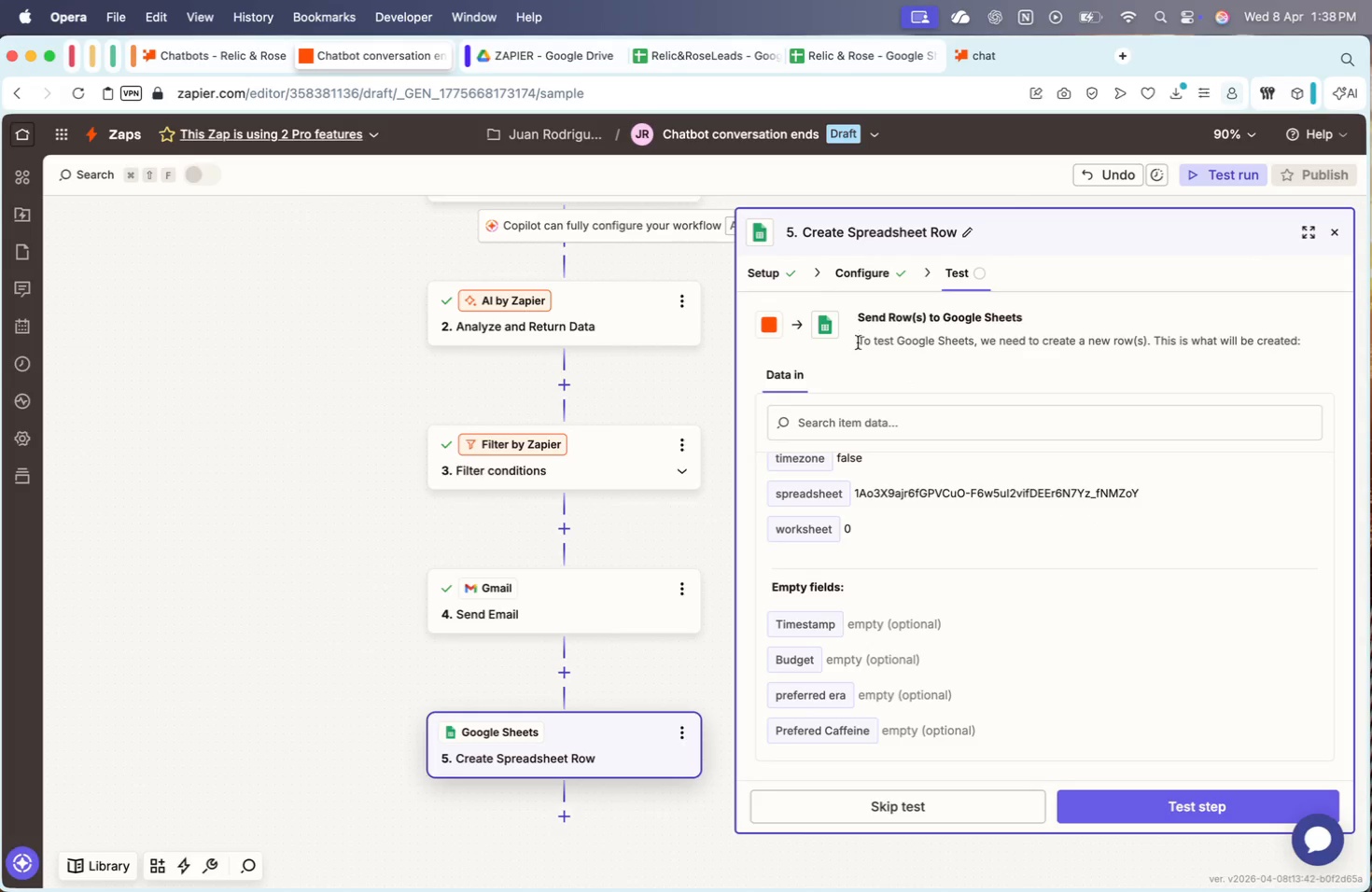 
scroll: coordinate [846, 478], scroll_direction: up, amount: 50.0
 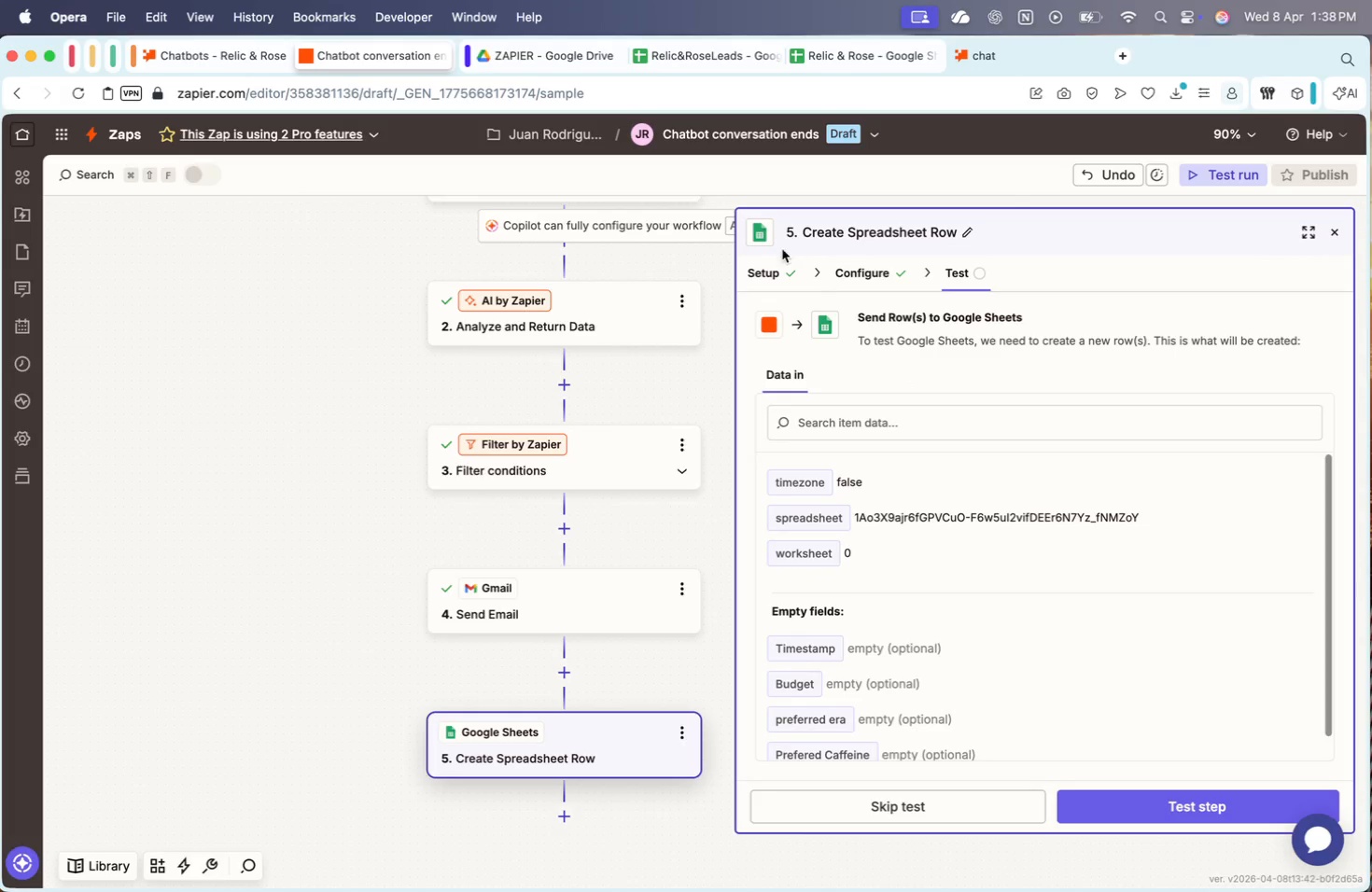 
left_click([770, 269])
 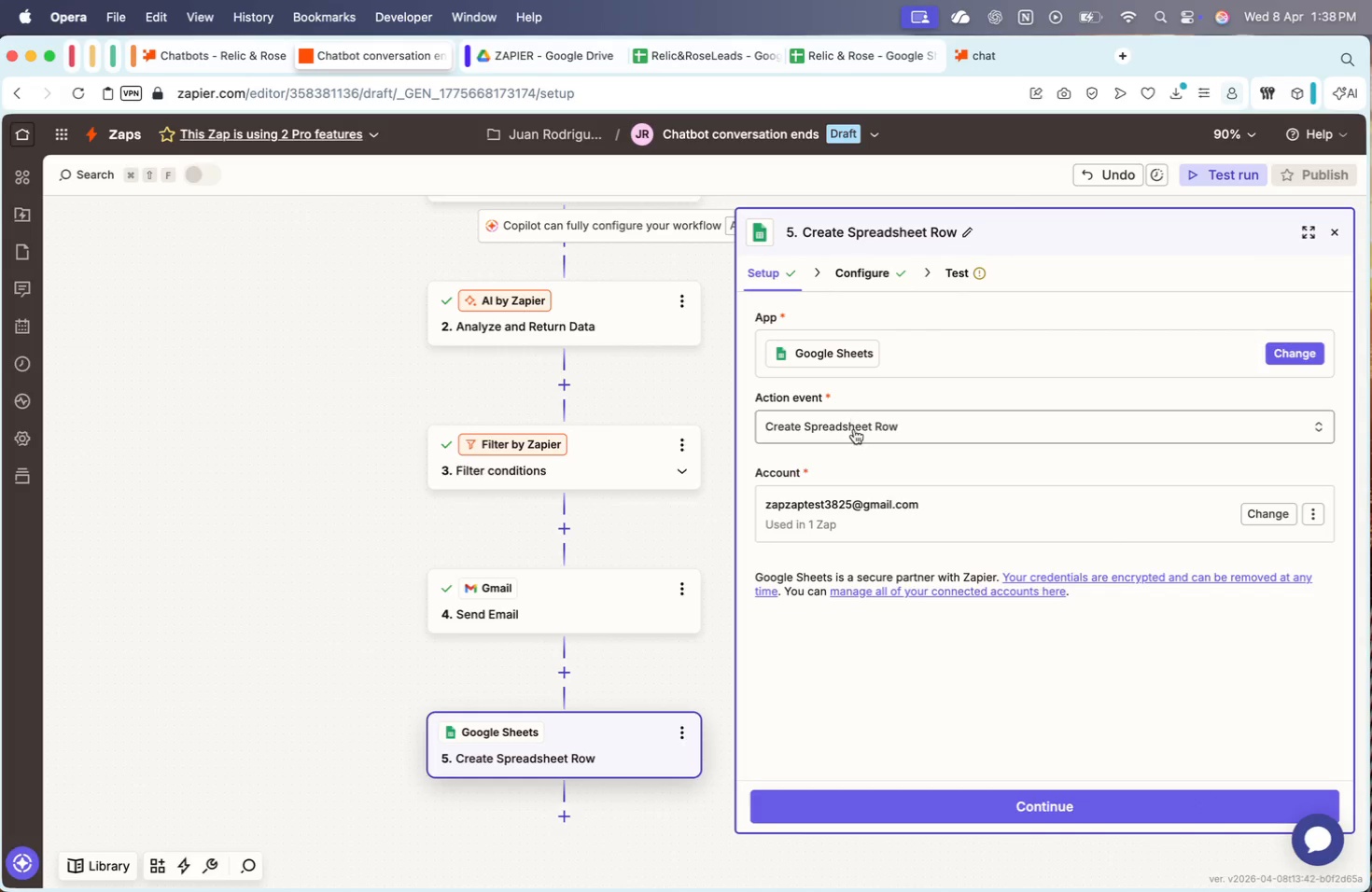 
left_click([845, 434])
 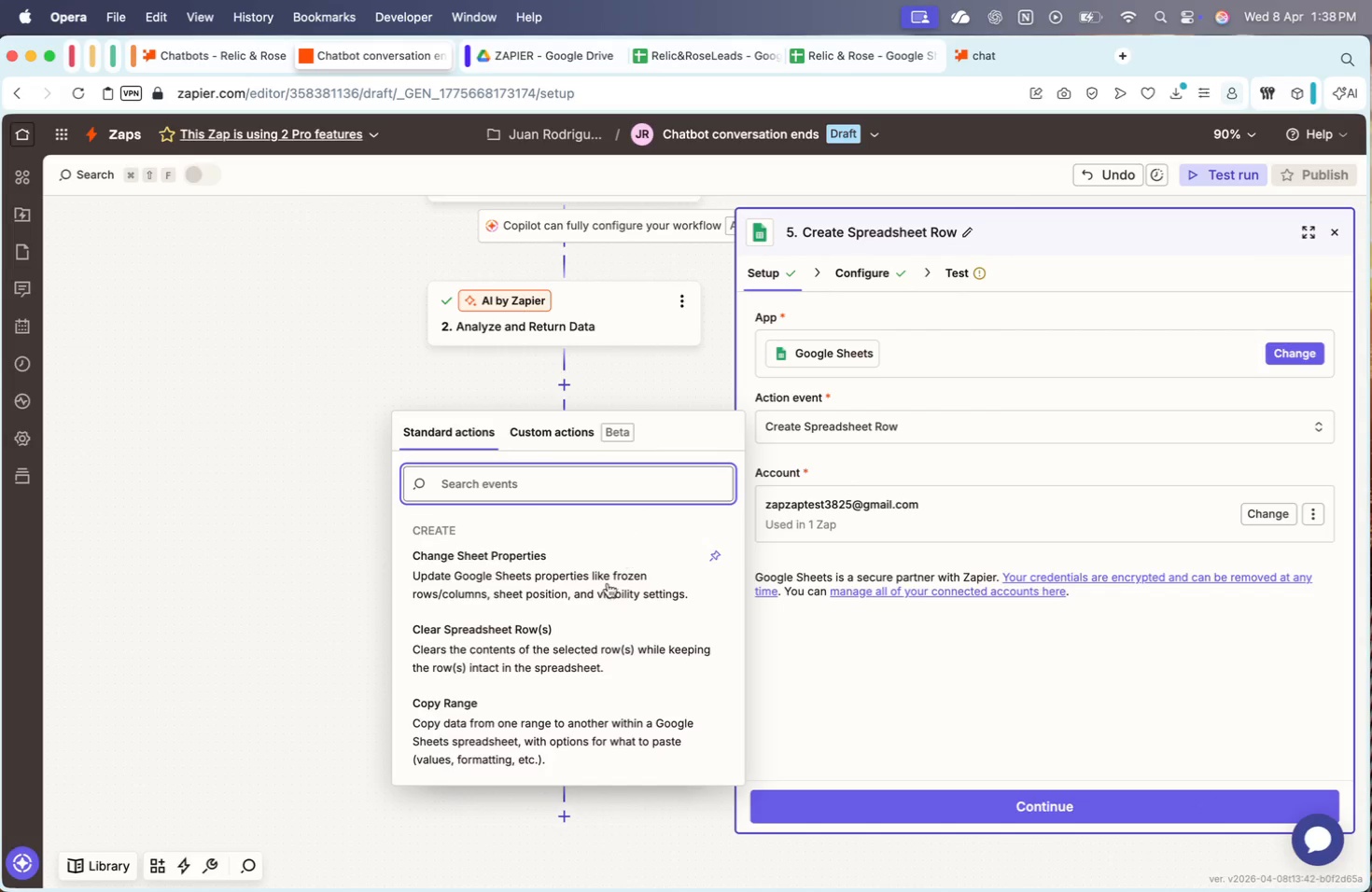 
scroll: coordinate [592, 602], scroll_direction: down, amount: 56.0
 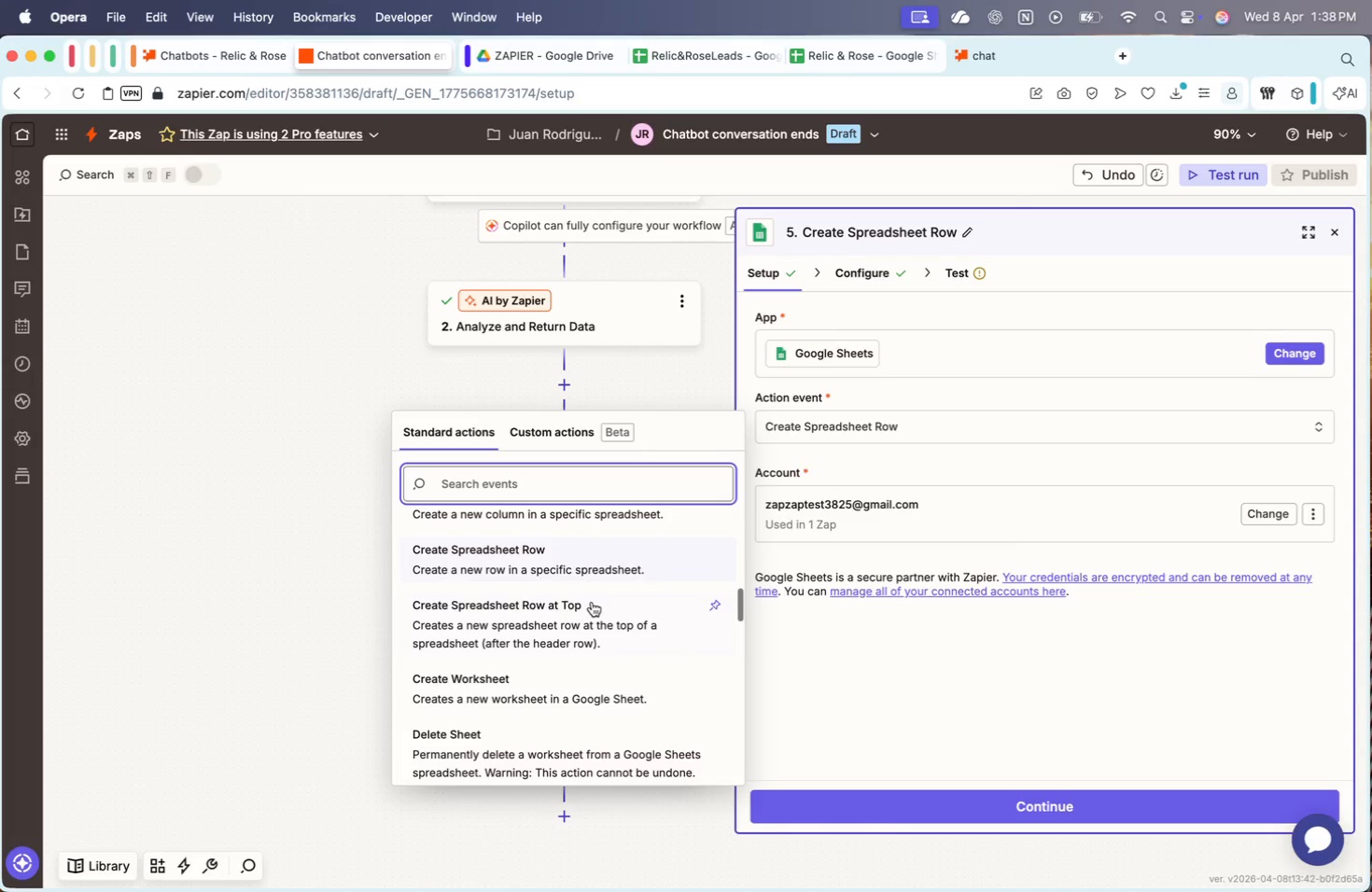 
scroll: coordinate [605, 588], scroll_direction: up, amount: 9.0
 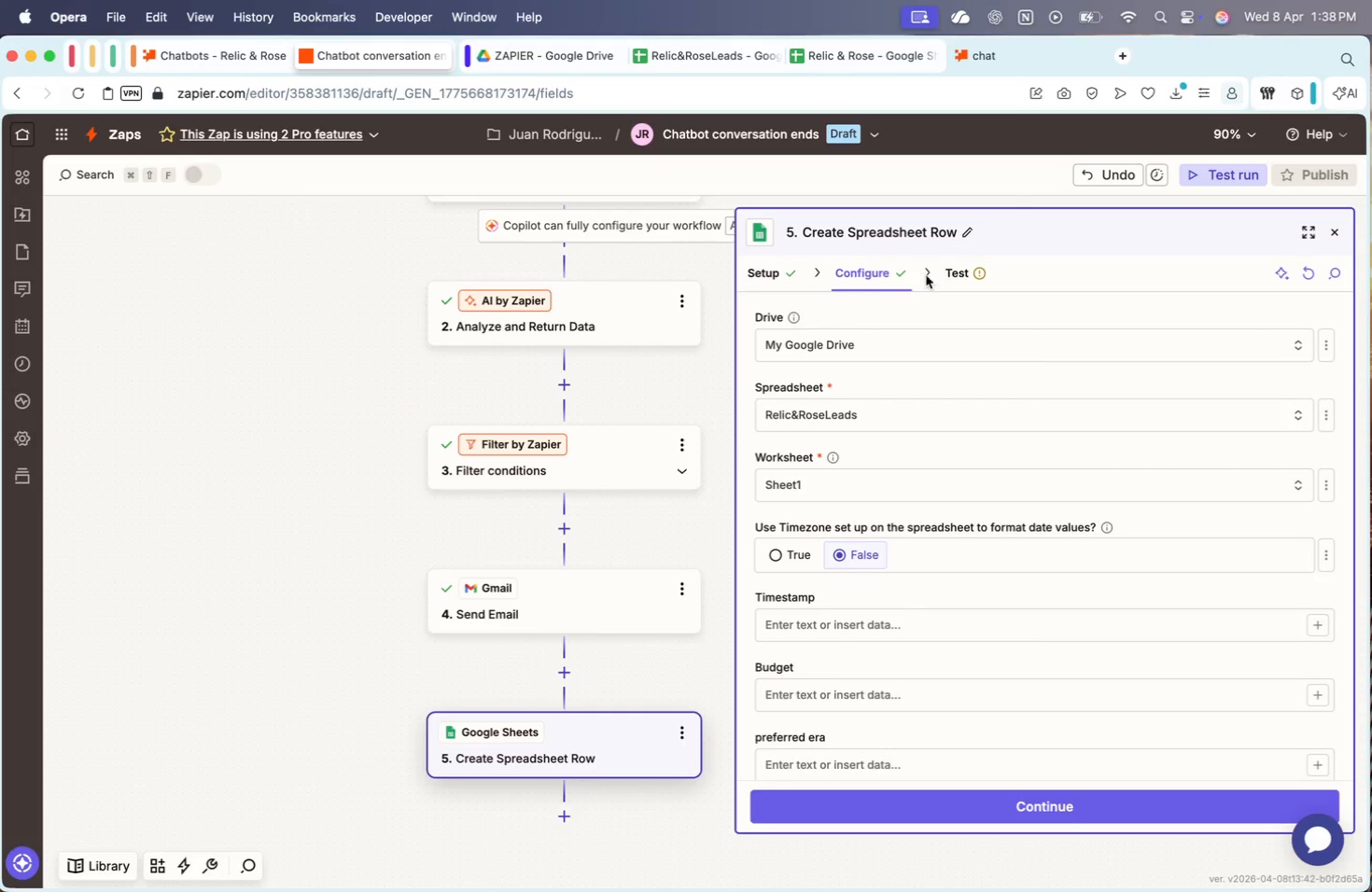 
left_click([881, 509])
 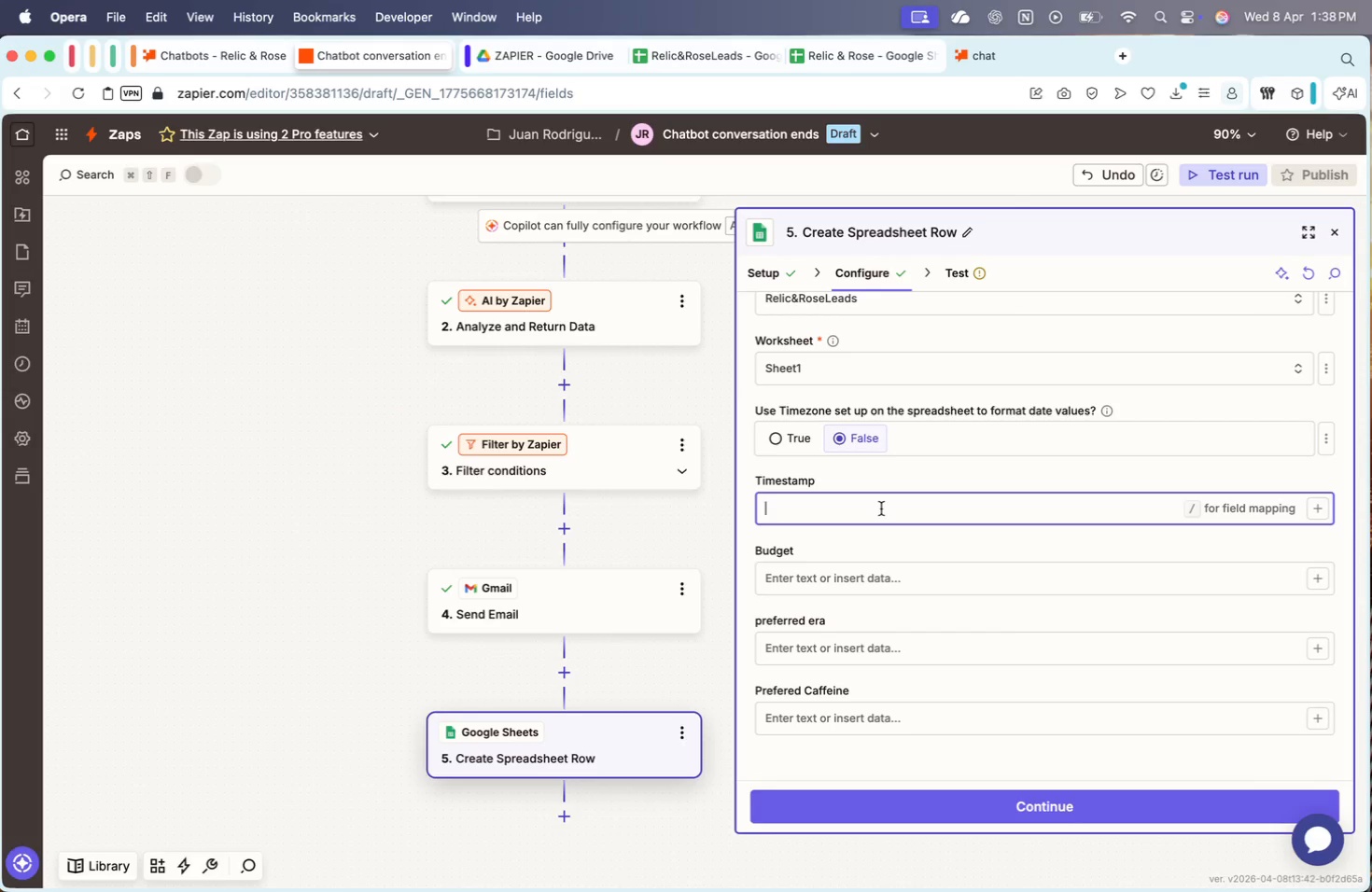 
scroll: coordinate [911, 560], scroll_direction: down, amount: 13.0
 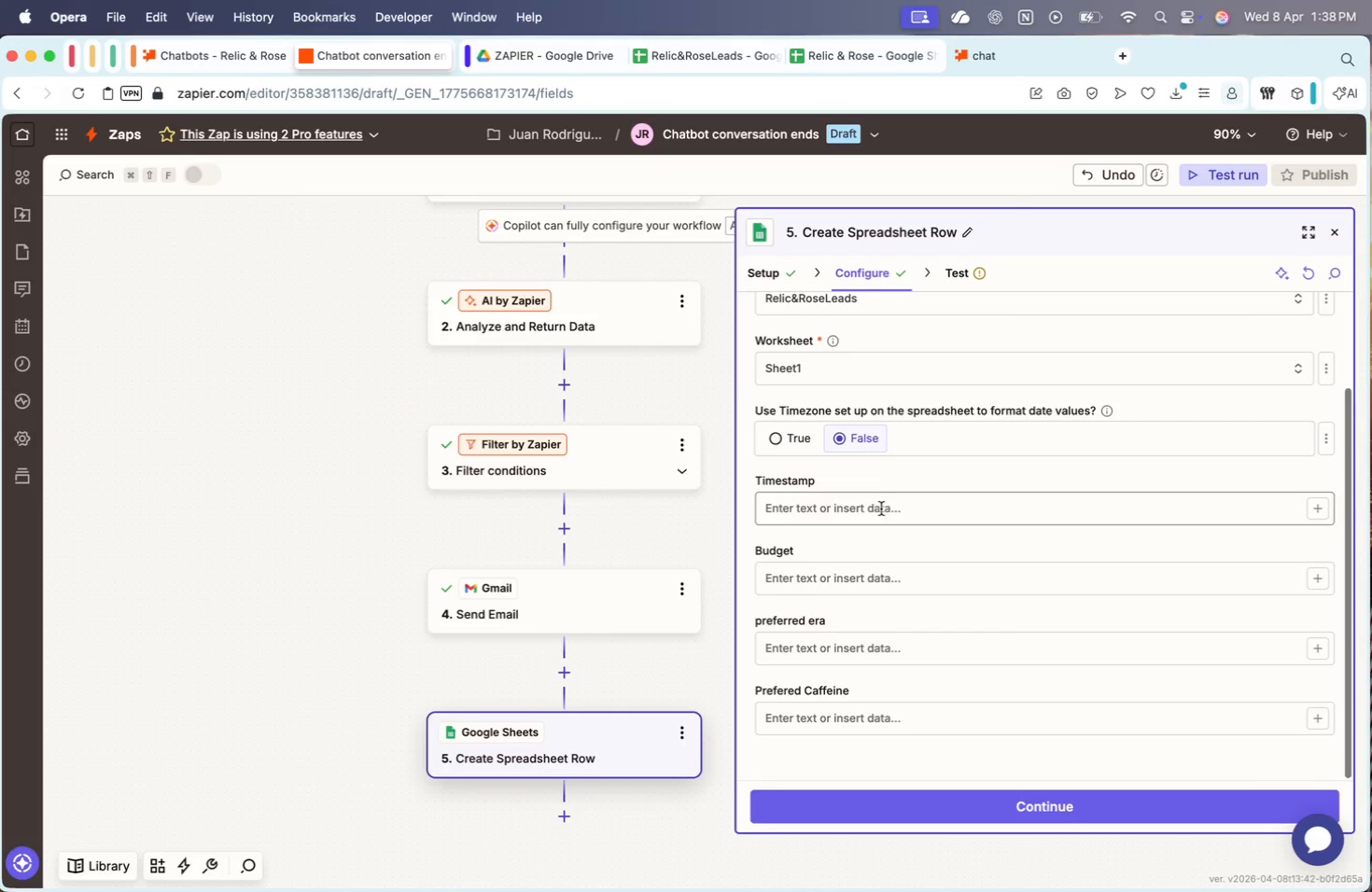 
key(Period)
 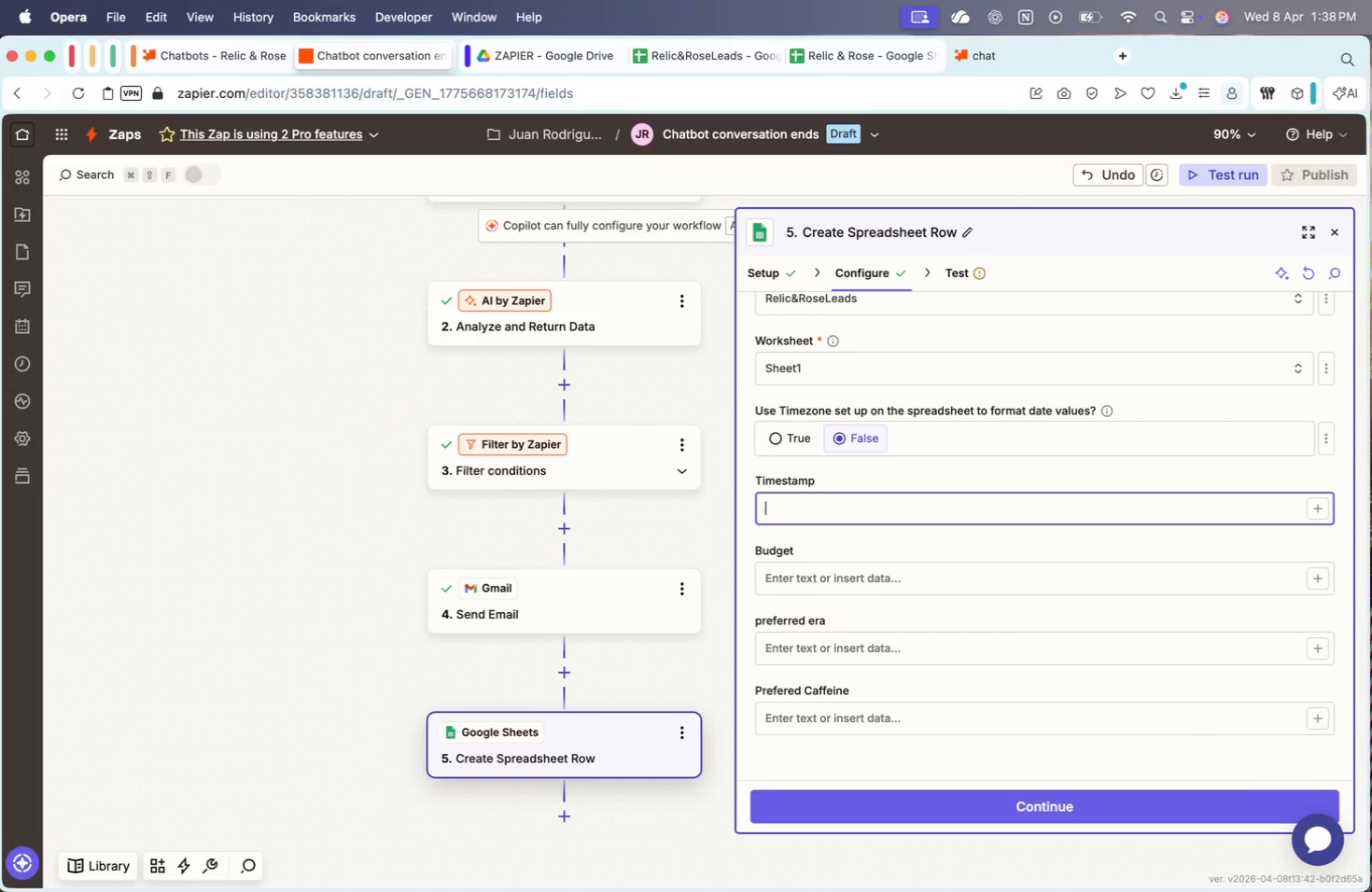 
key(Backspace)
 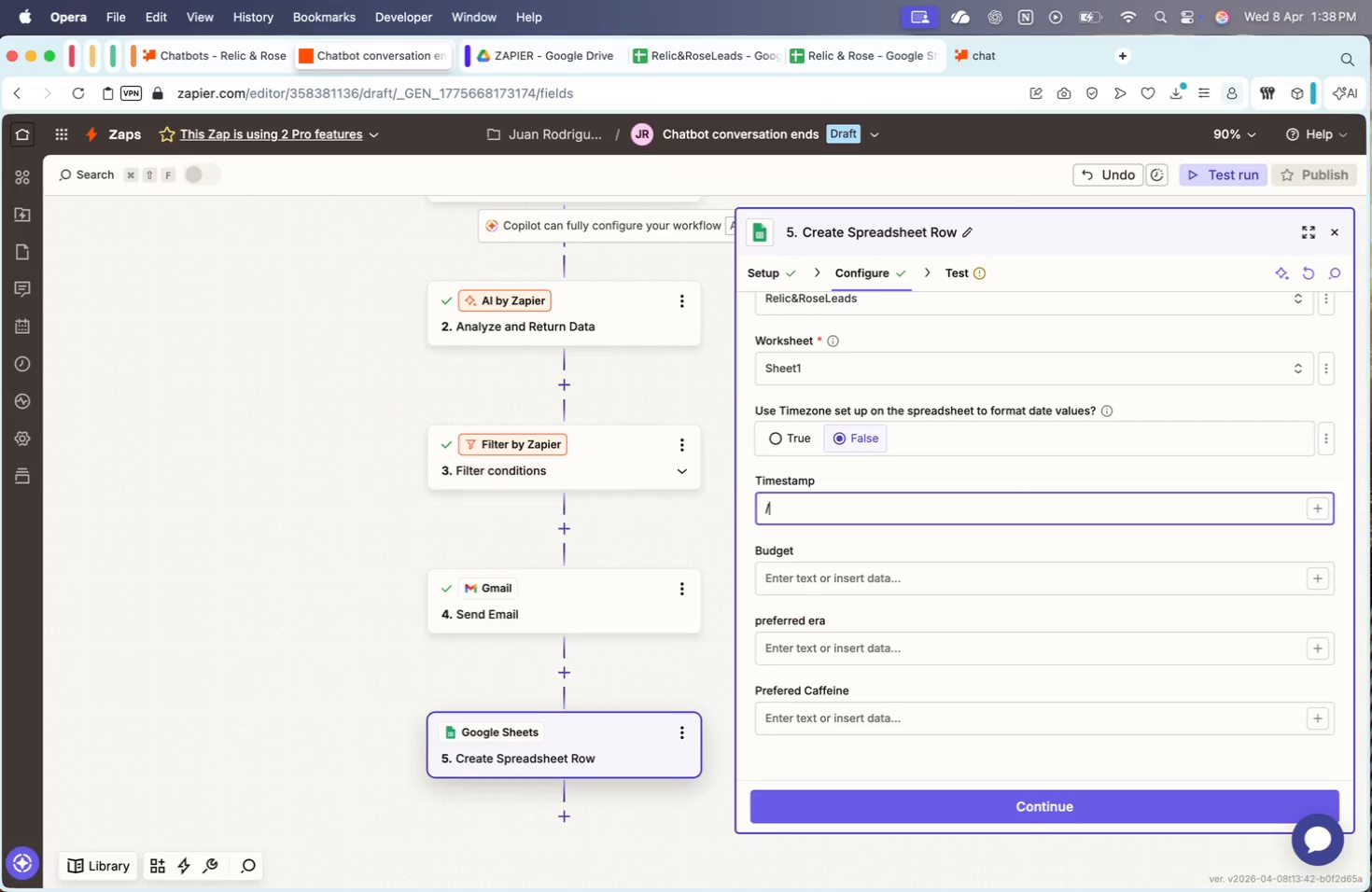 
key(Slash)
 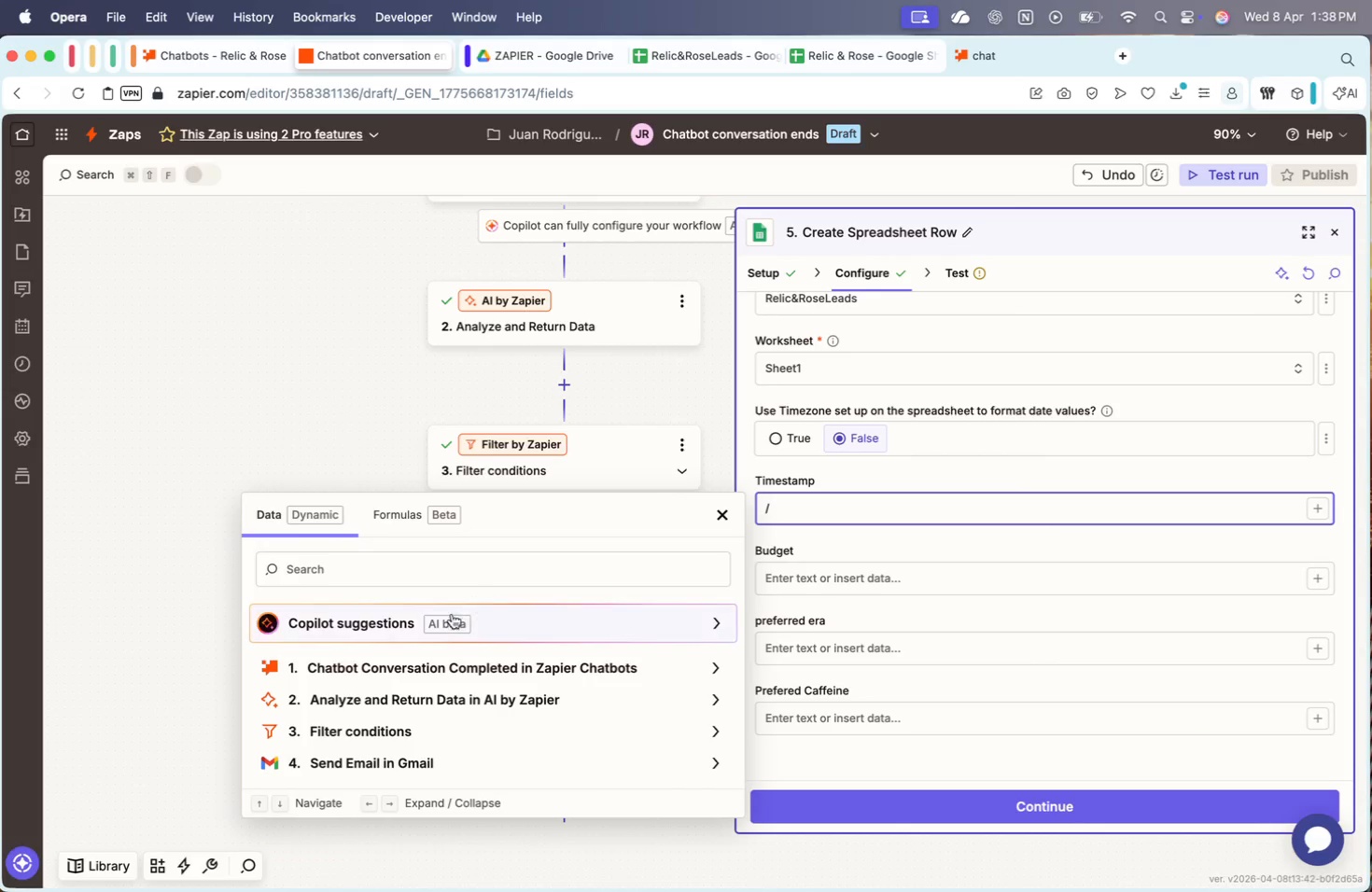 
scroll: coordinate [503, 692], scroll_direction: down, amount: 32.0
 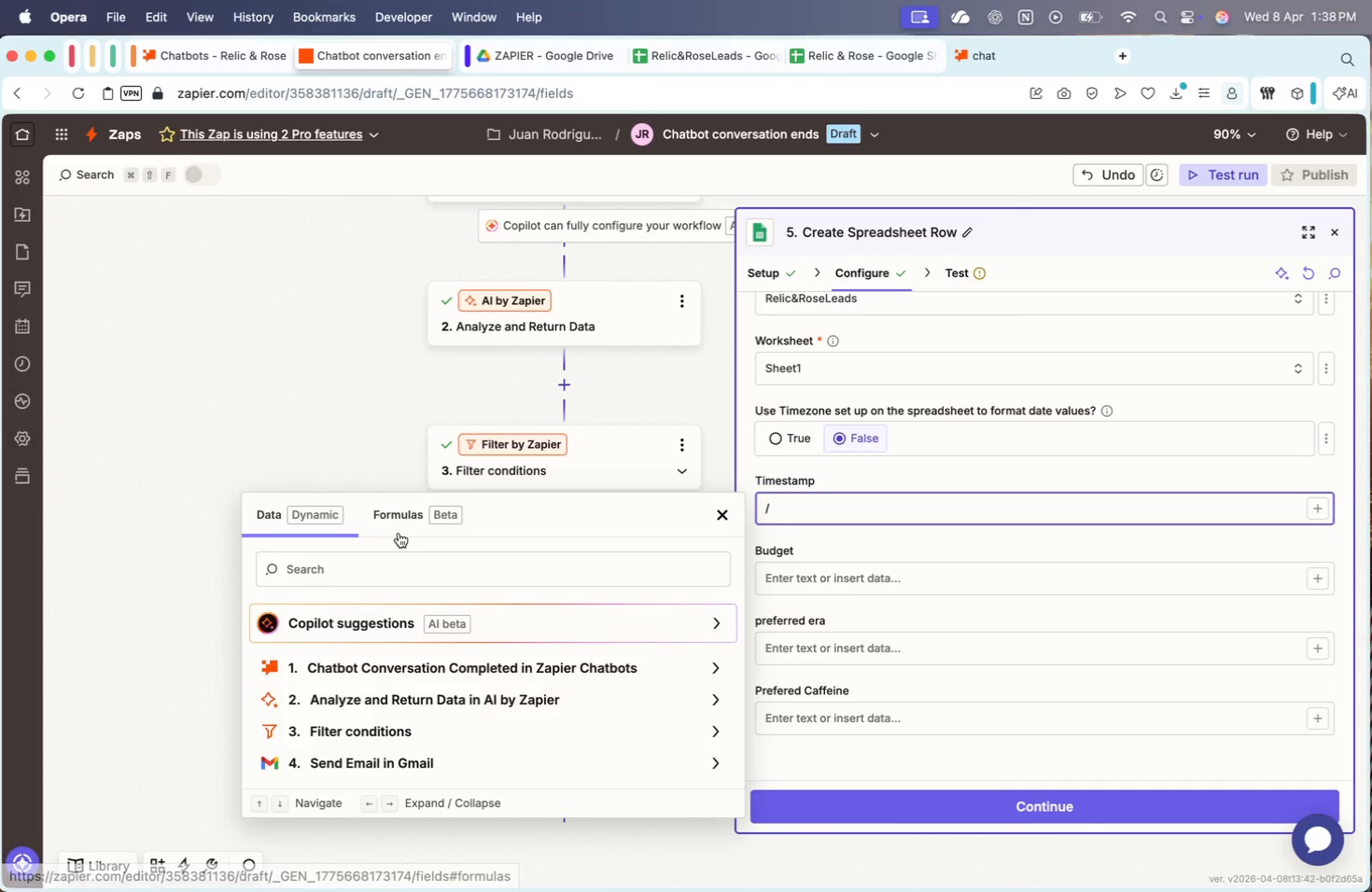 
left_click([401, 523])
 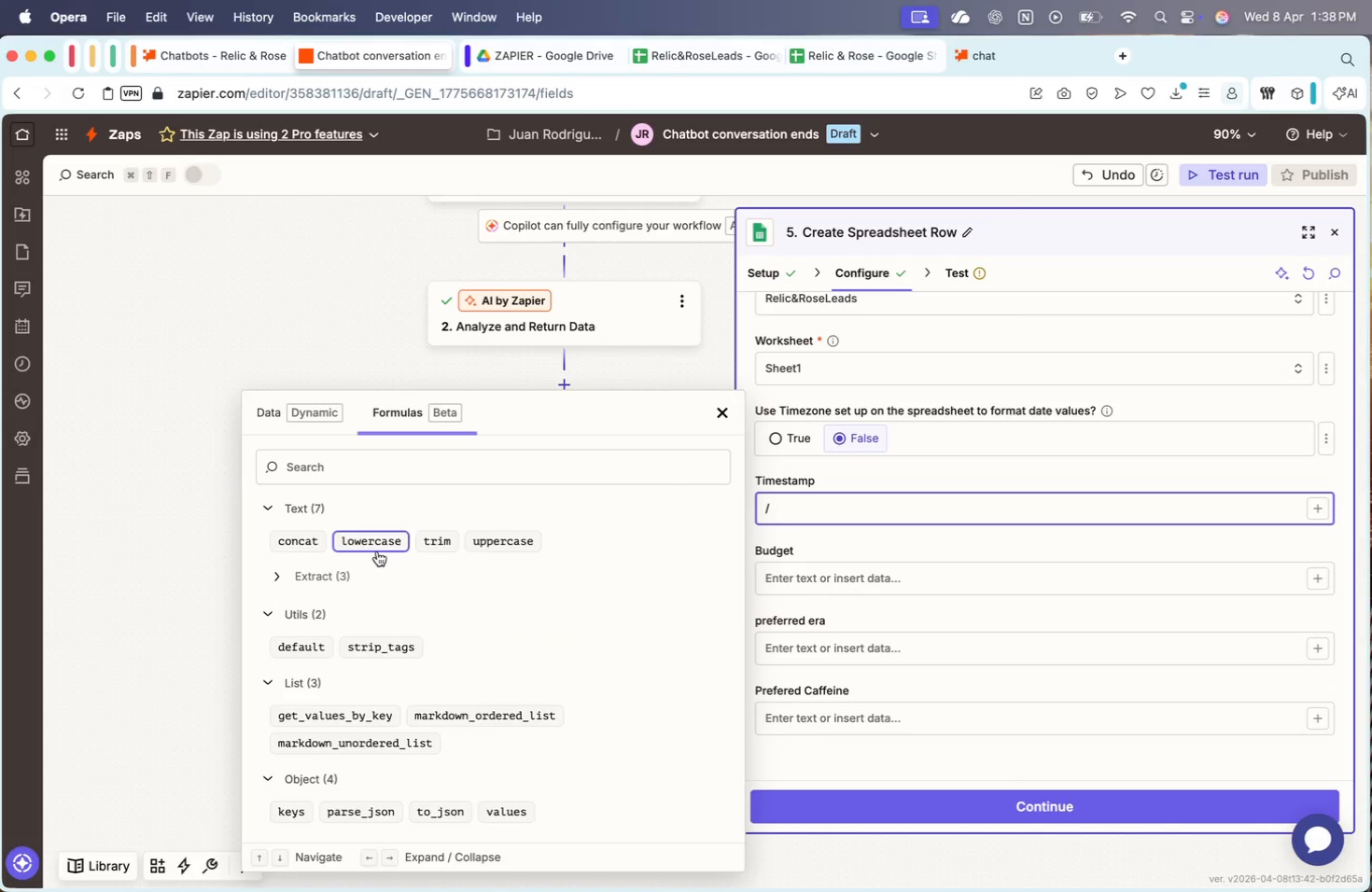 
scroll: coordinate [420, 605], scroll_direction: down, amount: 155.0
 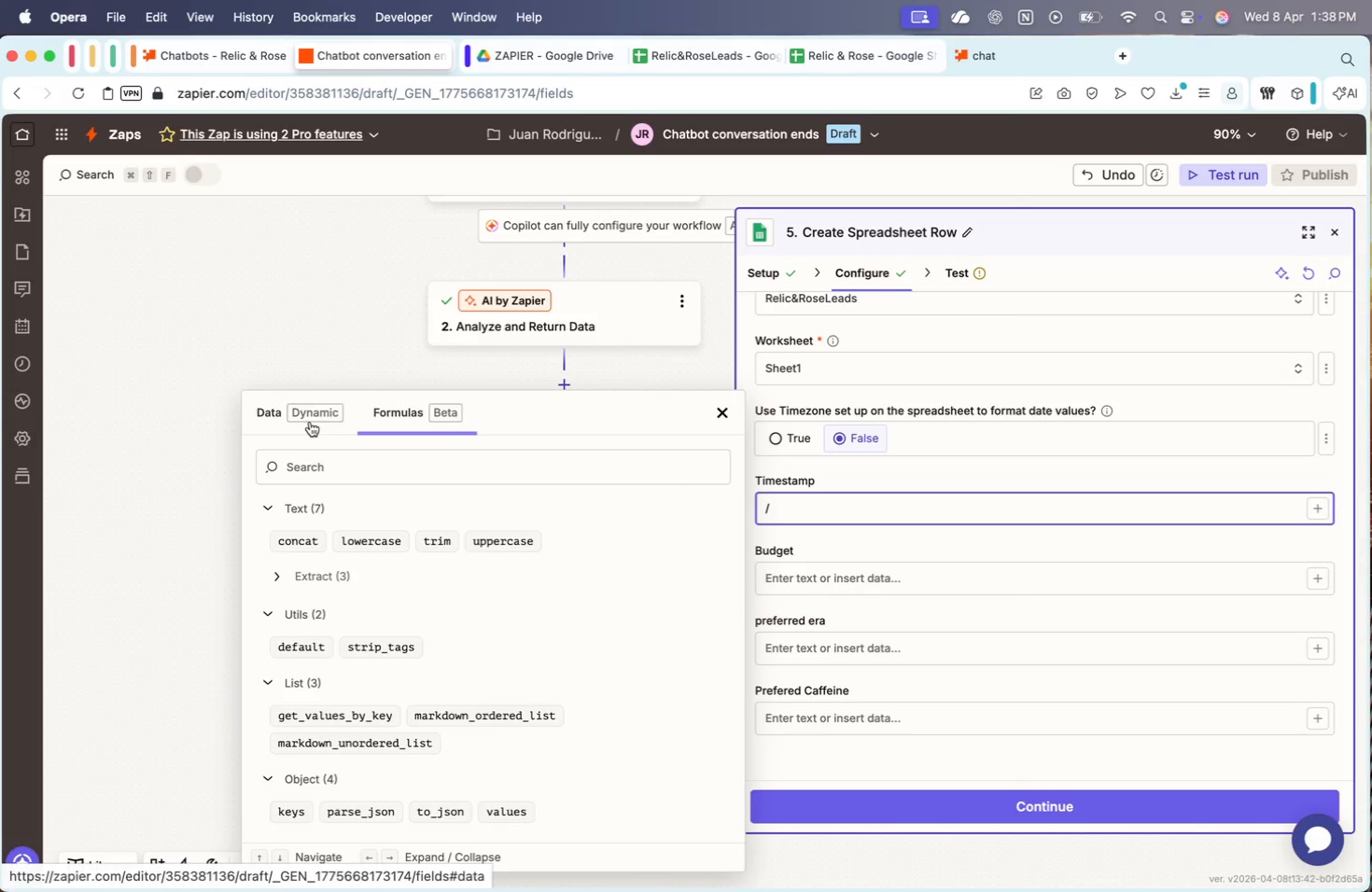 
left_click([312, 422])
 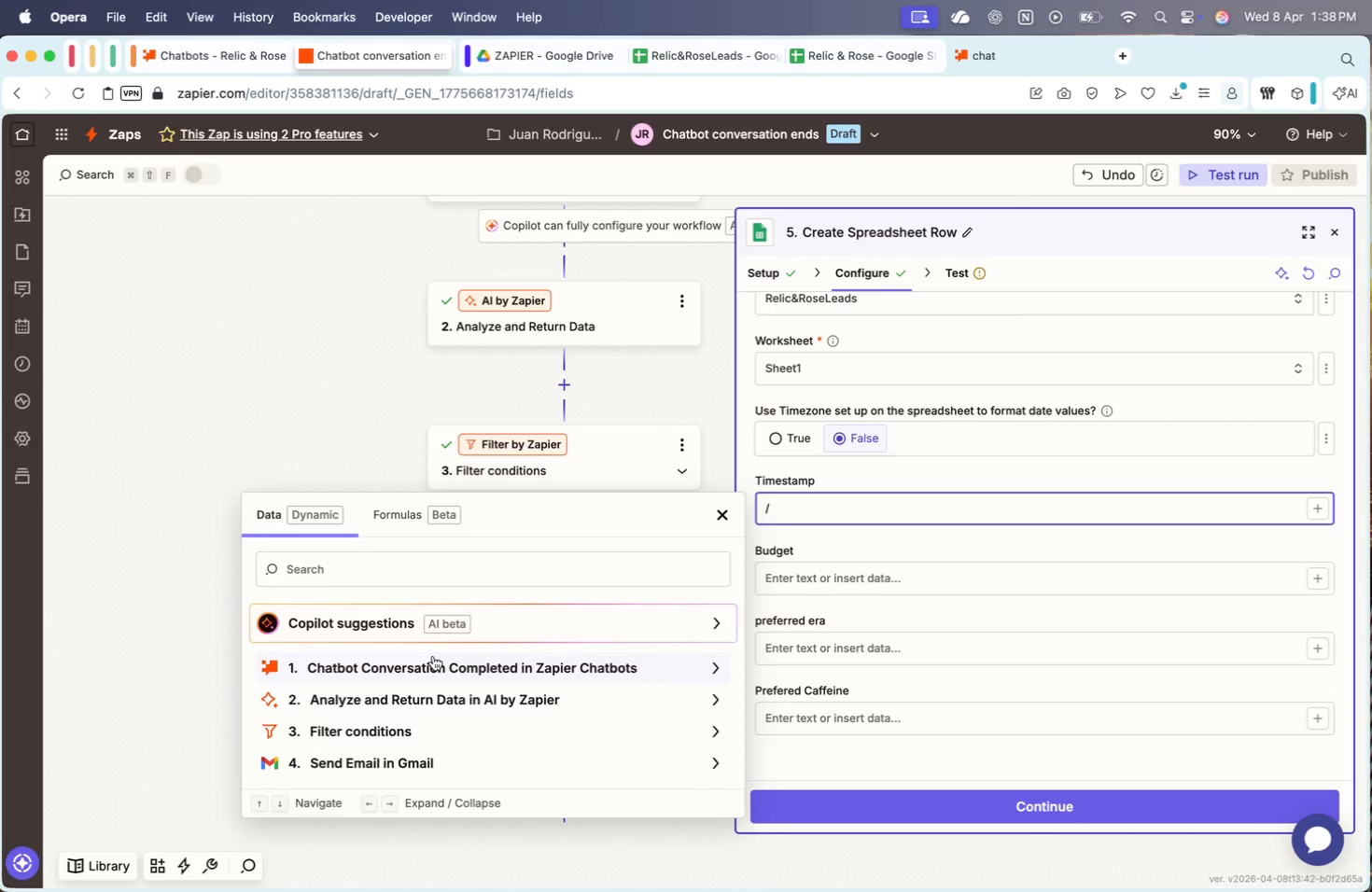 
scroll: coordinate [433, 656], scroll_direction: down, amount: 18.0
 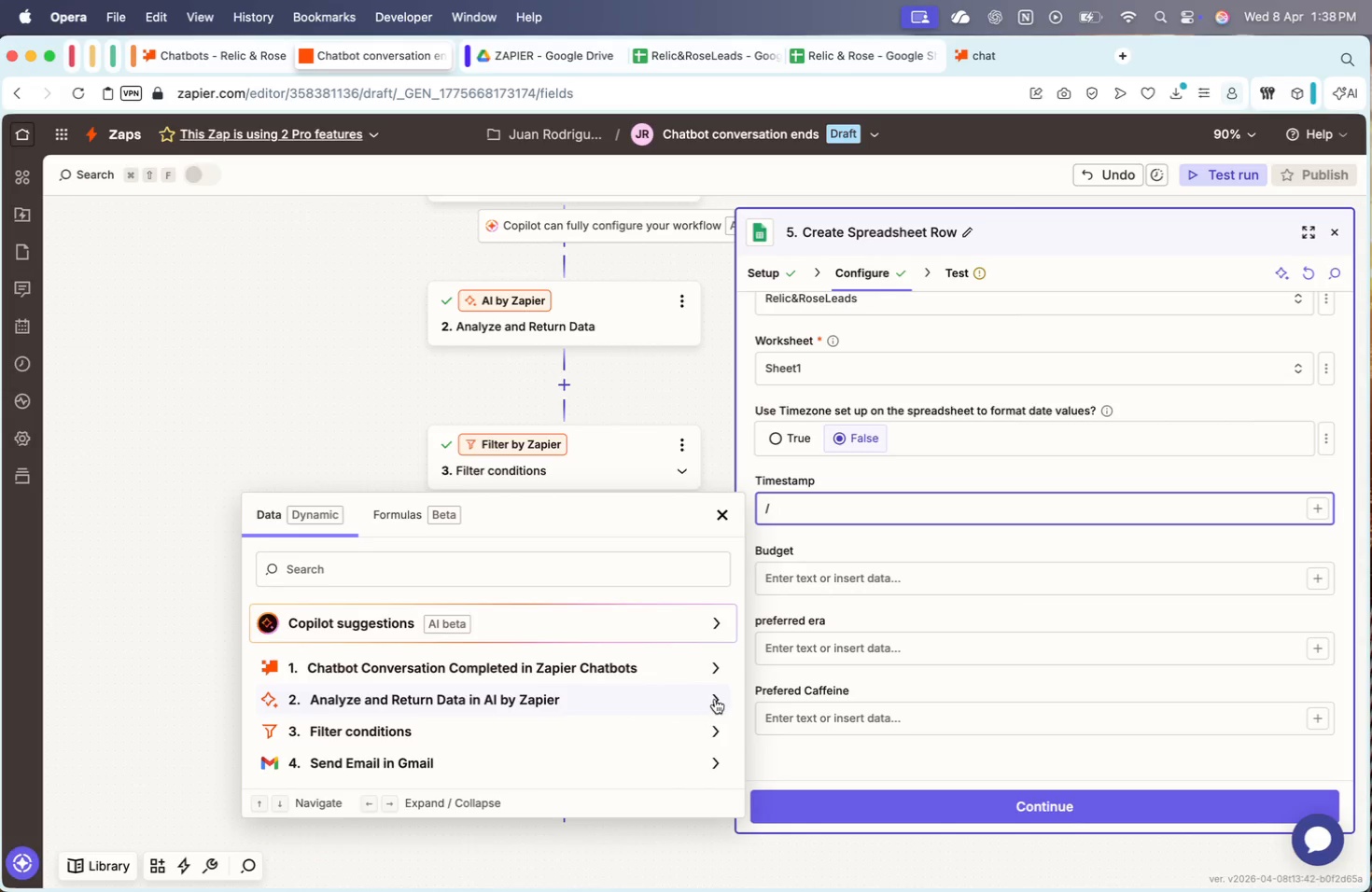 
left_click([716, 671])
 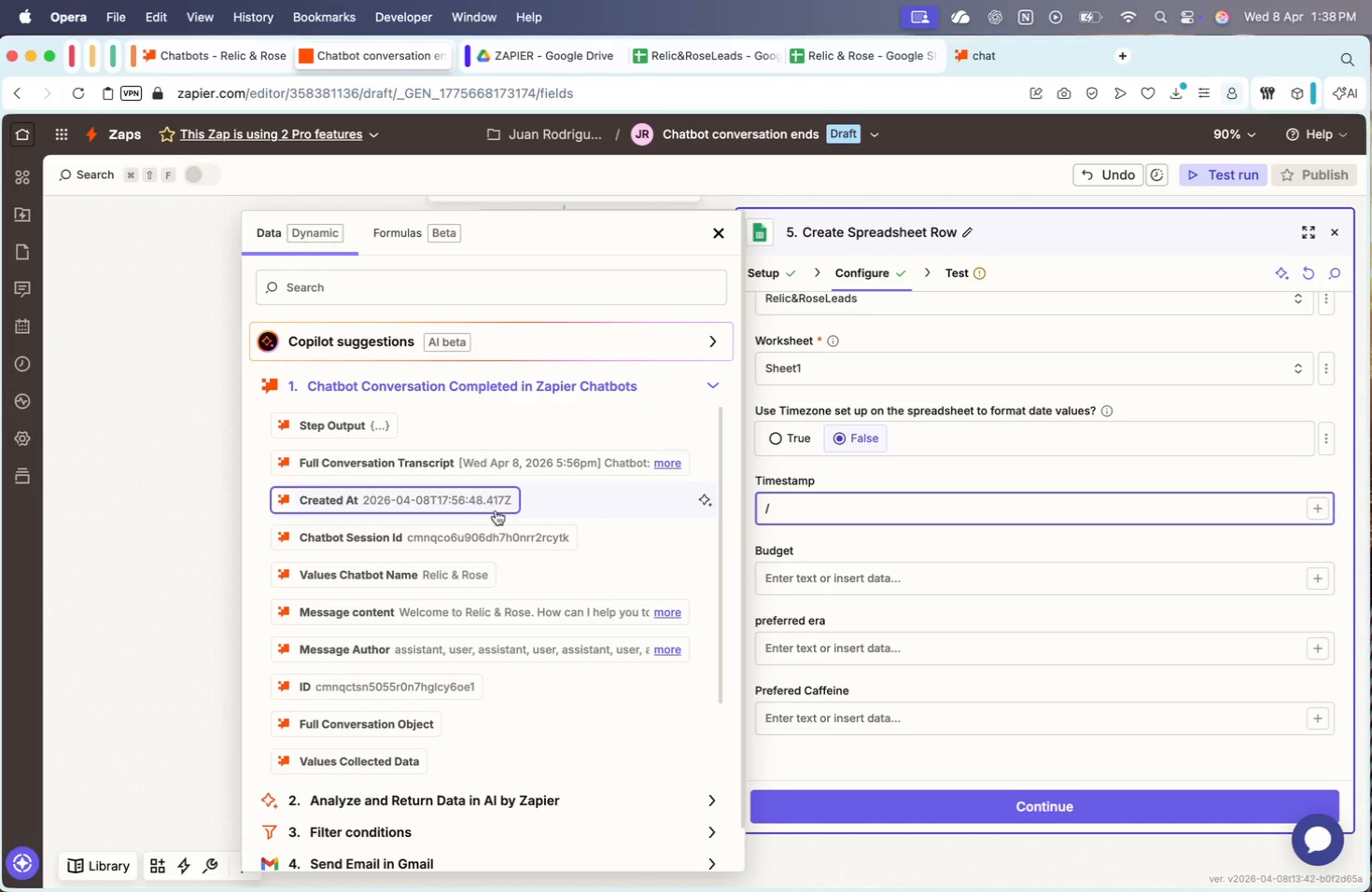 
wait(5.35)
 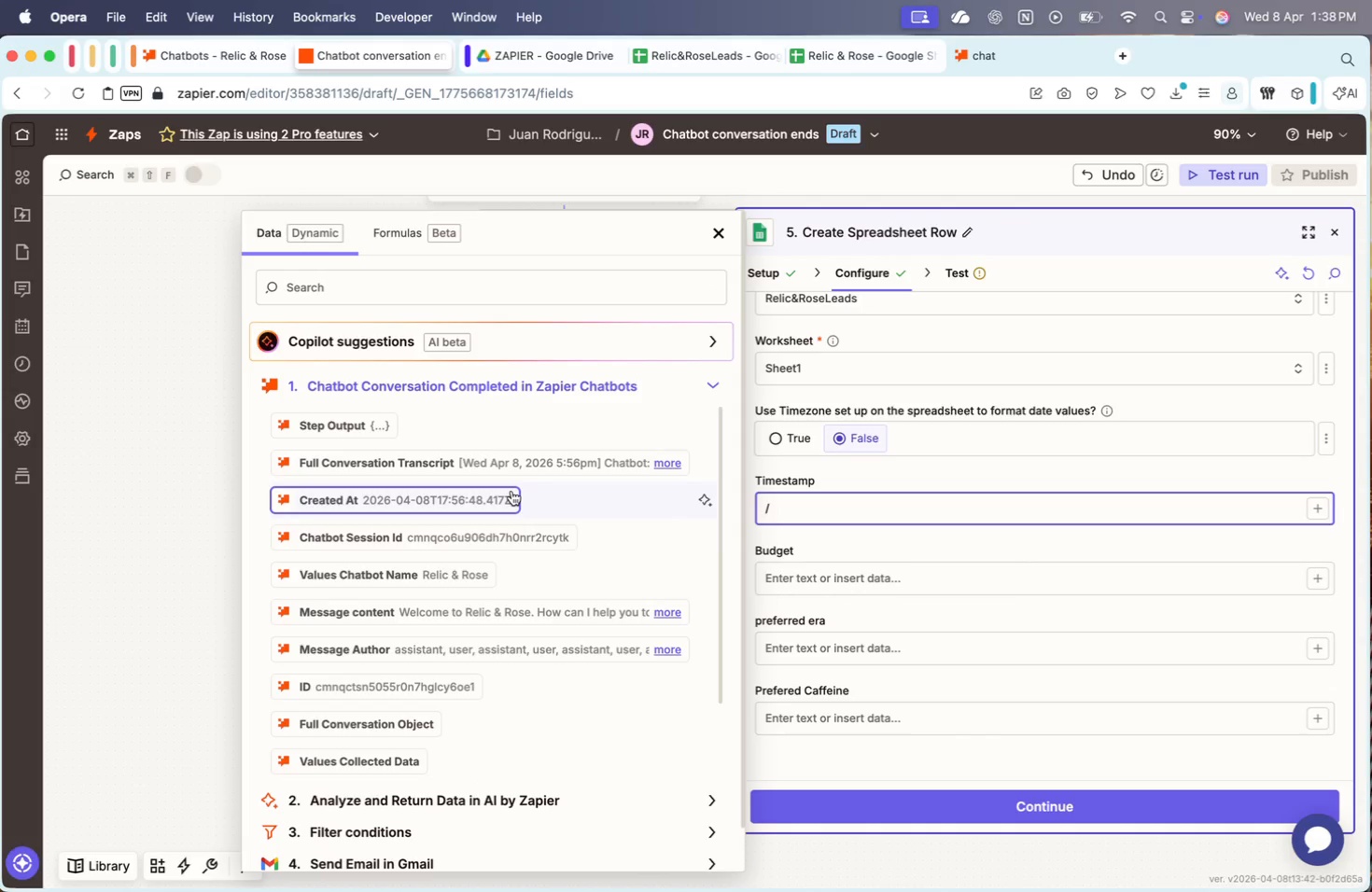 
mouse_move([503, 502])
 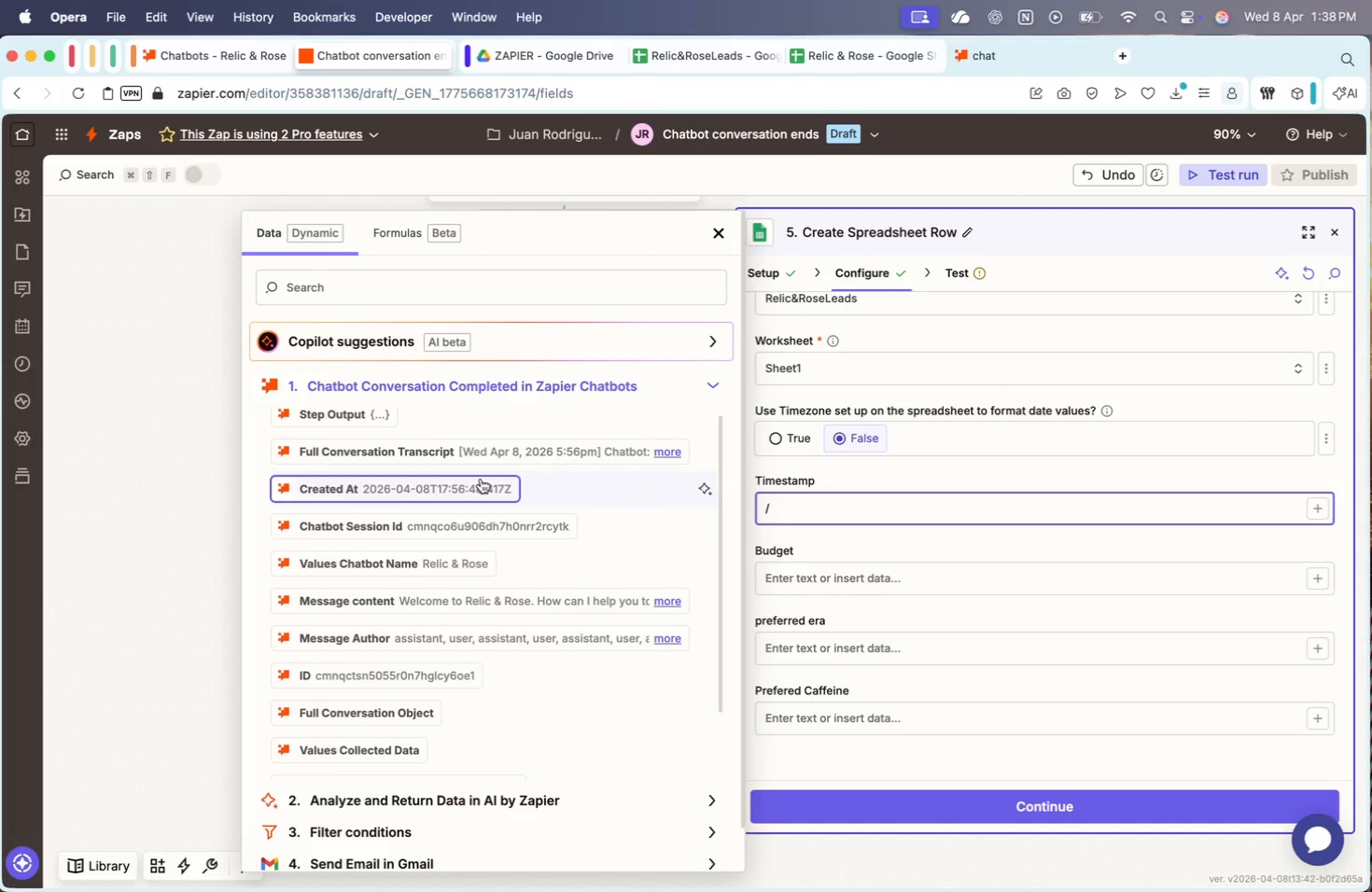 
scroll: coordinate [481, 479], scroll_direction: down, amount: 3.0
 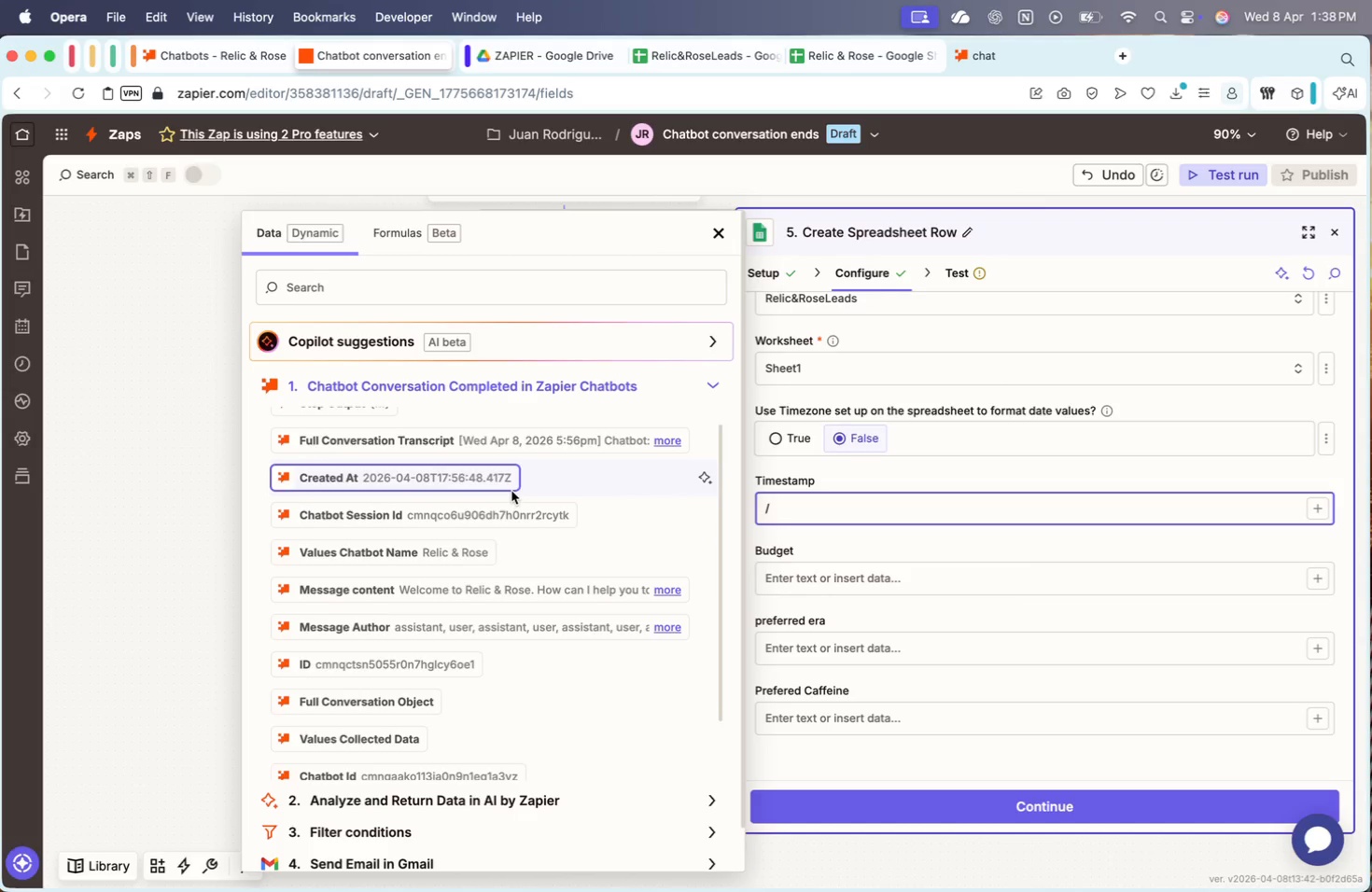 
scroll: coordinate [511, 491], scroll_direction: up, amount: 1.0
 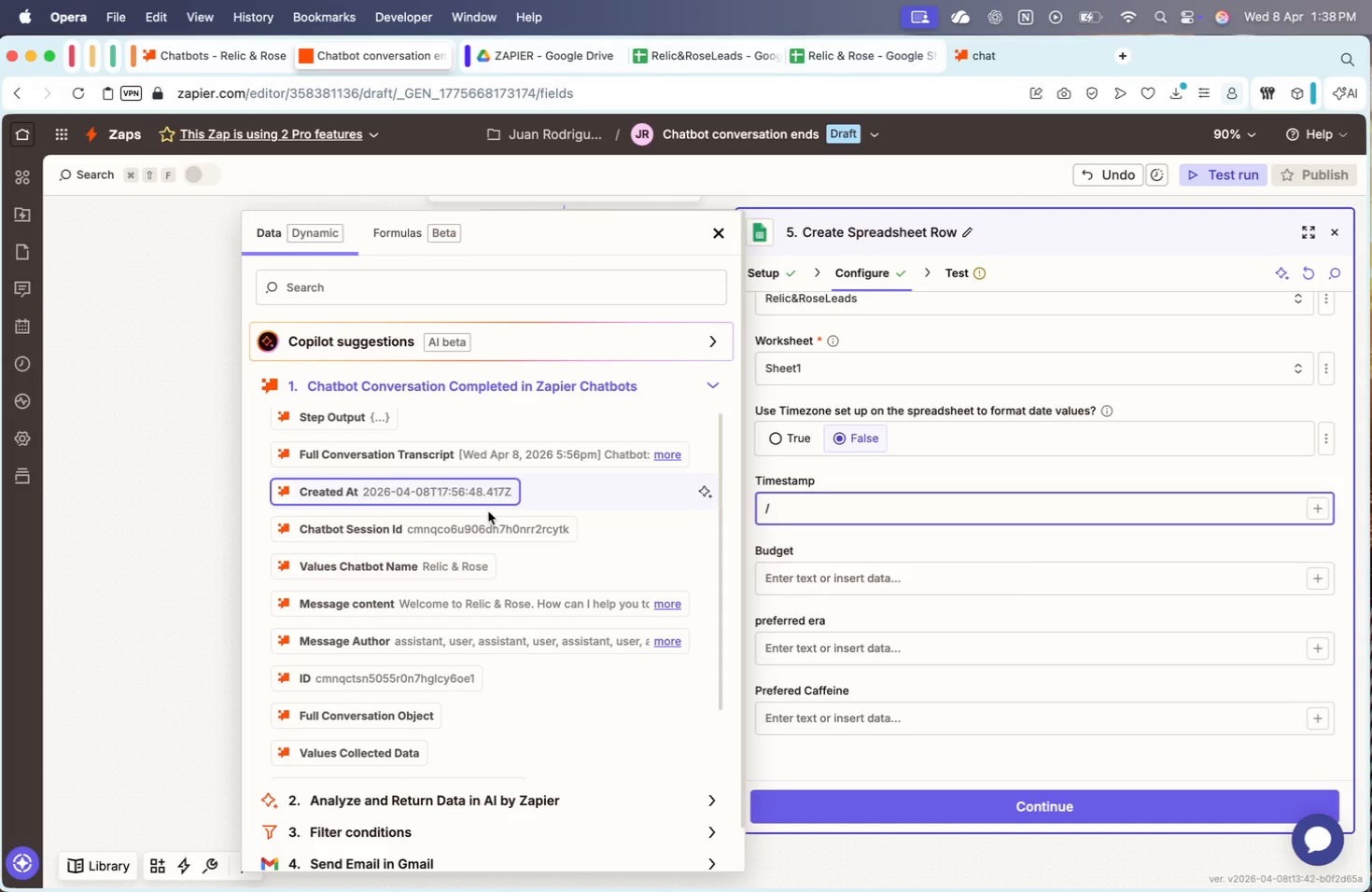 
scroll: coordinate [492, 512], scroll_direction: down, amount: 5.0
 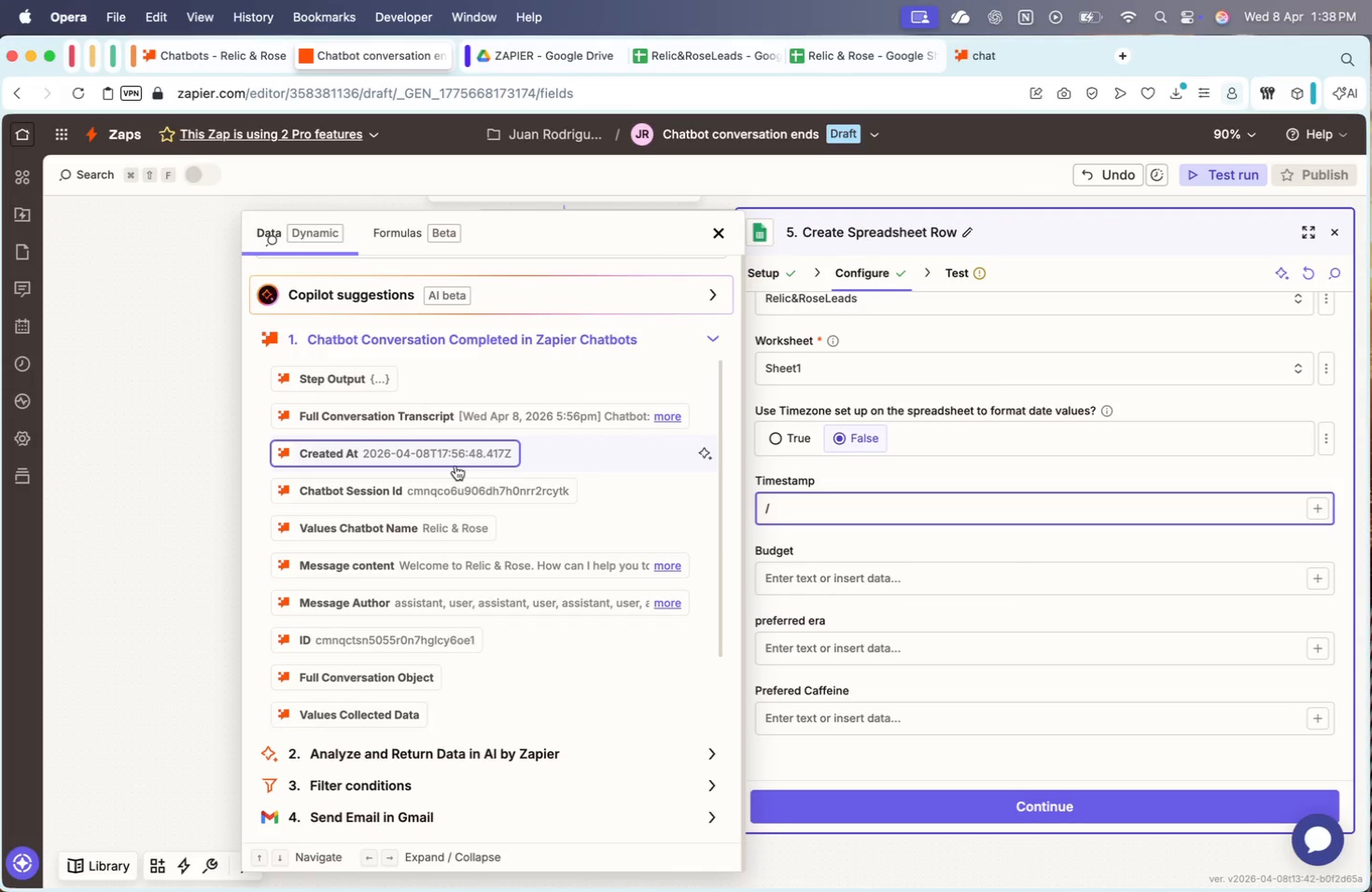 
left_click([455, 466])
 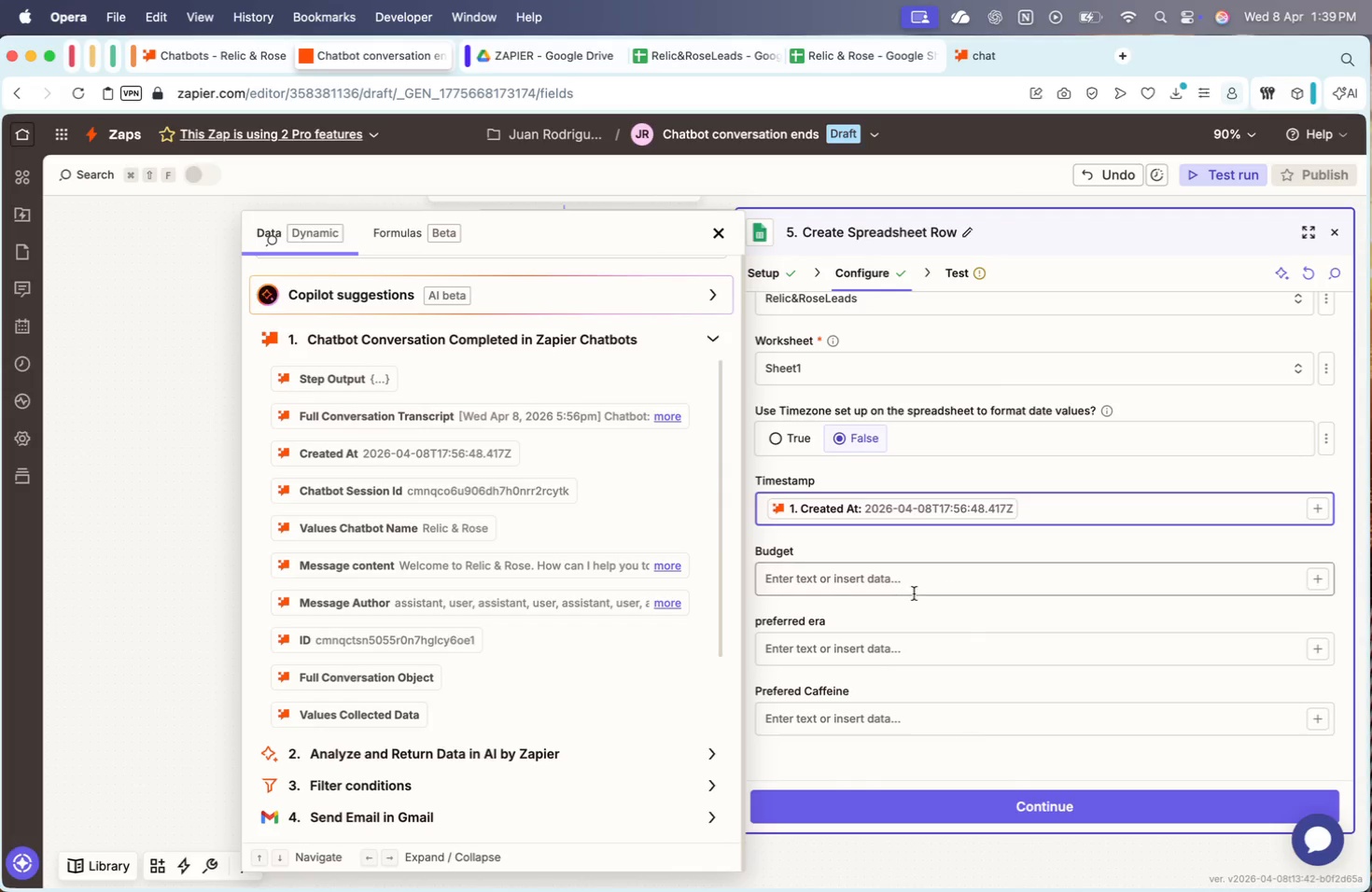 
left_click([910, 580])
 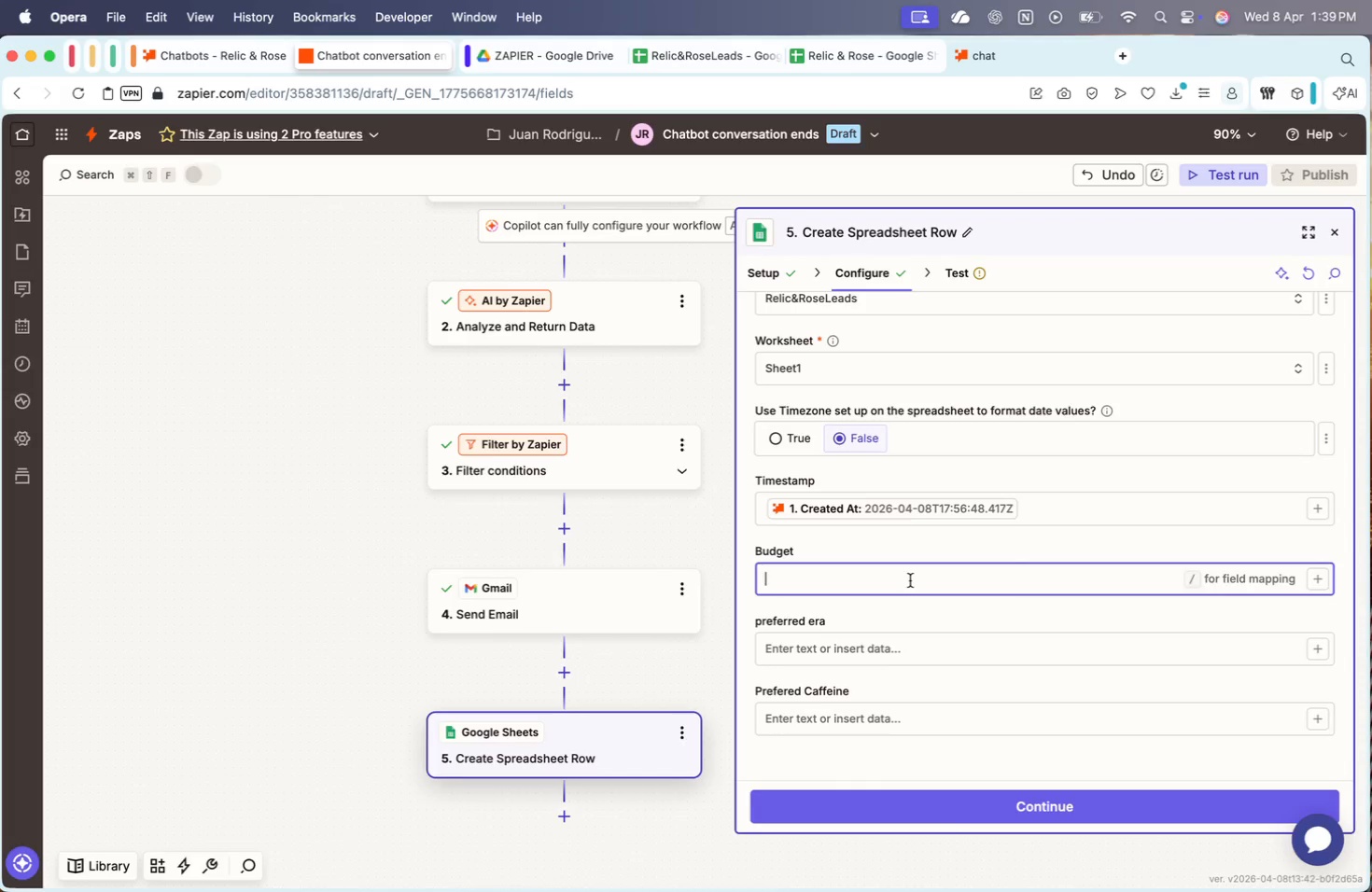 
key(Slash)
 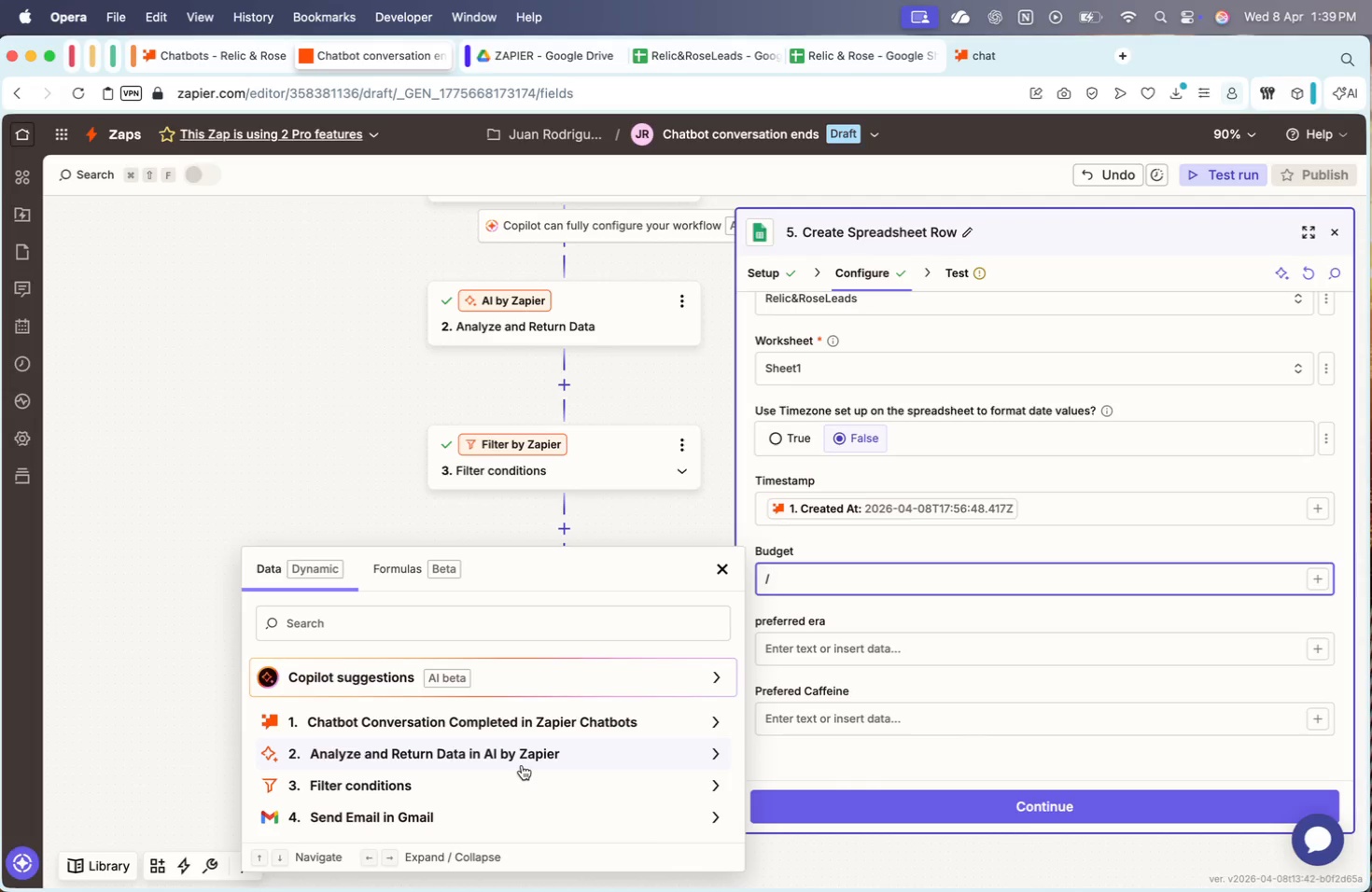 
left_click([518, 753])
 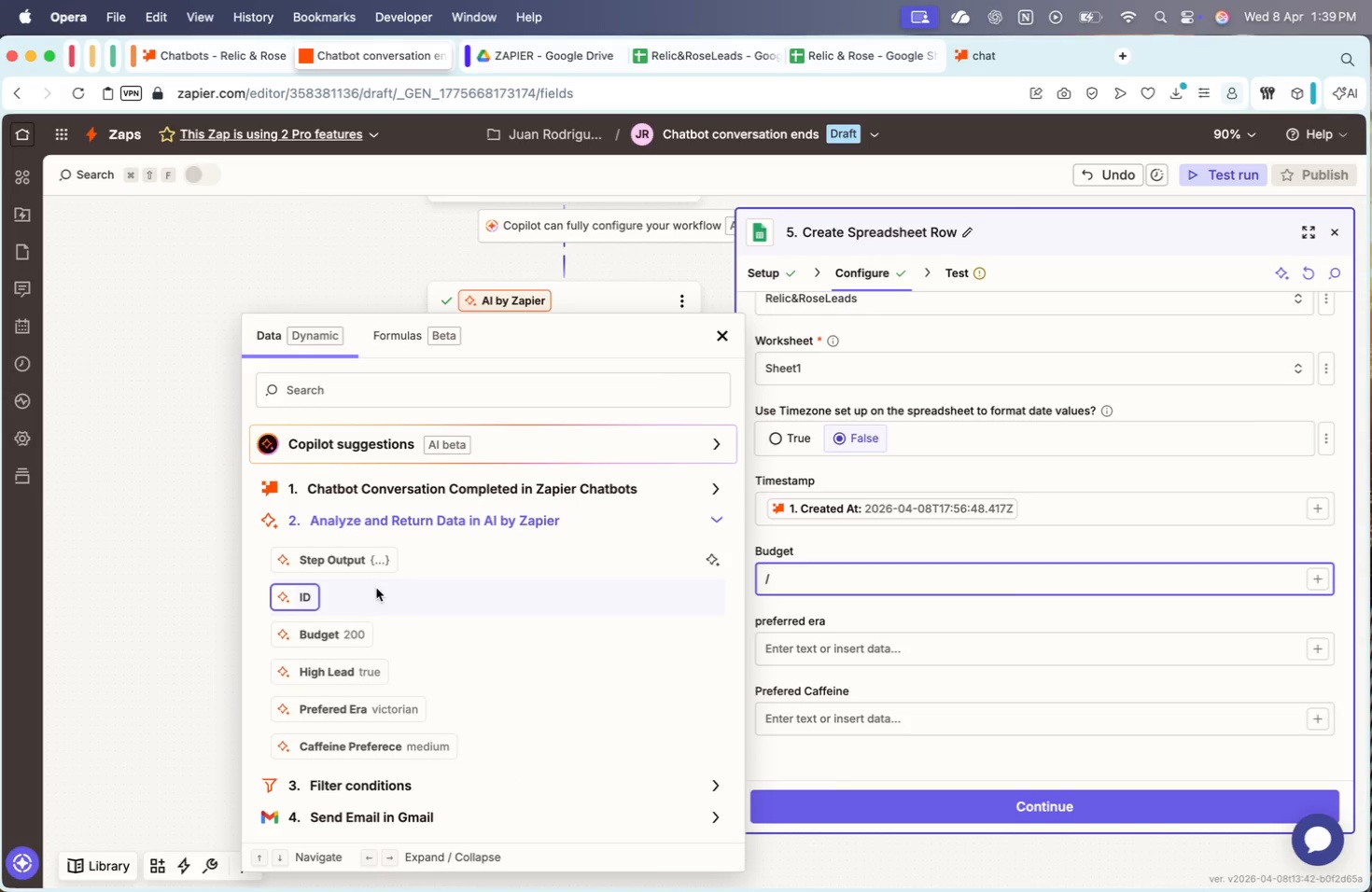 
left_click([336, 625])
 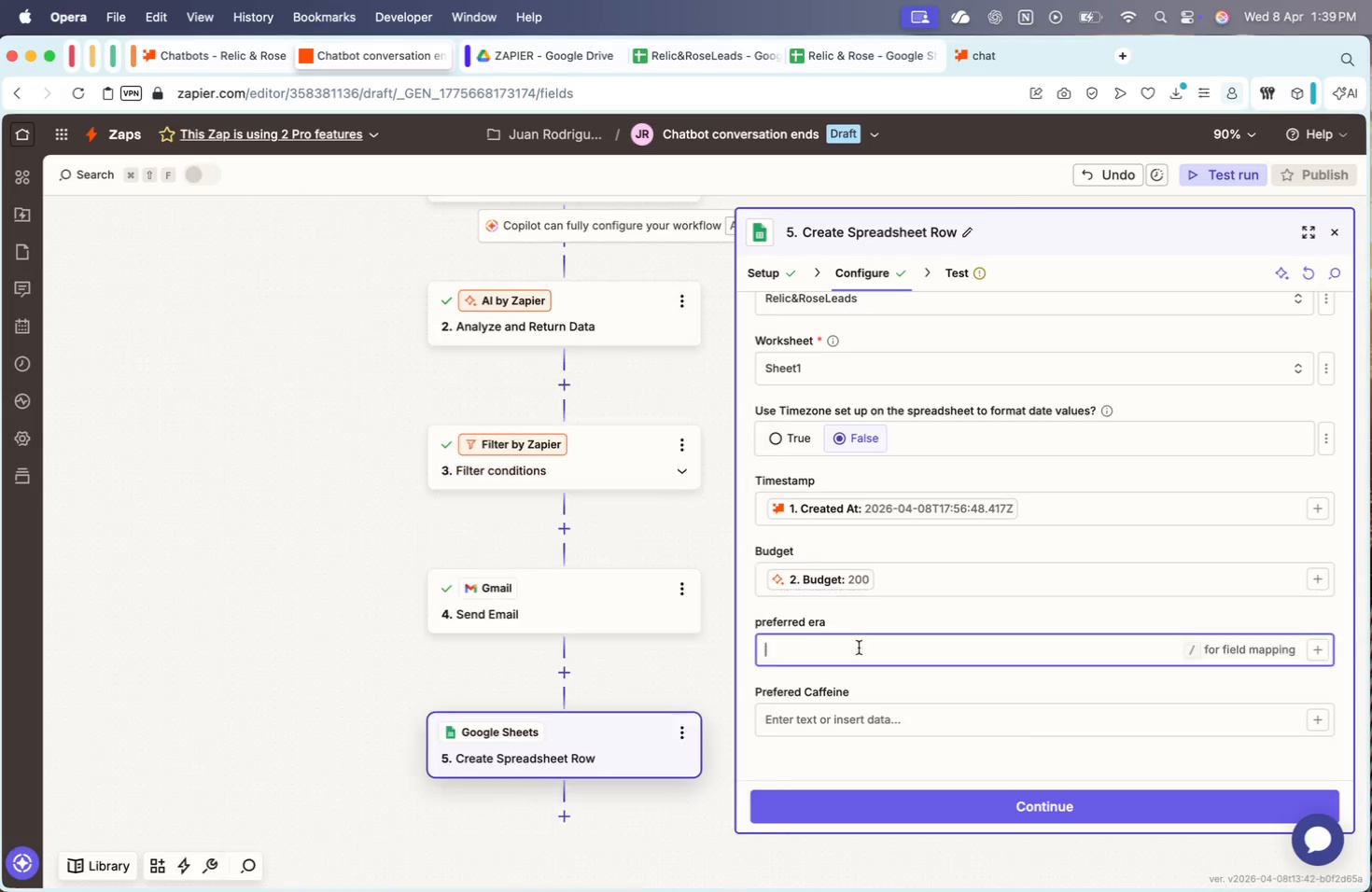 
key(Slash)
 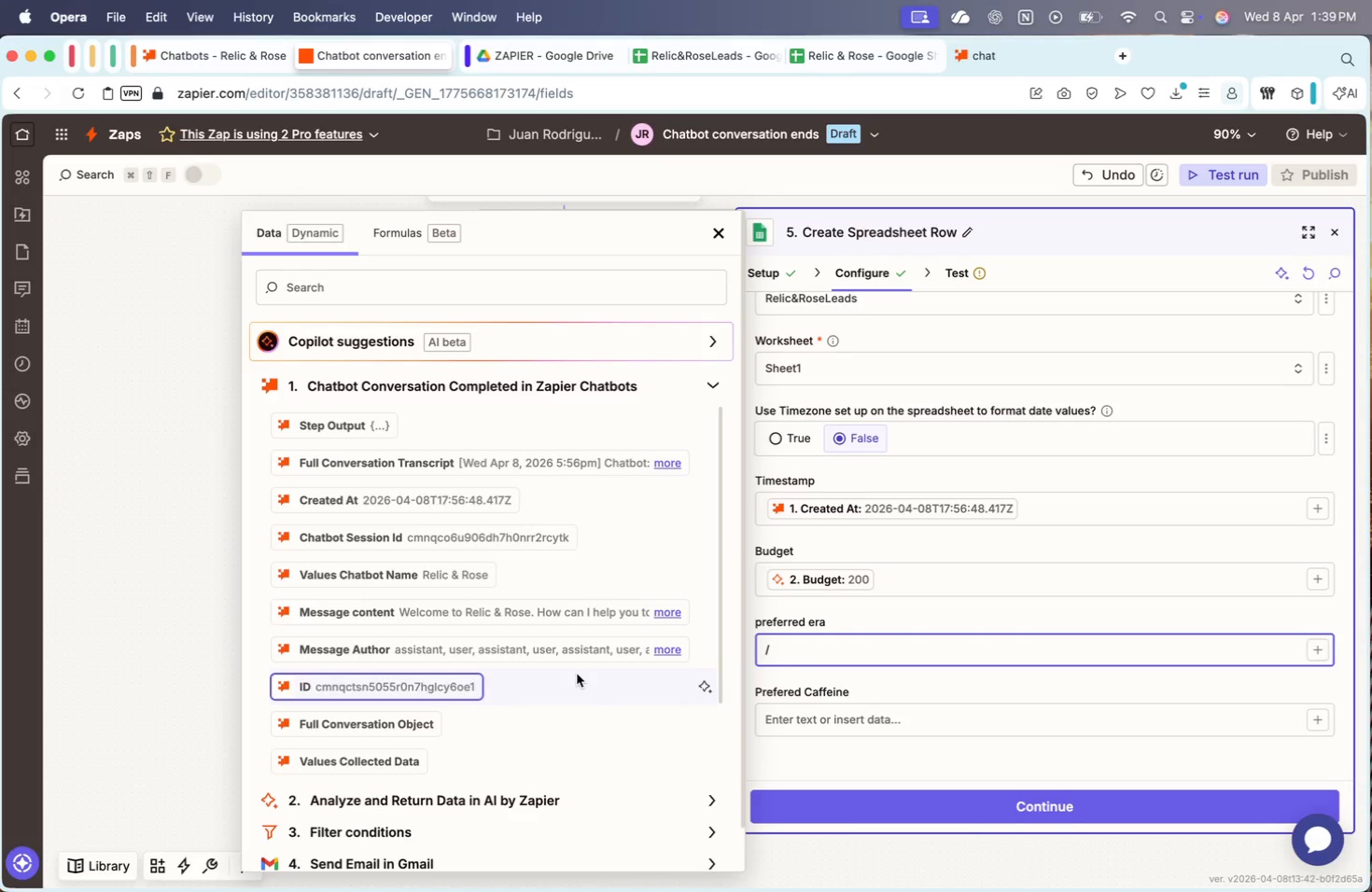 
left_click([542, 798])
 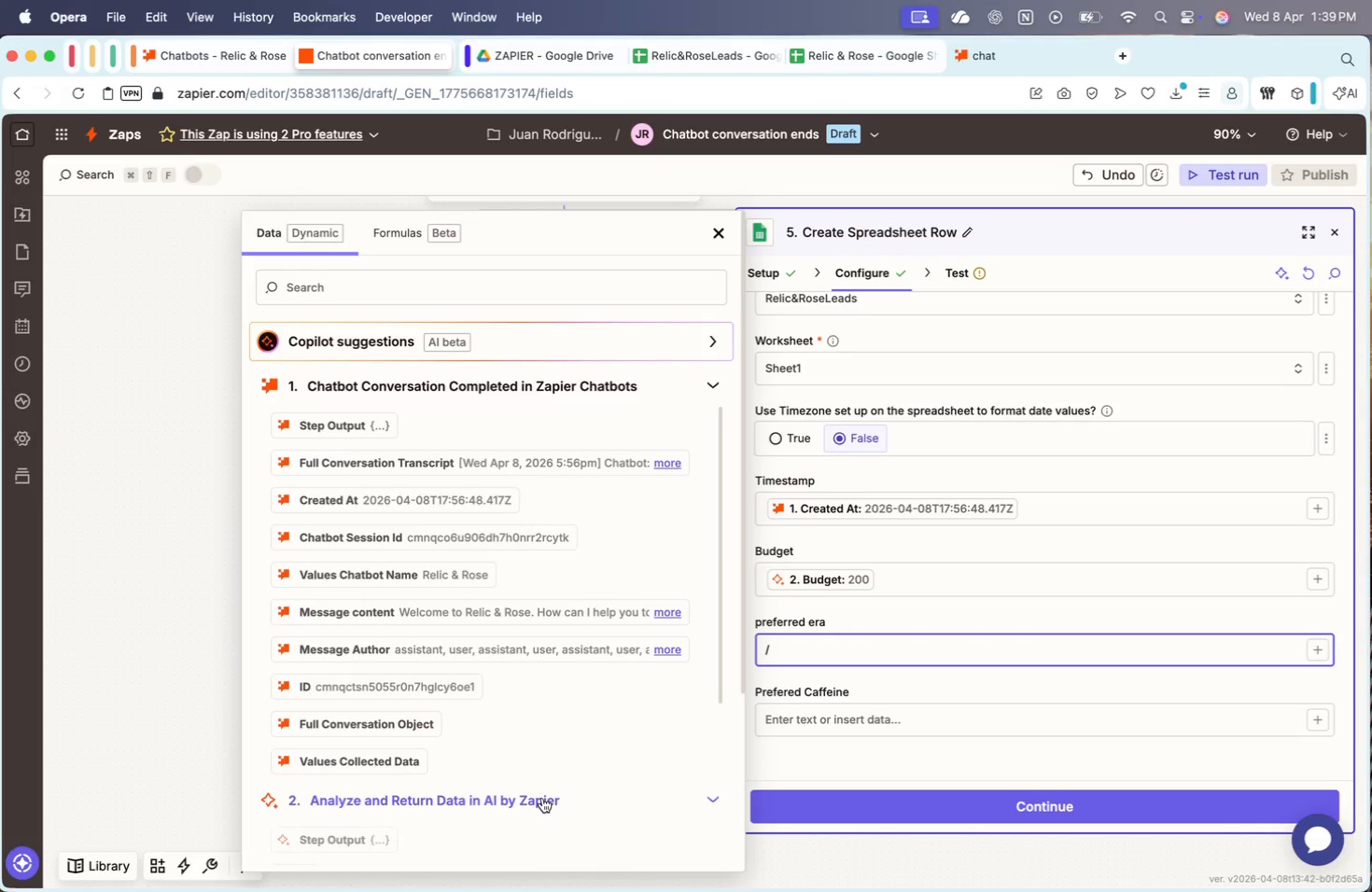 
scroll: coordinate [542, 798], scroll_direction: down, amount: 25.0
 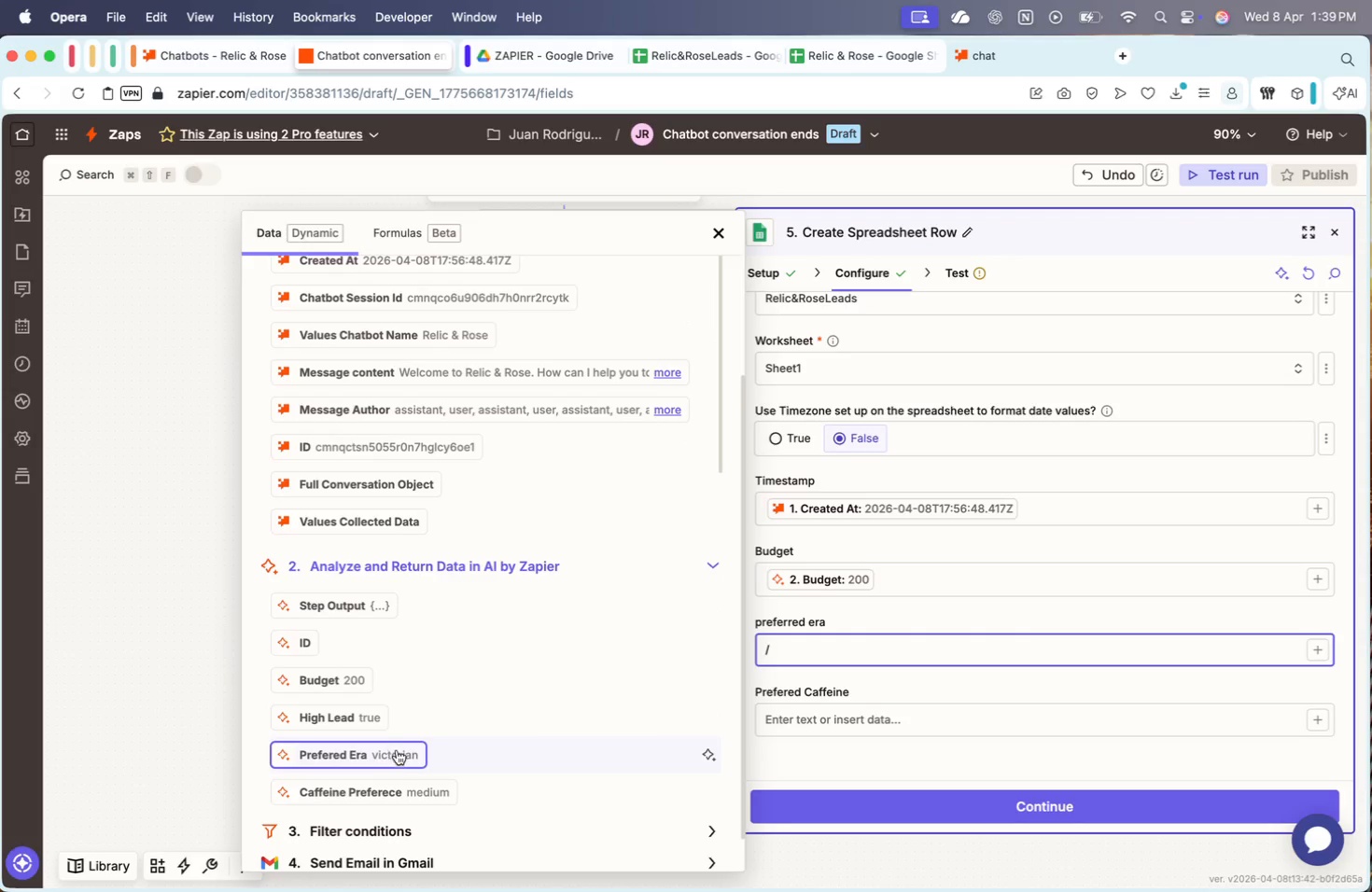 
left_click([397, 752])
 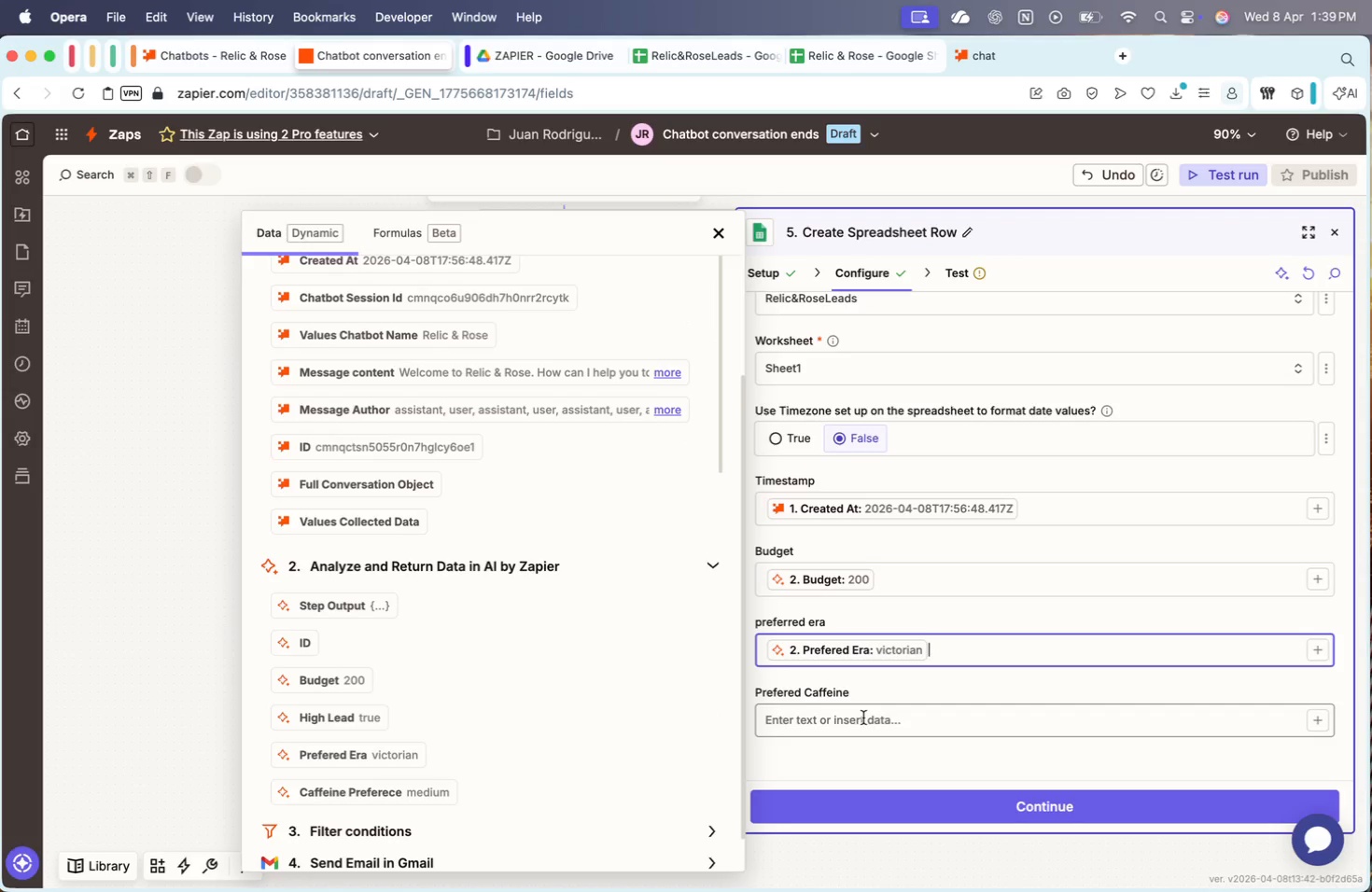 
left_click([865, 718])
 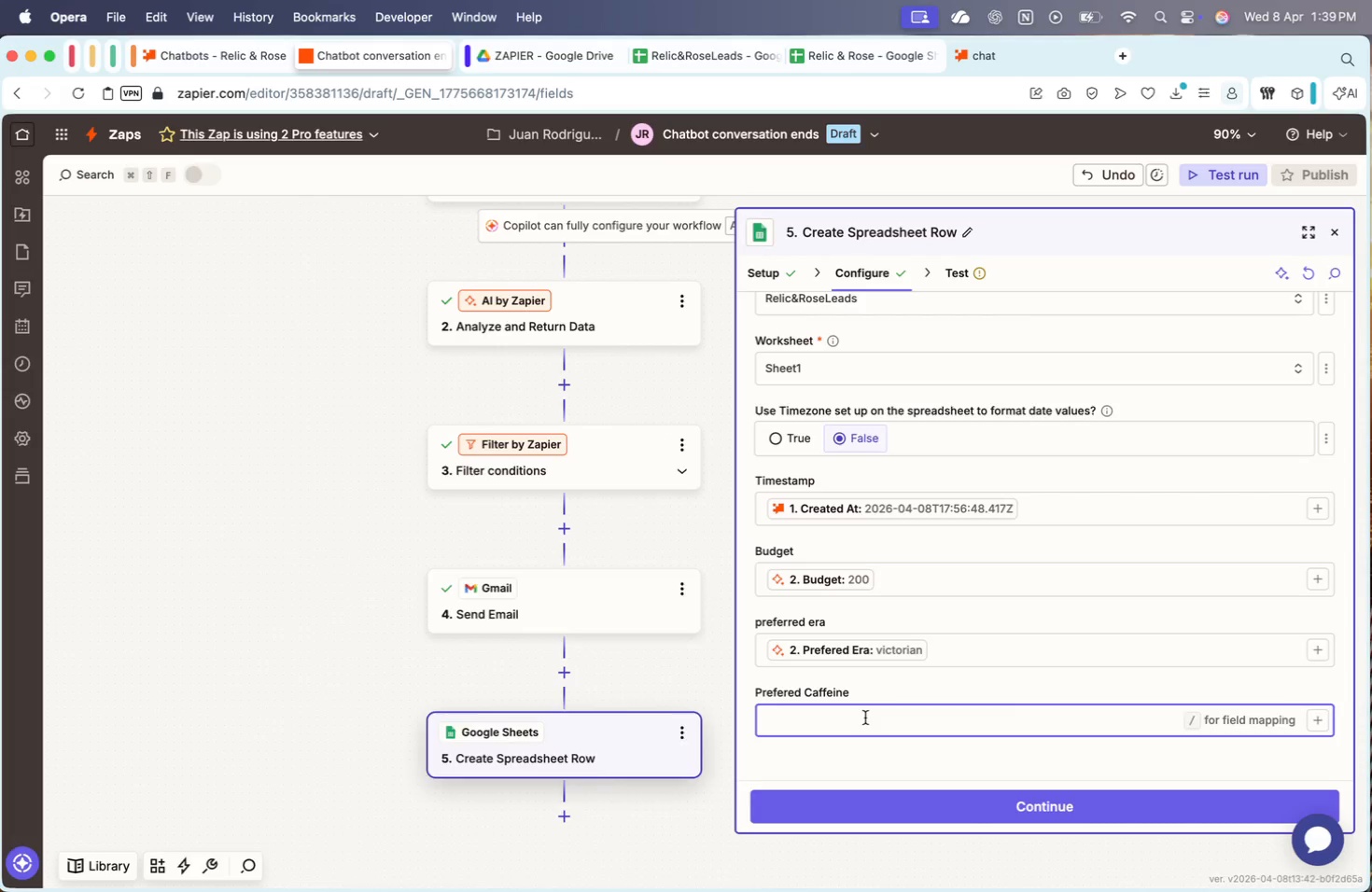 
key(Slash)
 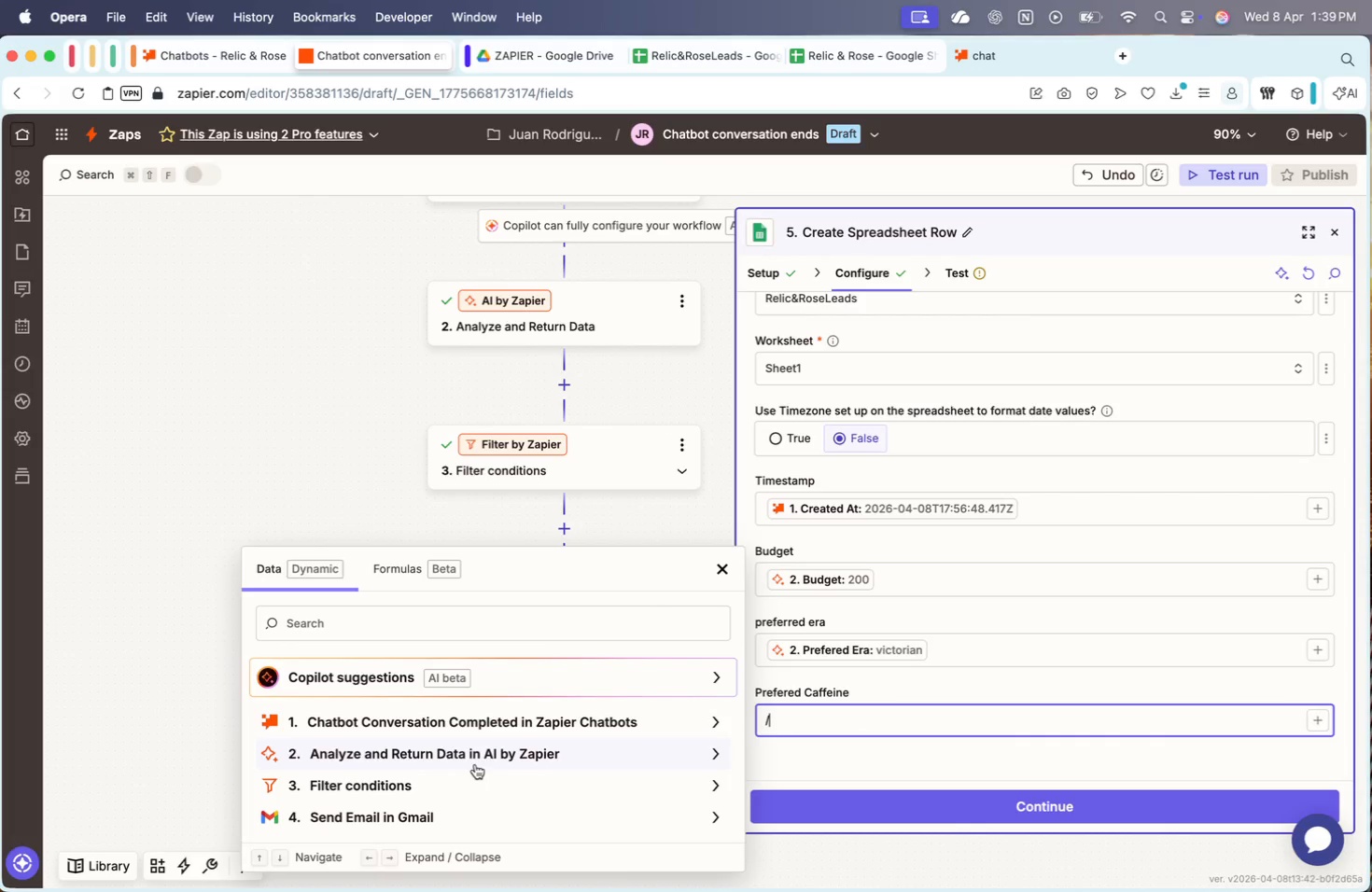 
left_click([473, 764])
 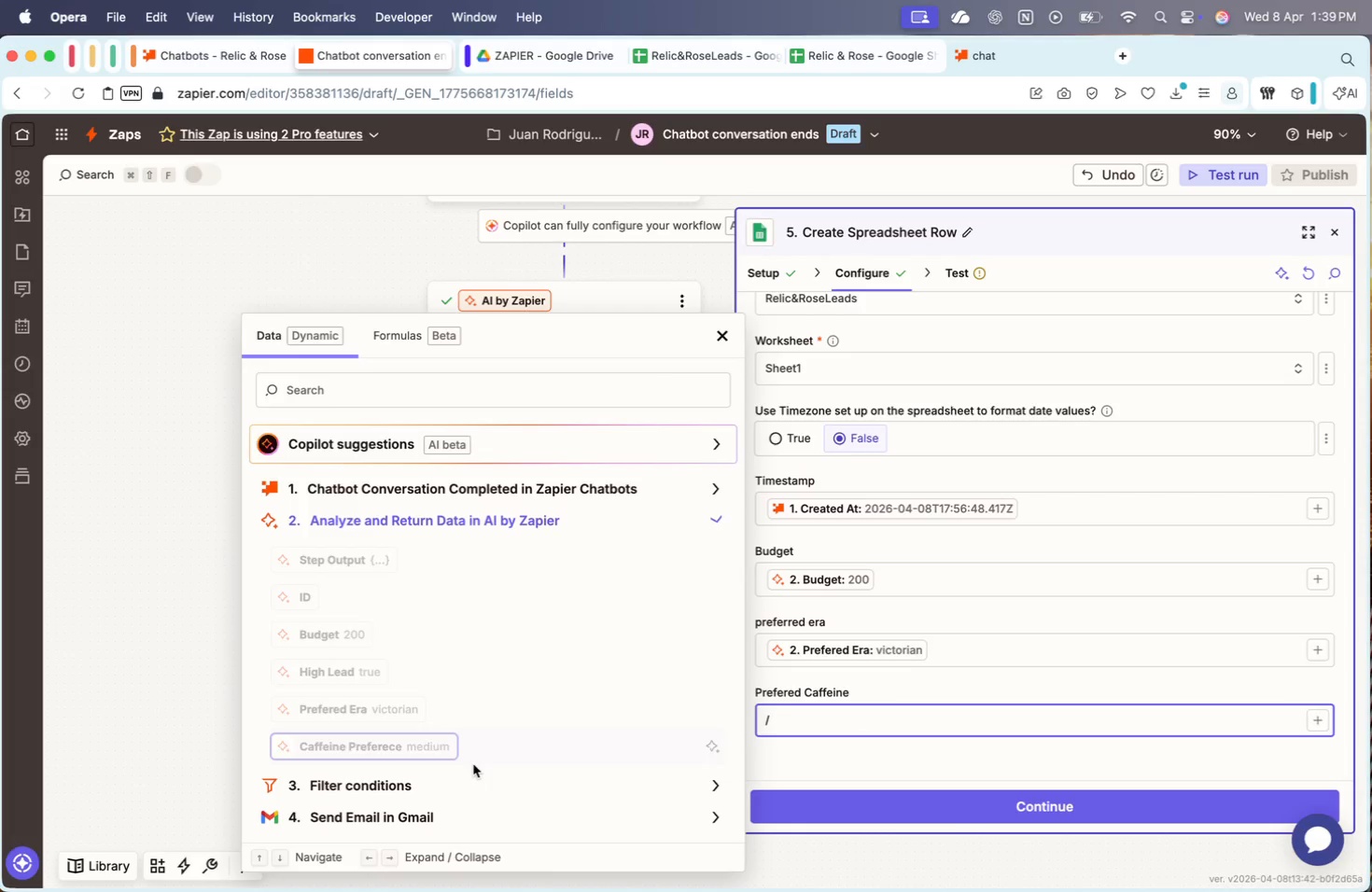 
left_click([409, 746])
 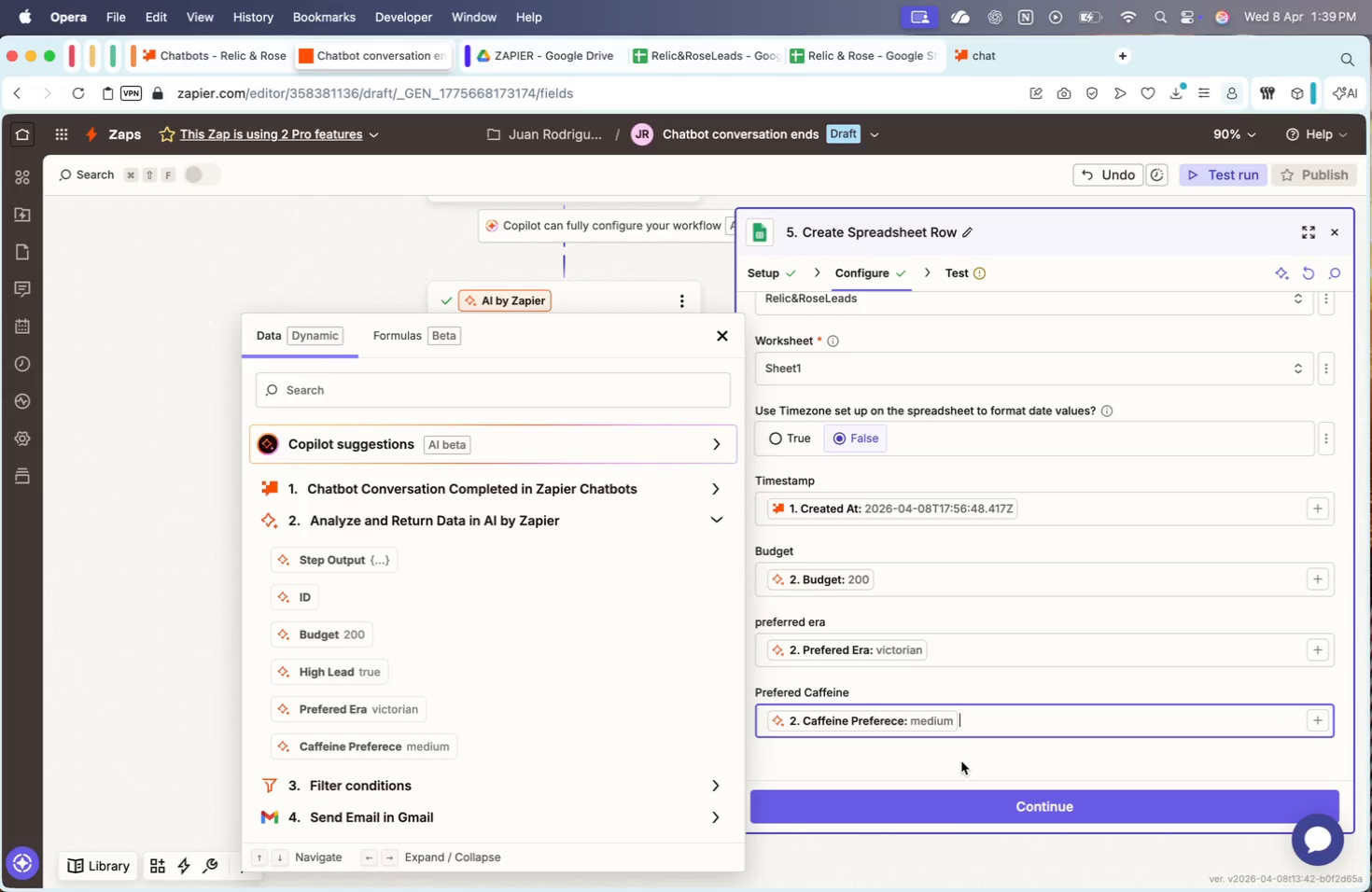 
scroll: coordinate [473, 764], scroll_direction: down, amount: 65.0
 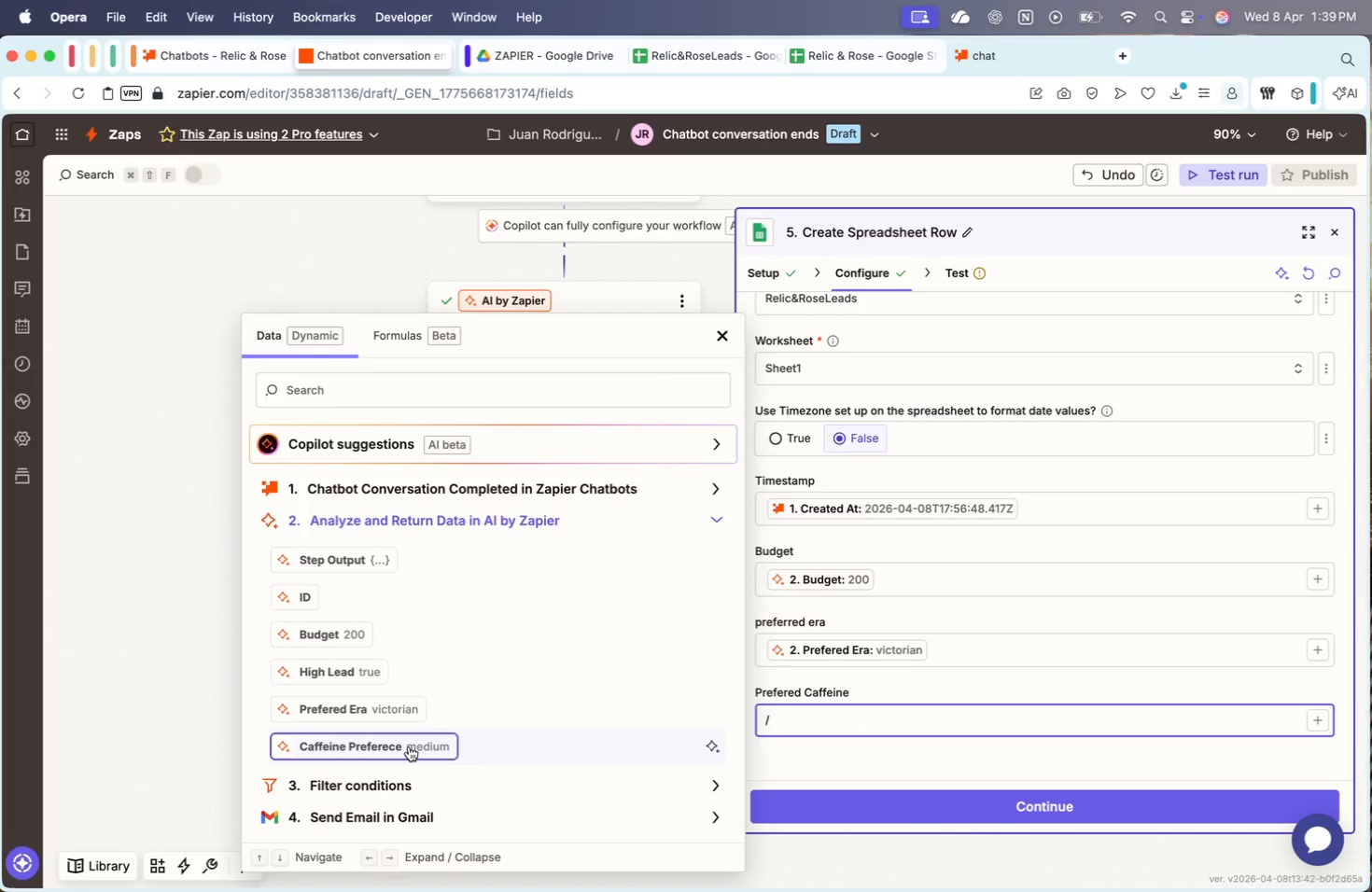 
left_click([971, 762])
 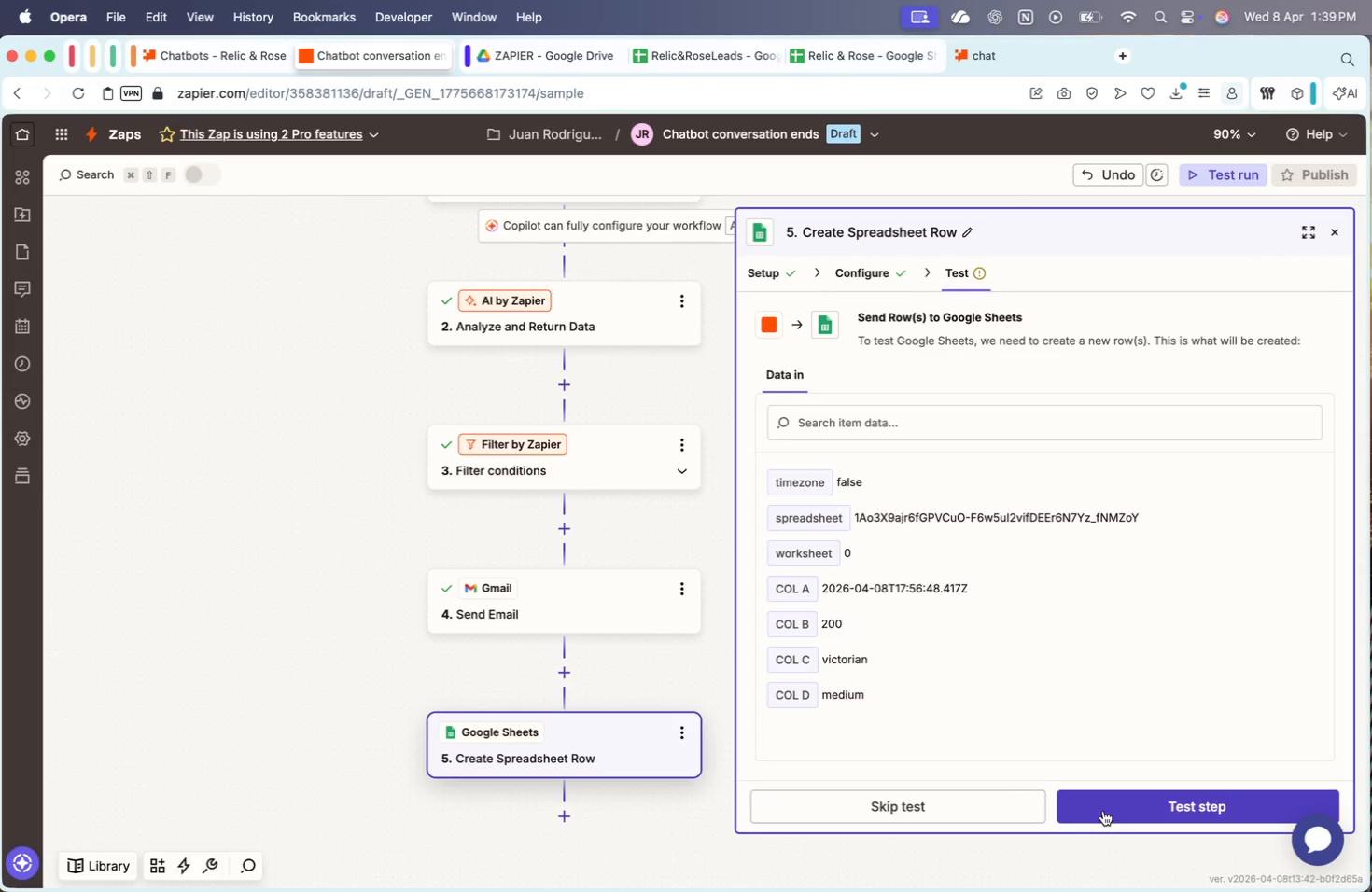 
left_click([762, 778])
 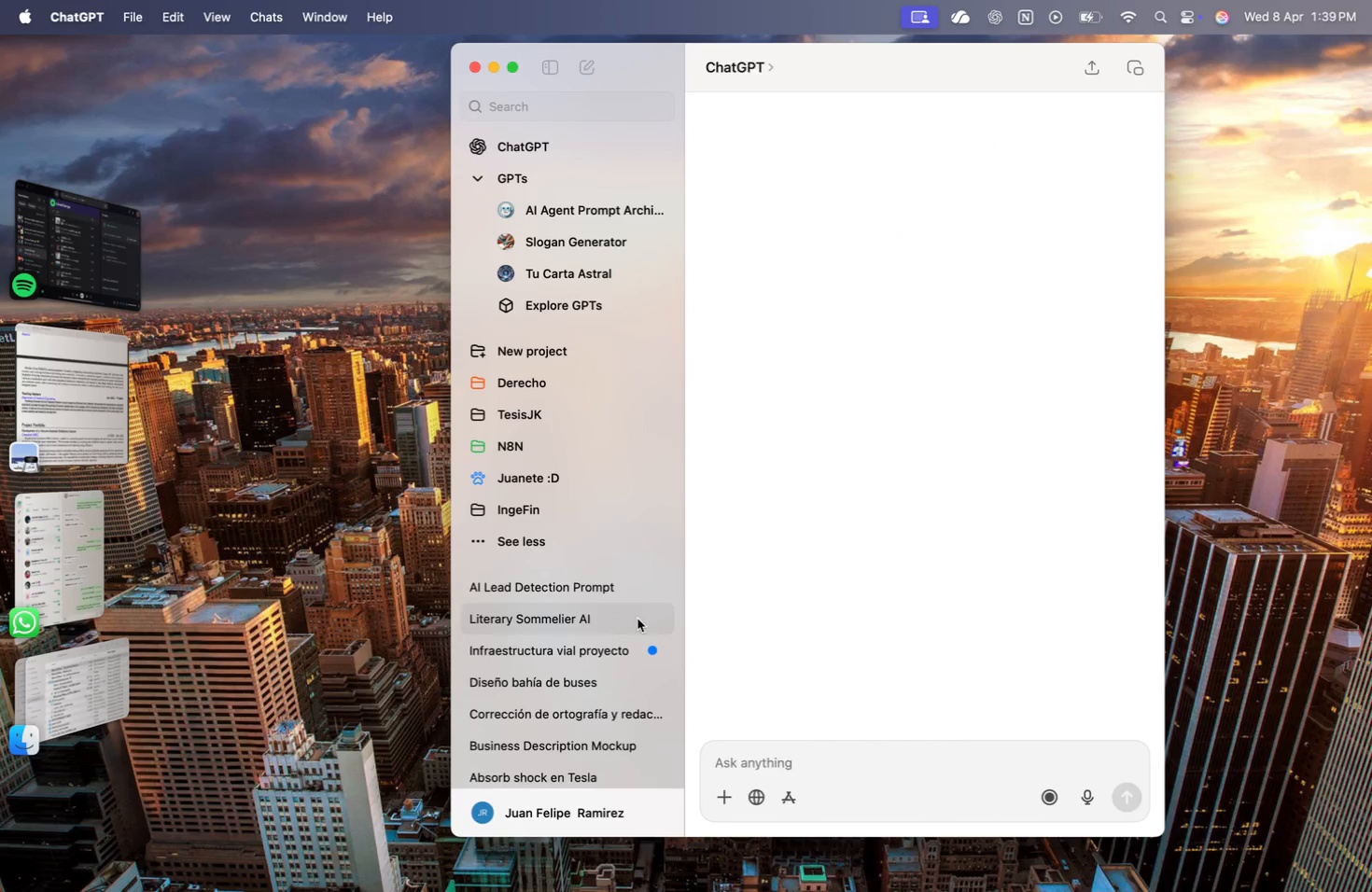 
scroll: coordinate [864, 567], scroll_direction: up, amount: 1374.0
 